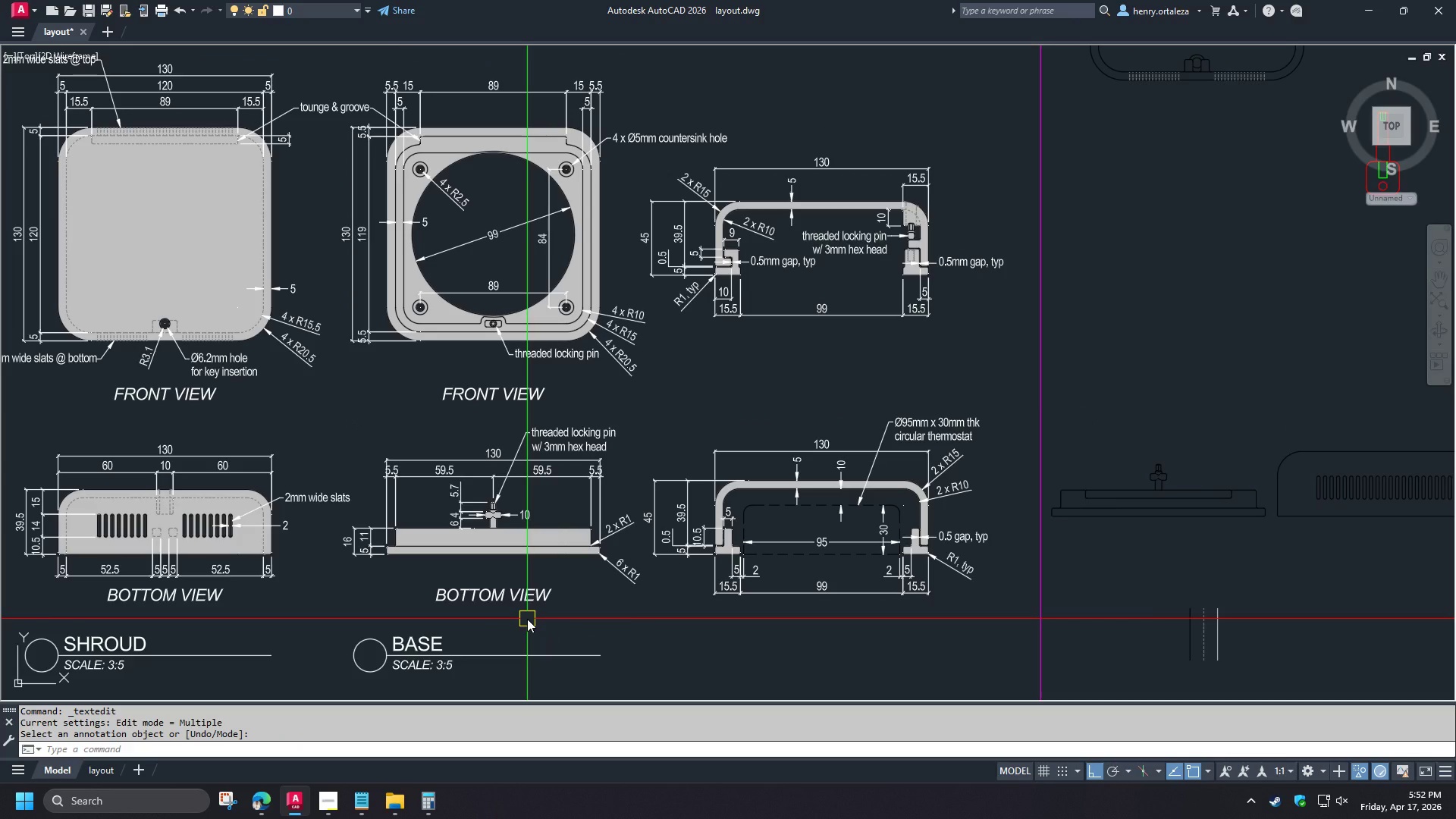 
scroll: coordinate [527, 619], scroll_direction: up, amount: 1.0
 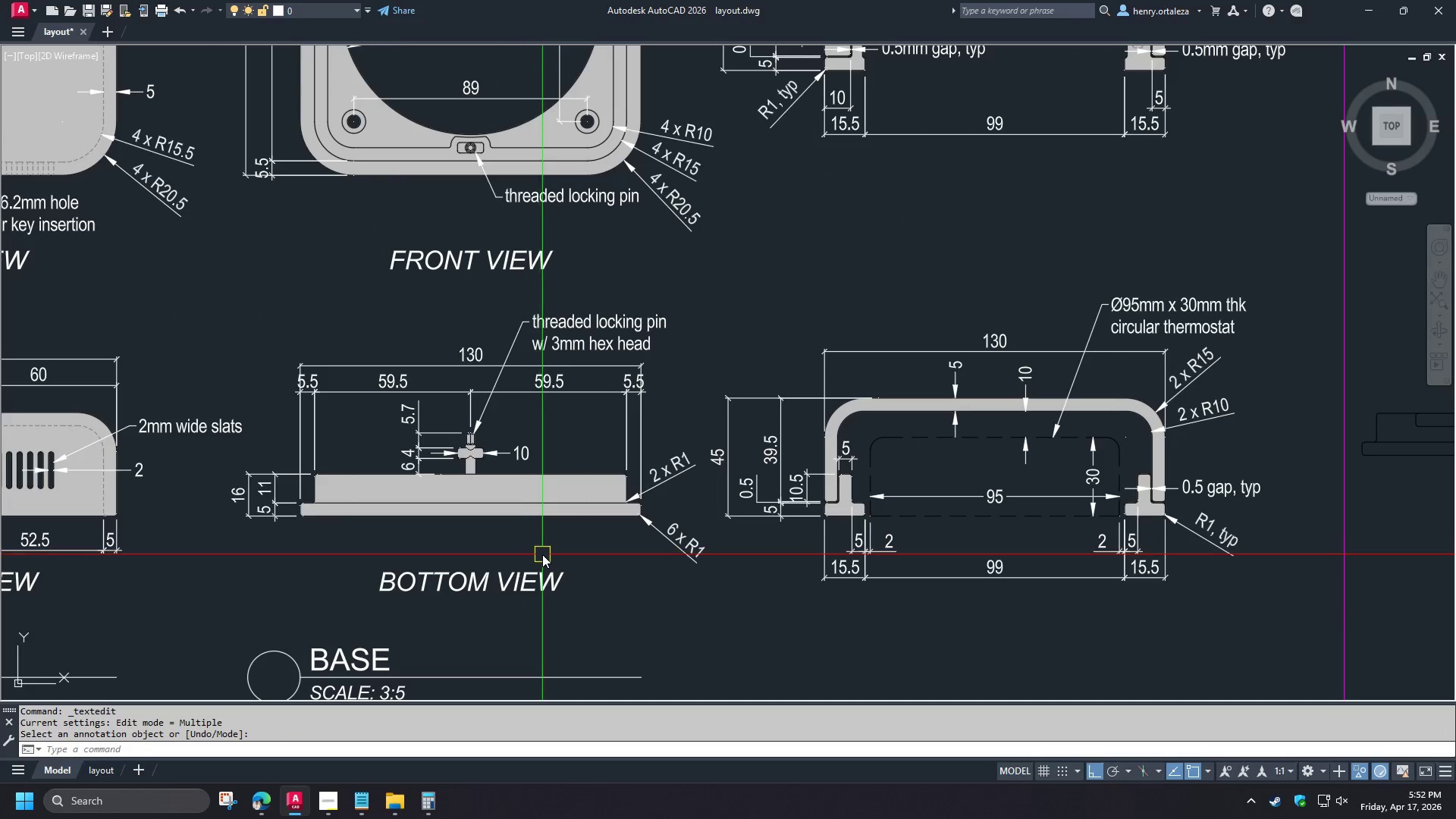 
scroll: coordinate [540, 544], scroll_direction: down, amount: 1.0
 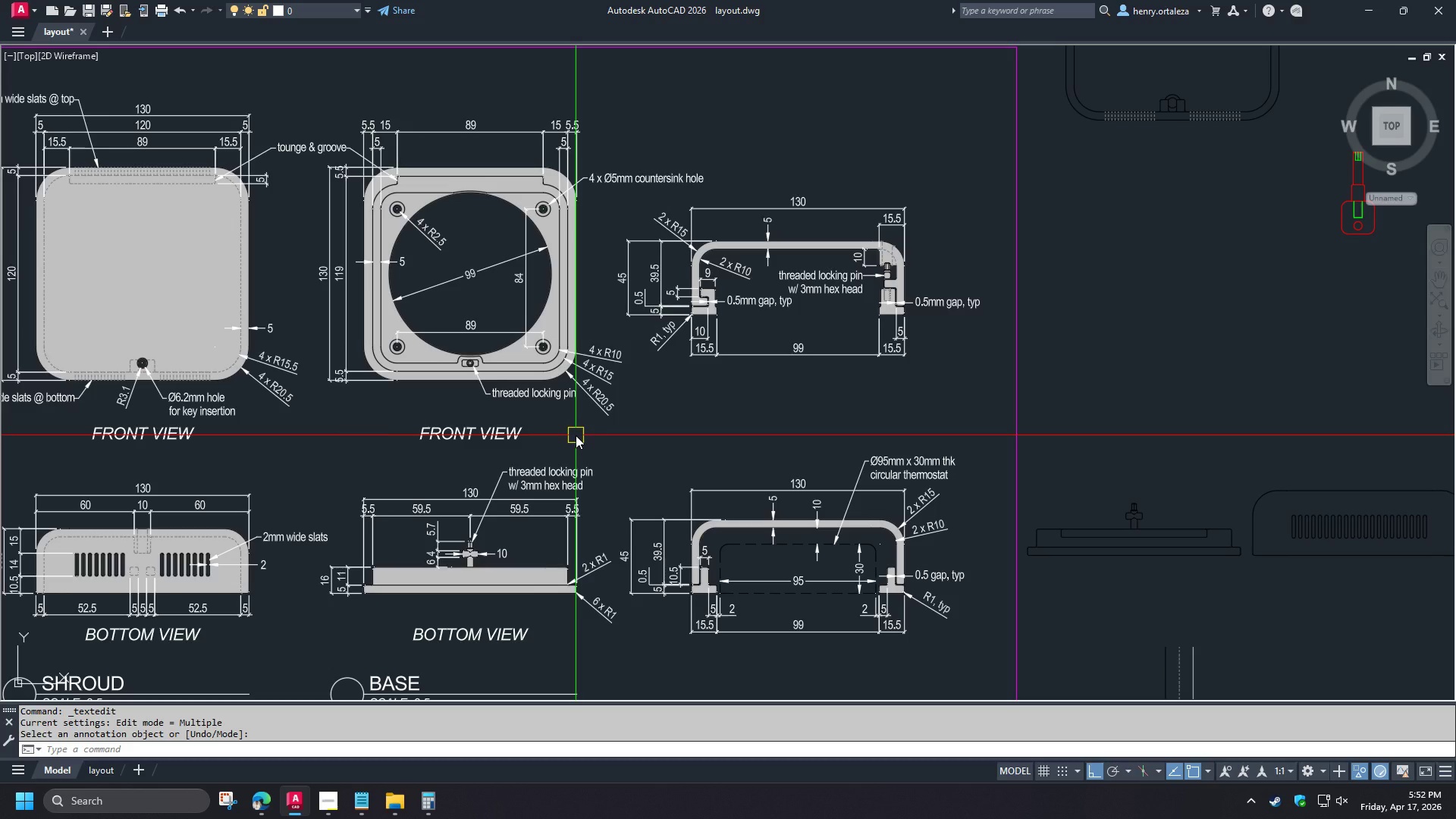 
wait(11.14)
 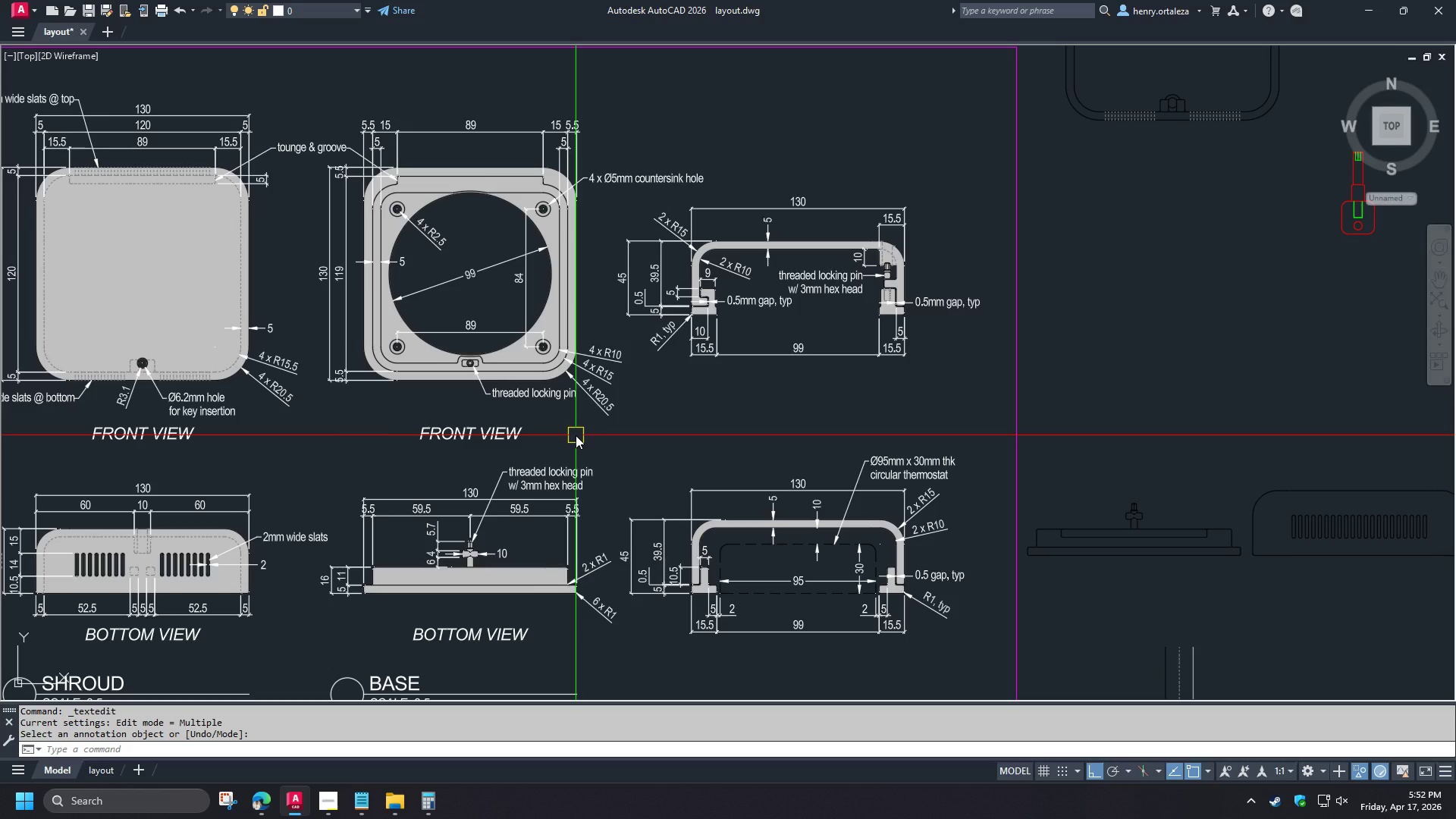 
left_click([452, 357])
 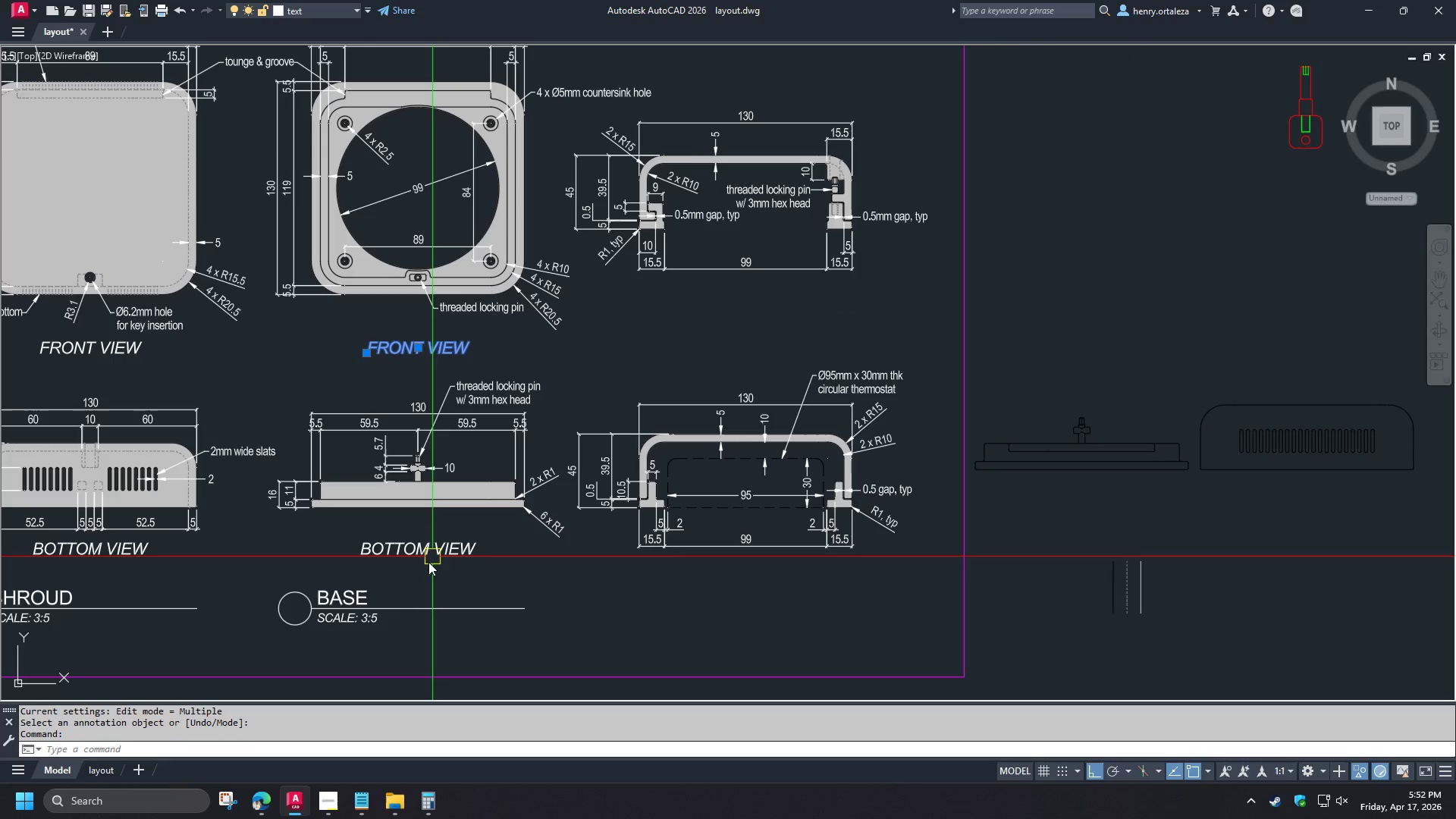 
left_click([416, 552])
 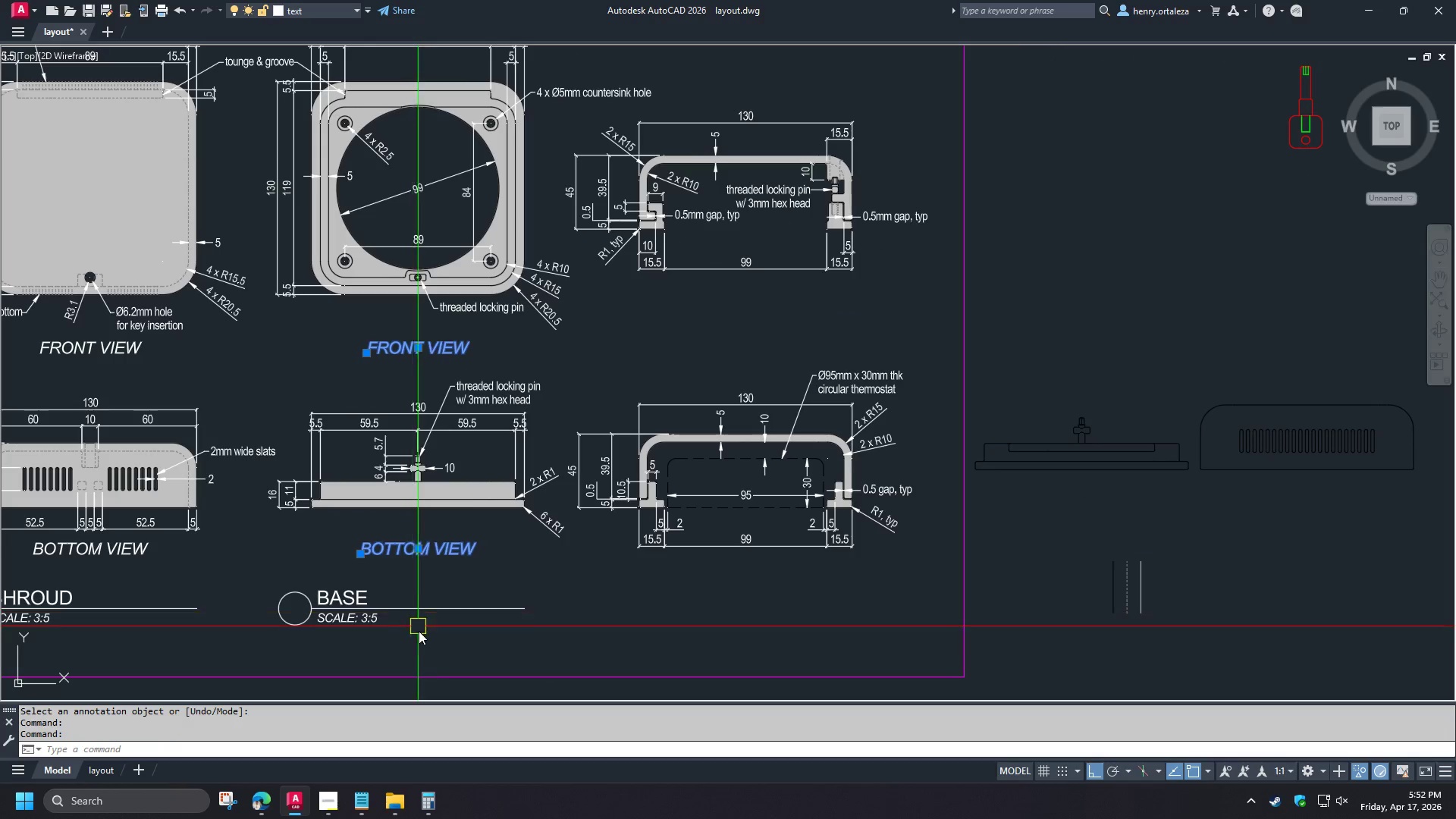 
left_click_drag(start_coordinate=[419, 642], to_coordinate=[410, 637])
 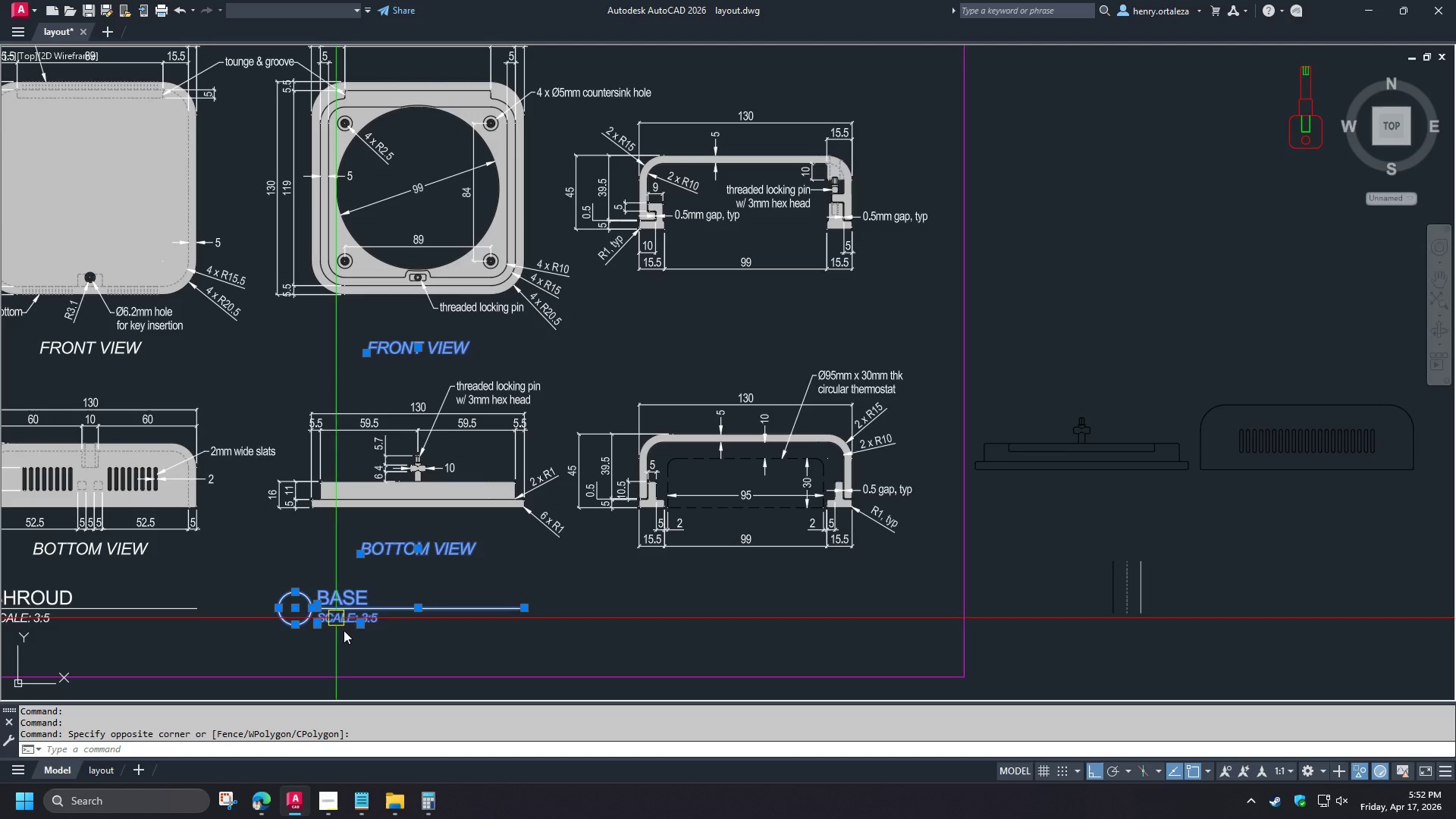 
type(CO )
 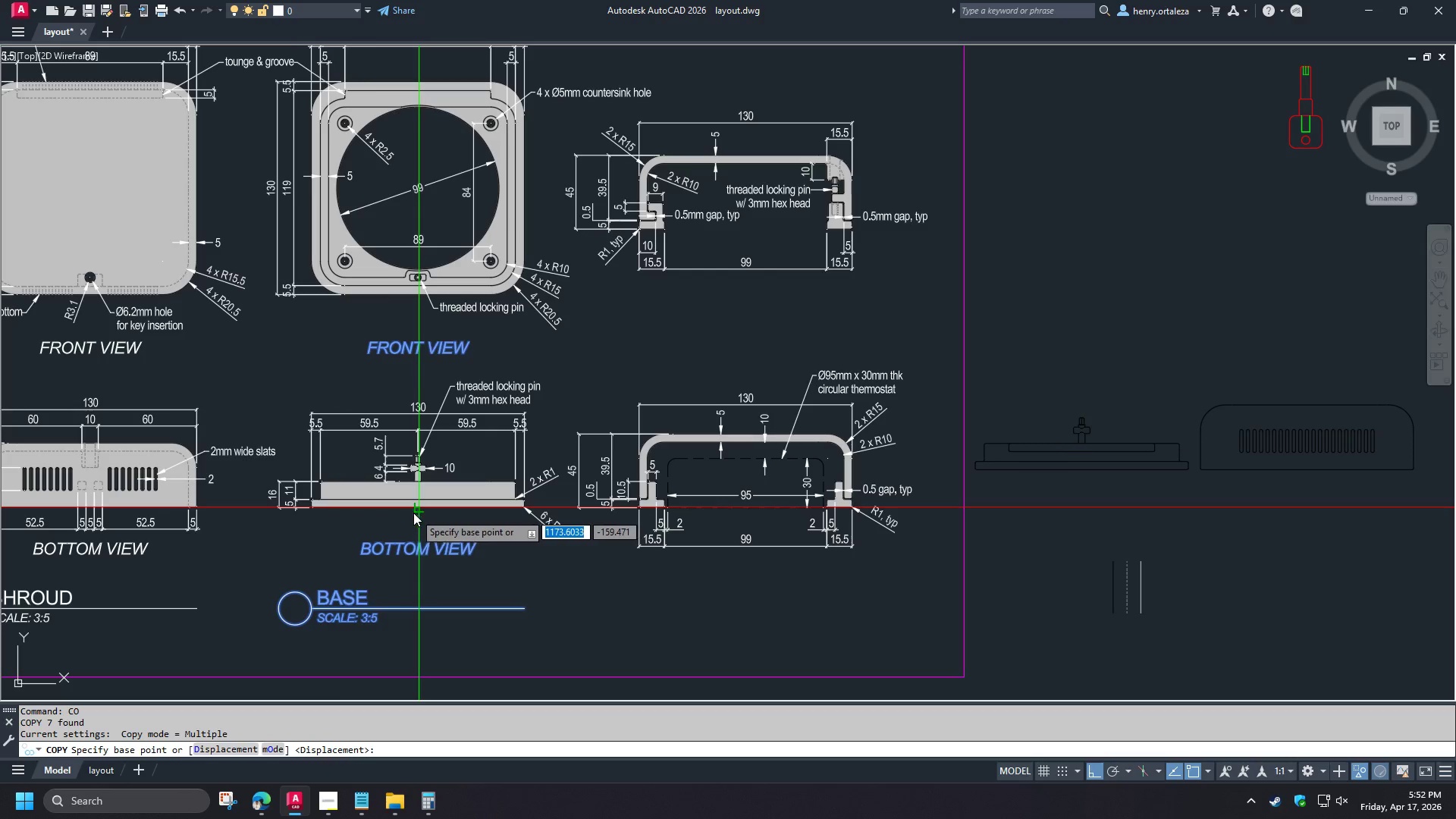 
left_click([416, 510])
 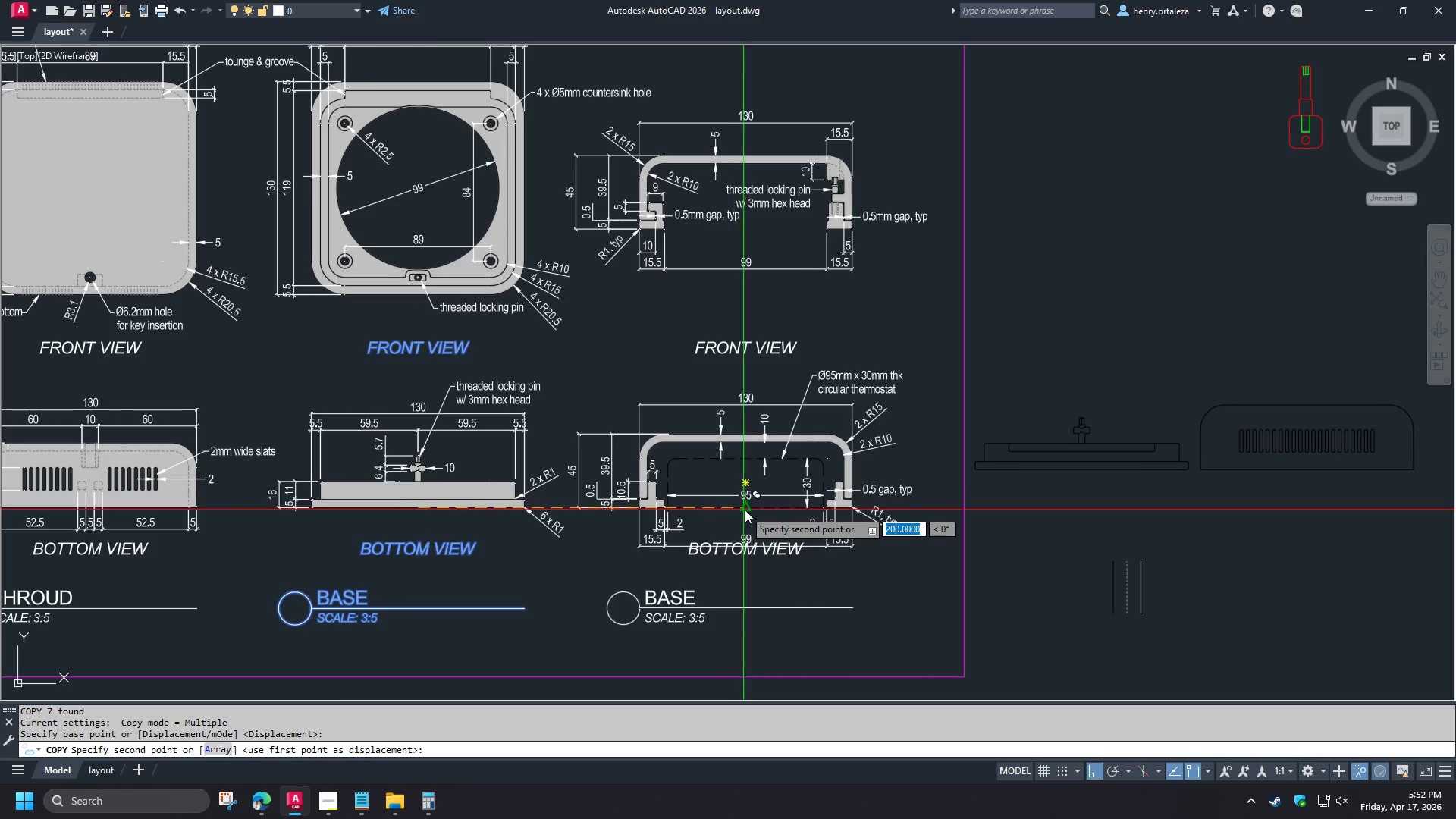 
left_click([747, 510])
 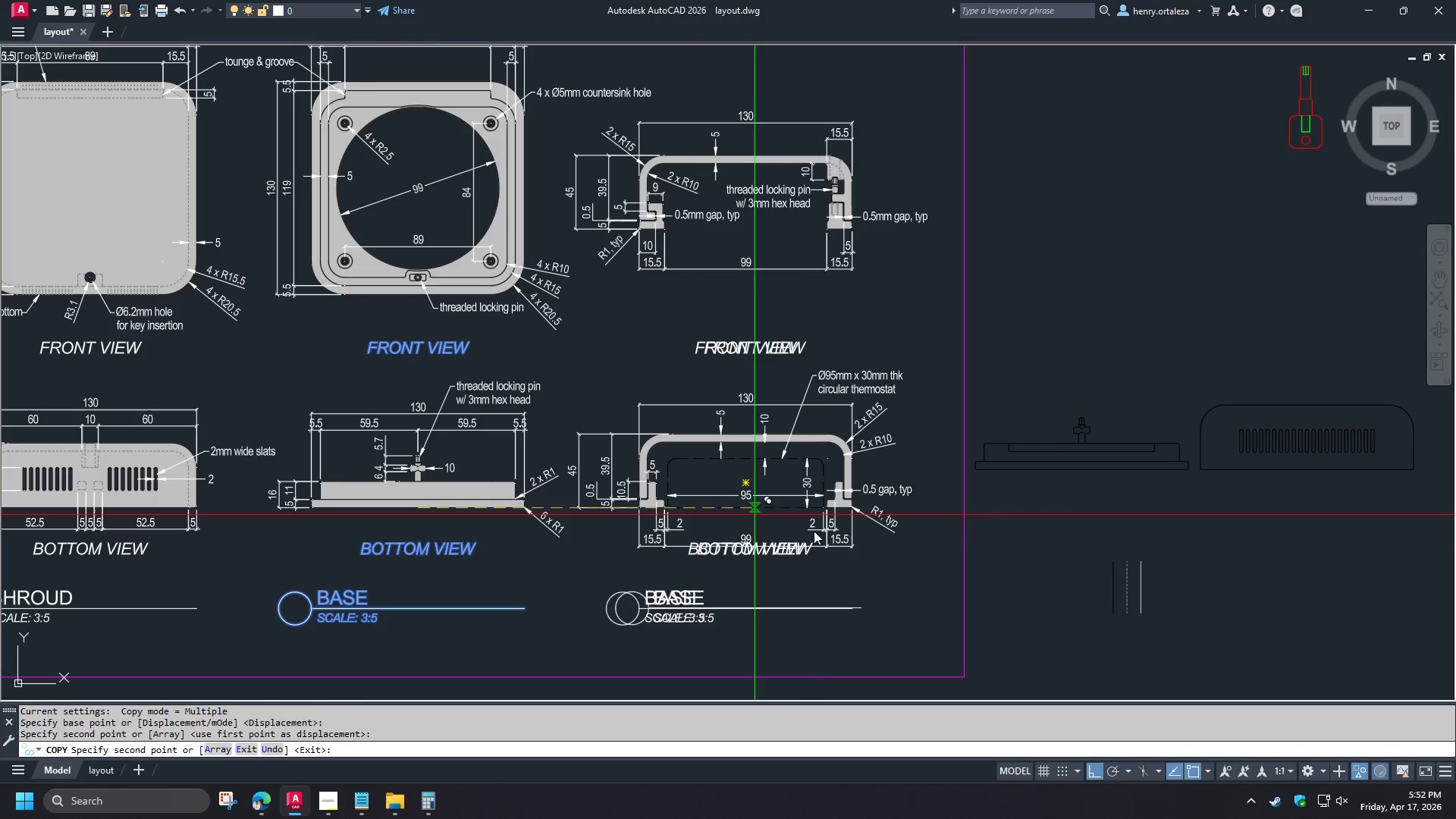 
key(Space)
 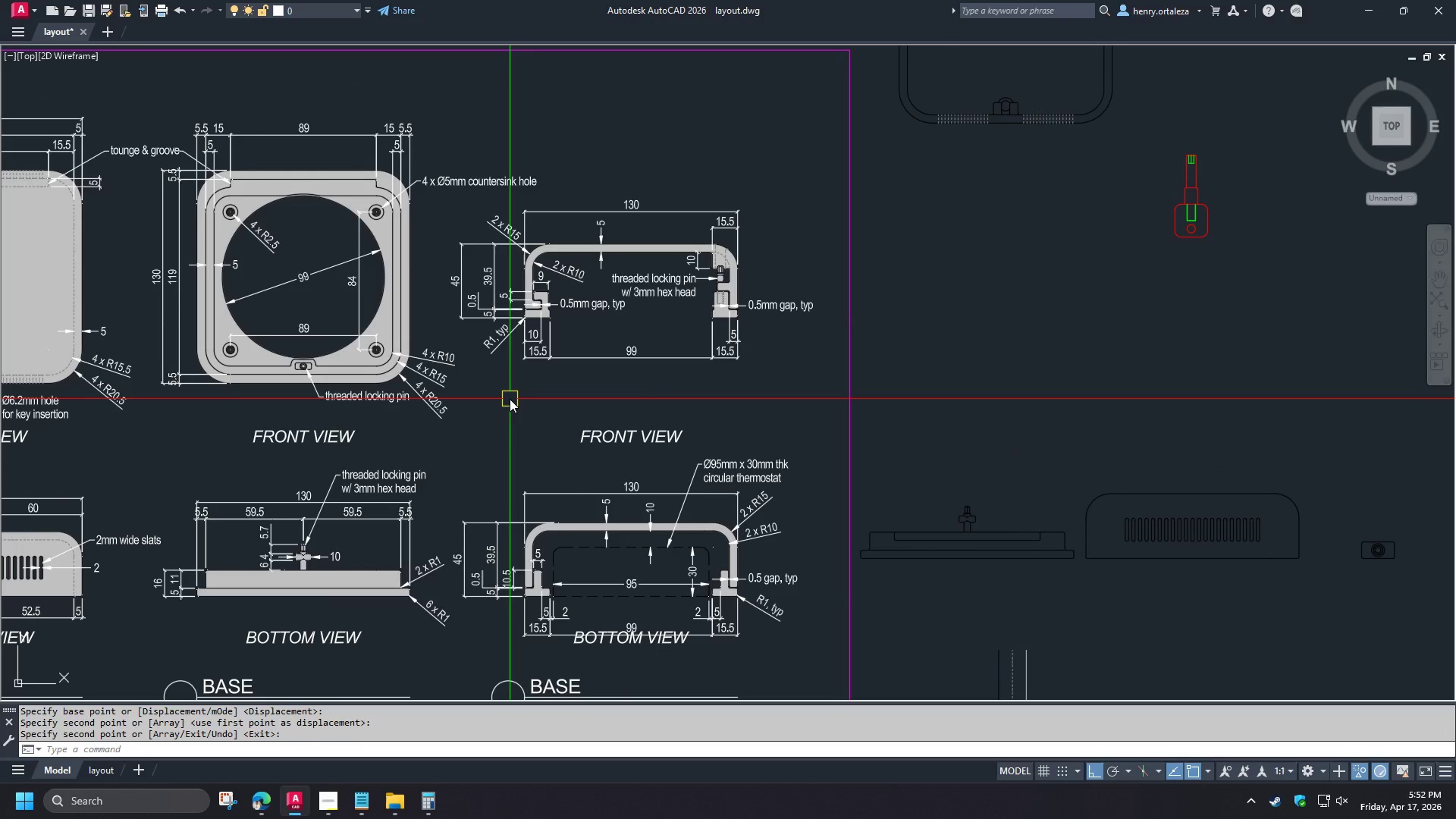 
key(L)
 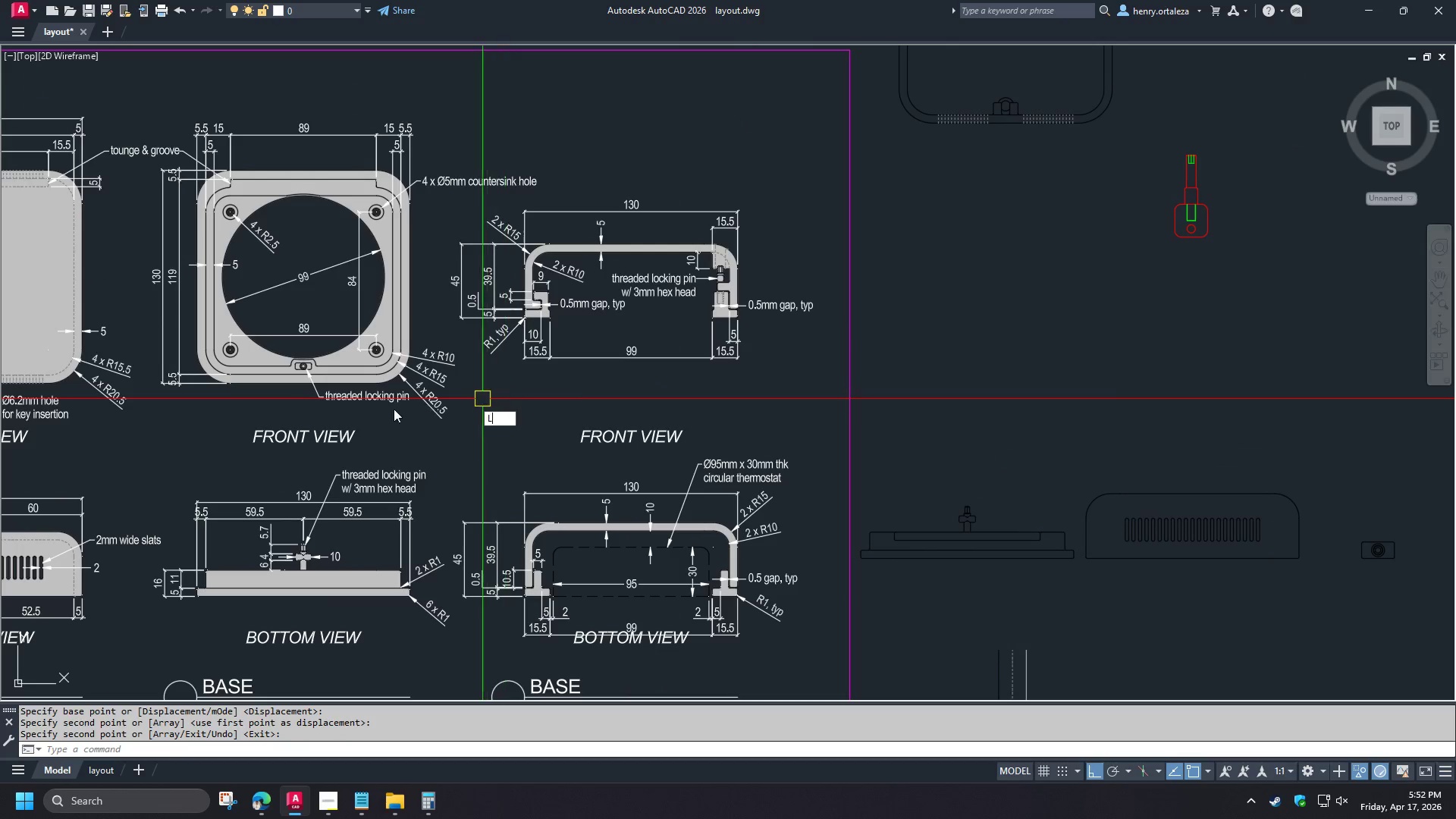 
key(Space)
 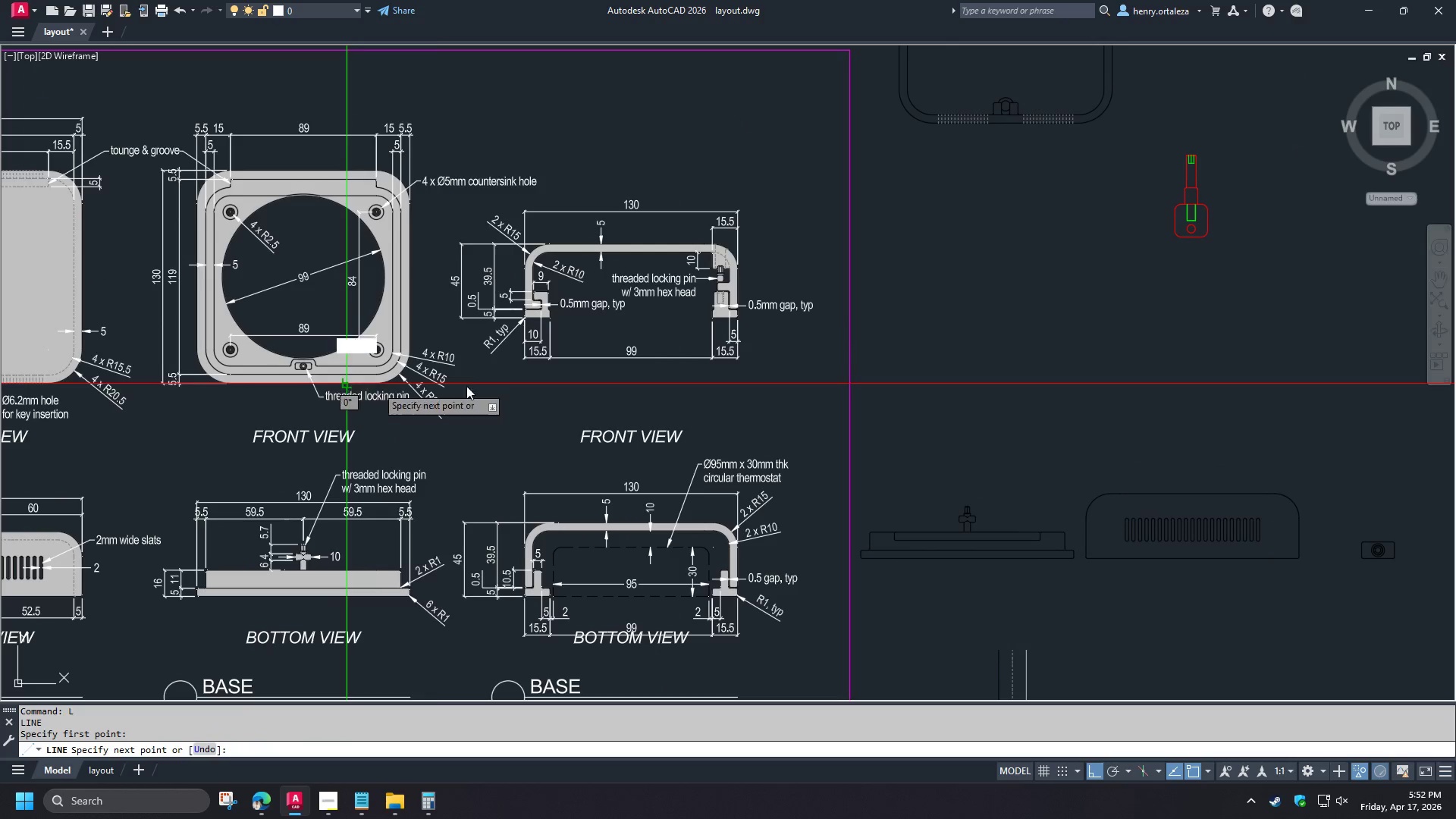 
double_click([1078, 386])
 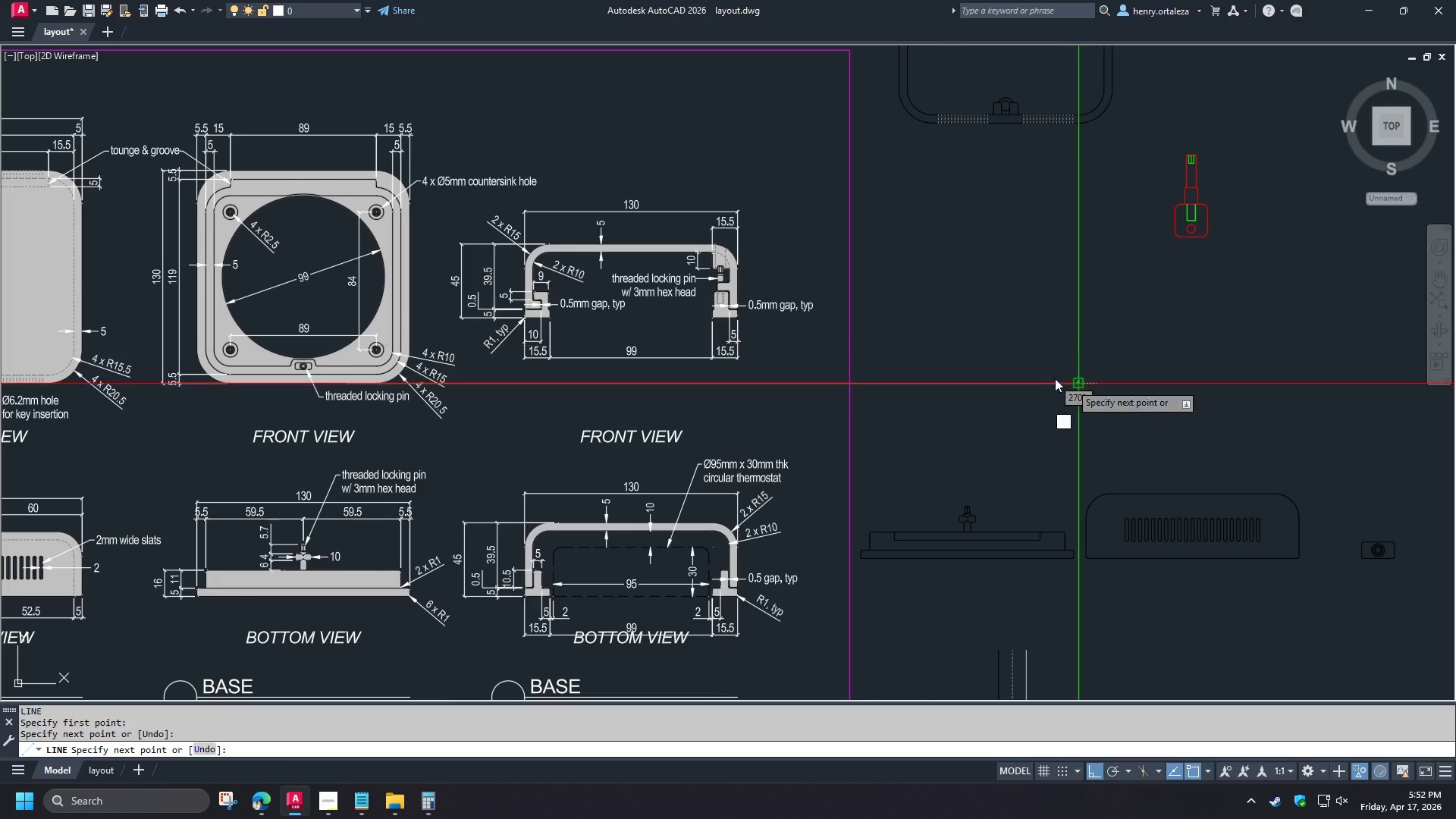 
key(Space)
 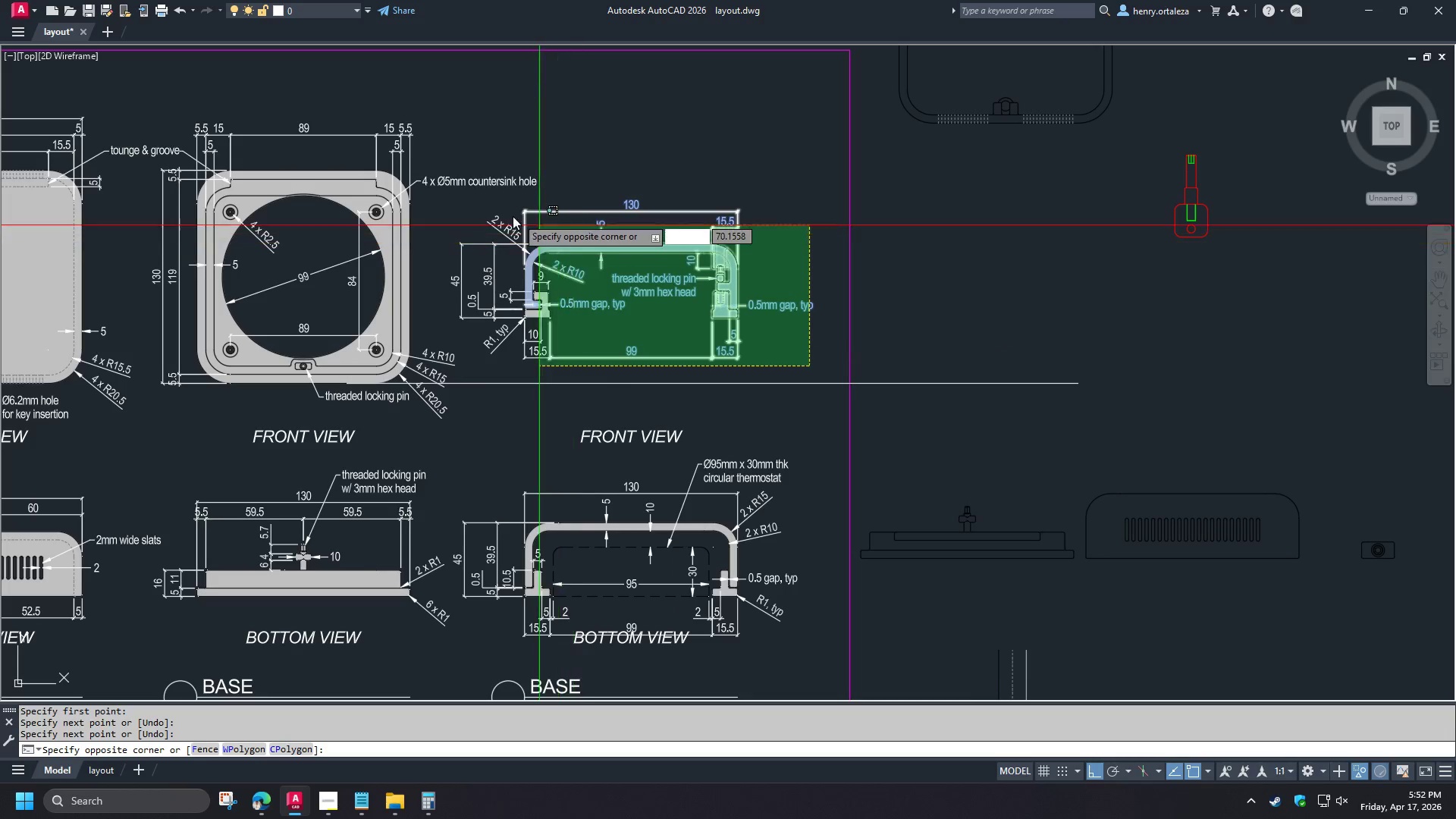 
left_click([484, 206])
 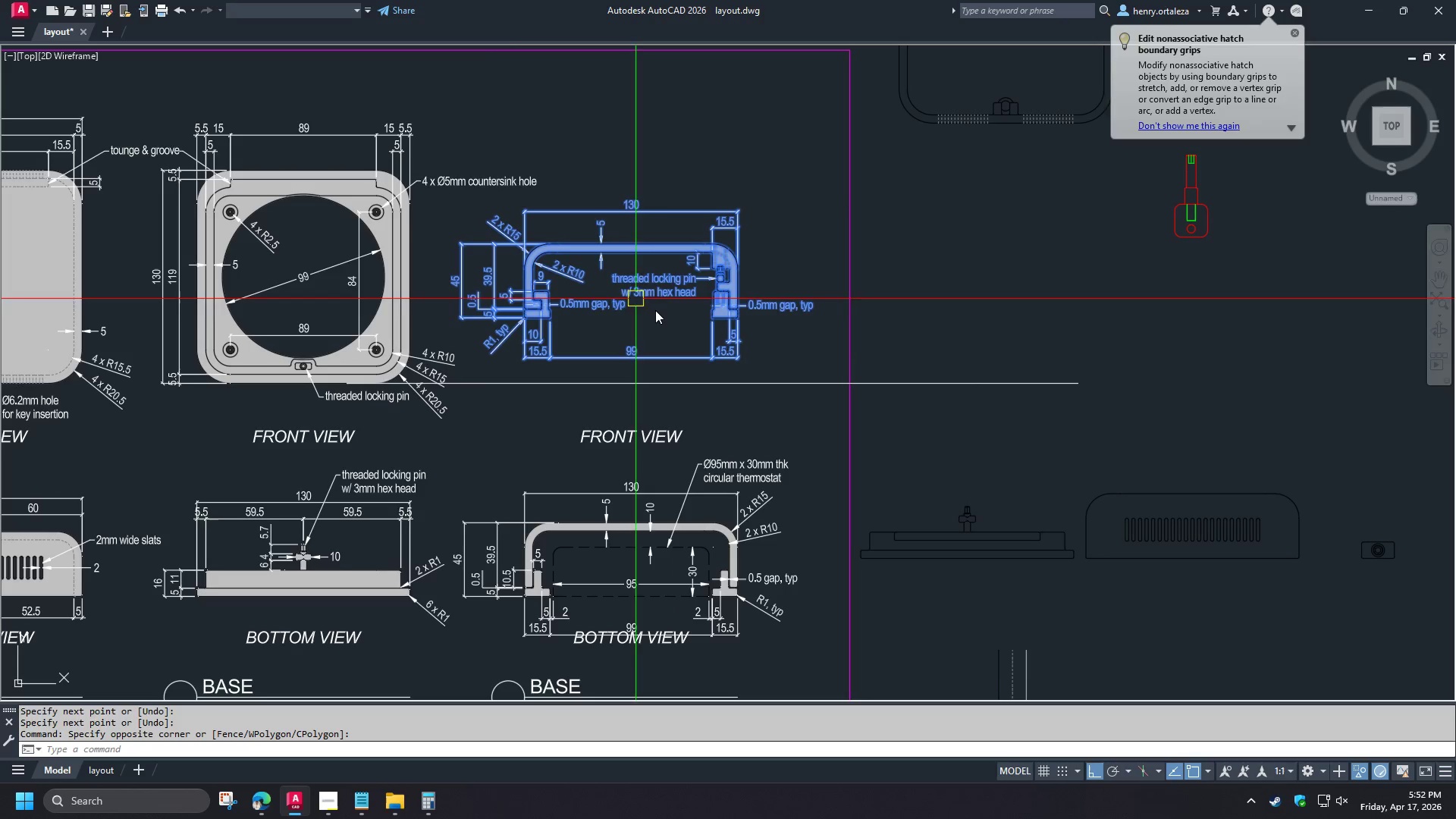 
key(M)
 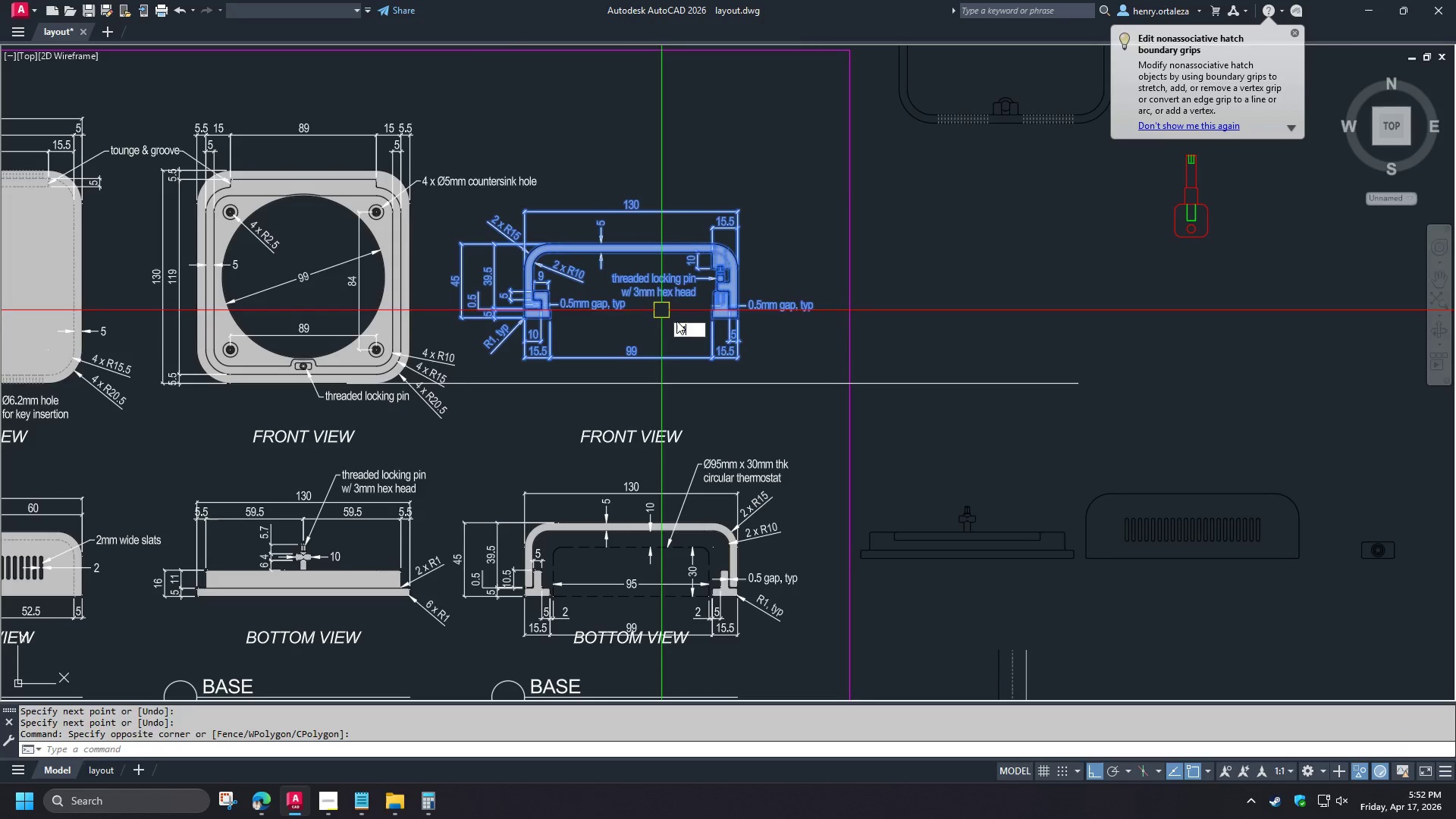 
key(Space)
 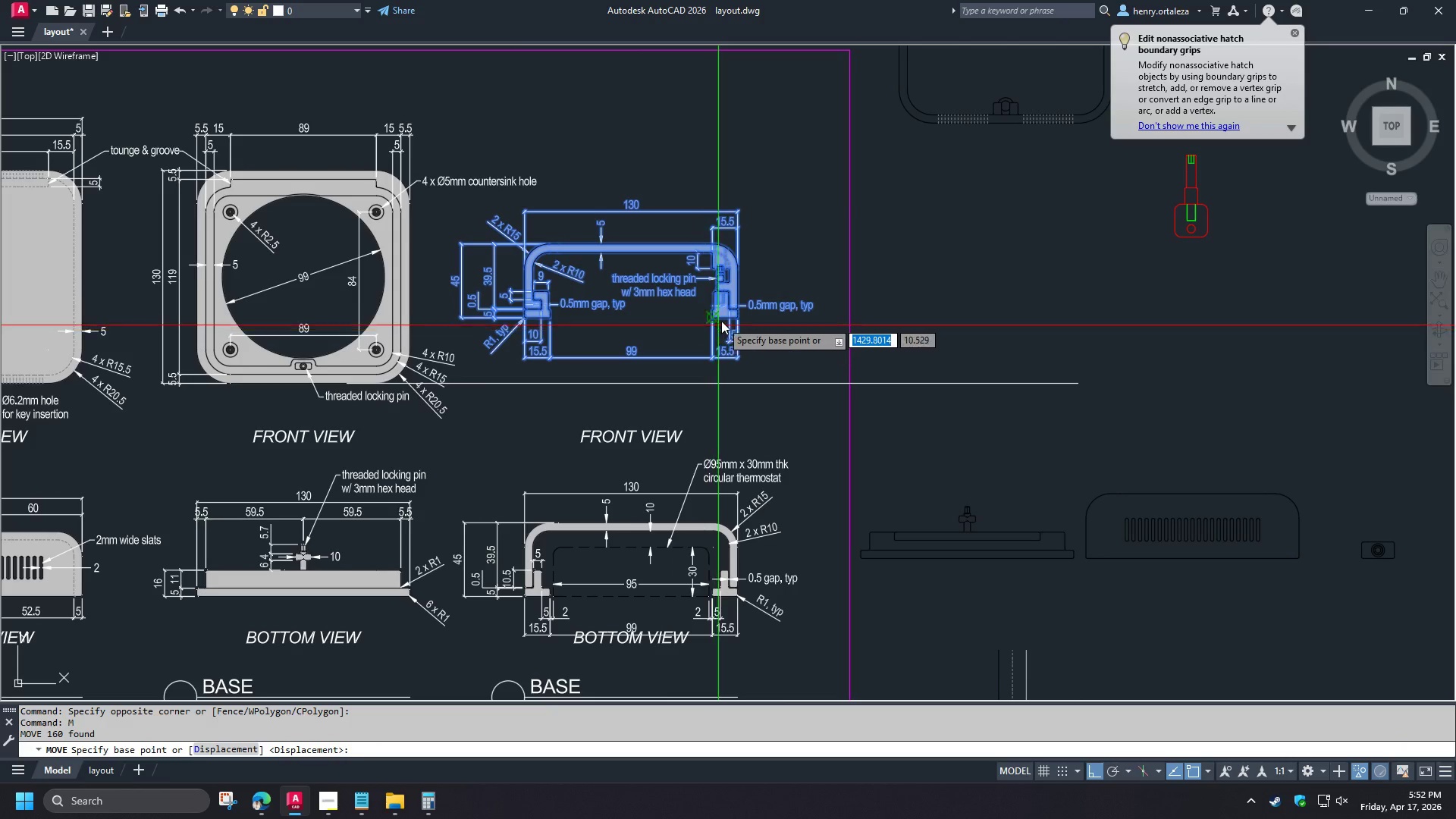 
left_click([721, 319])
 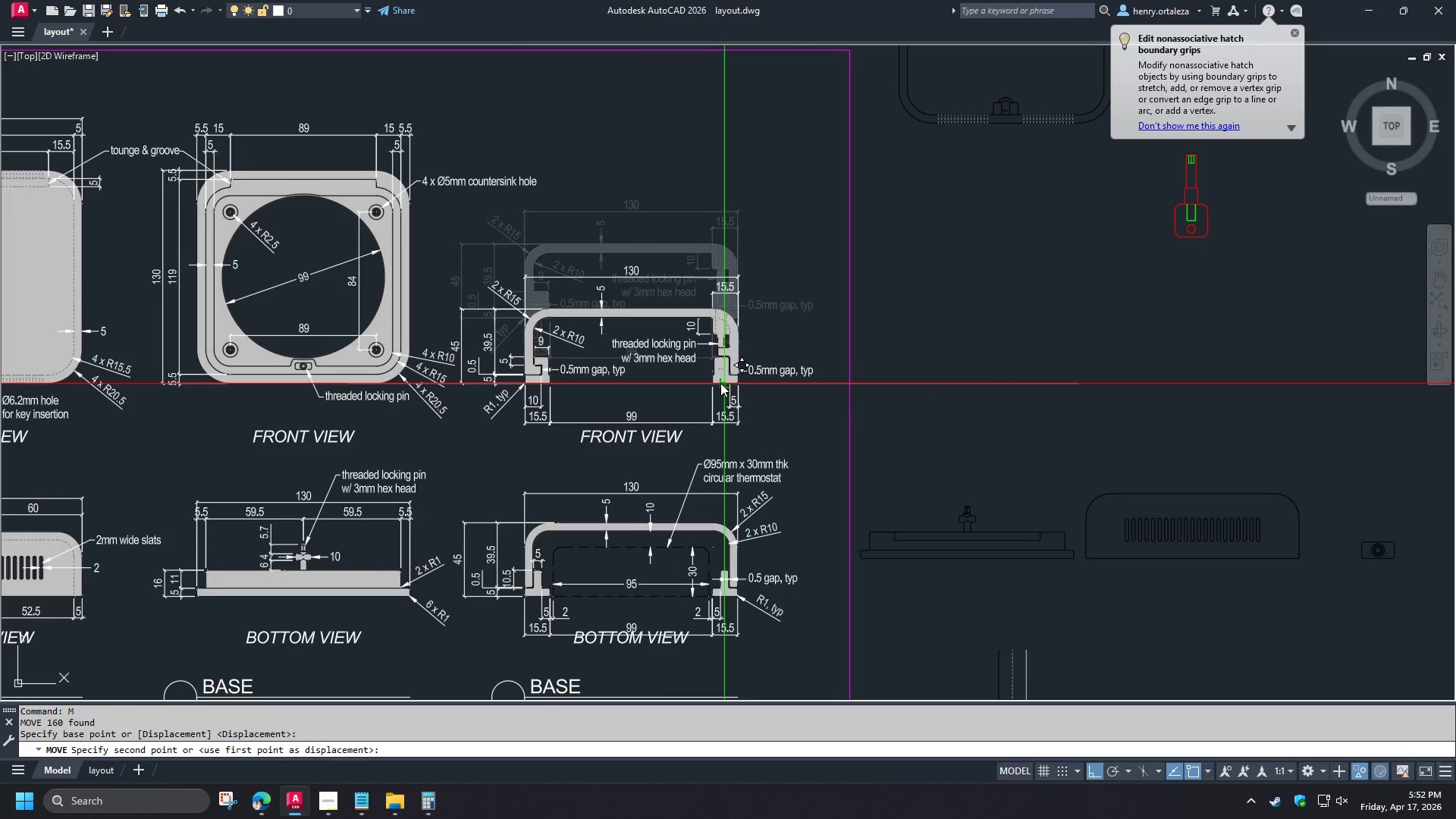 
left_click([720, 384])
 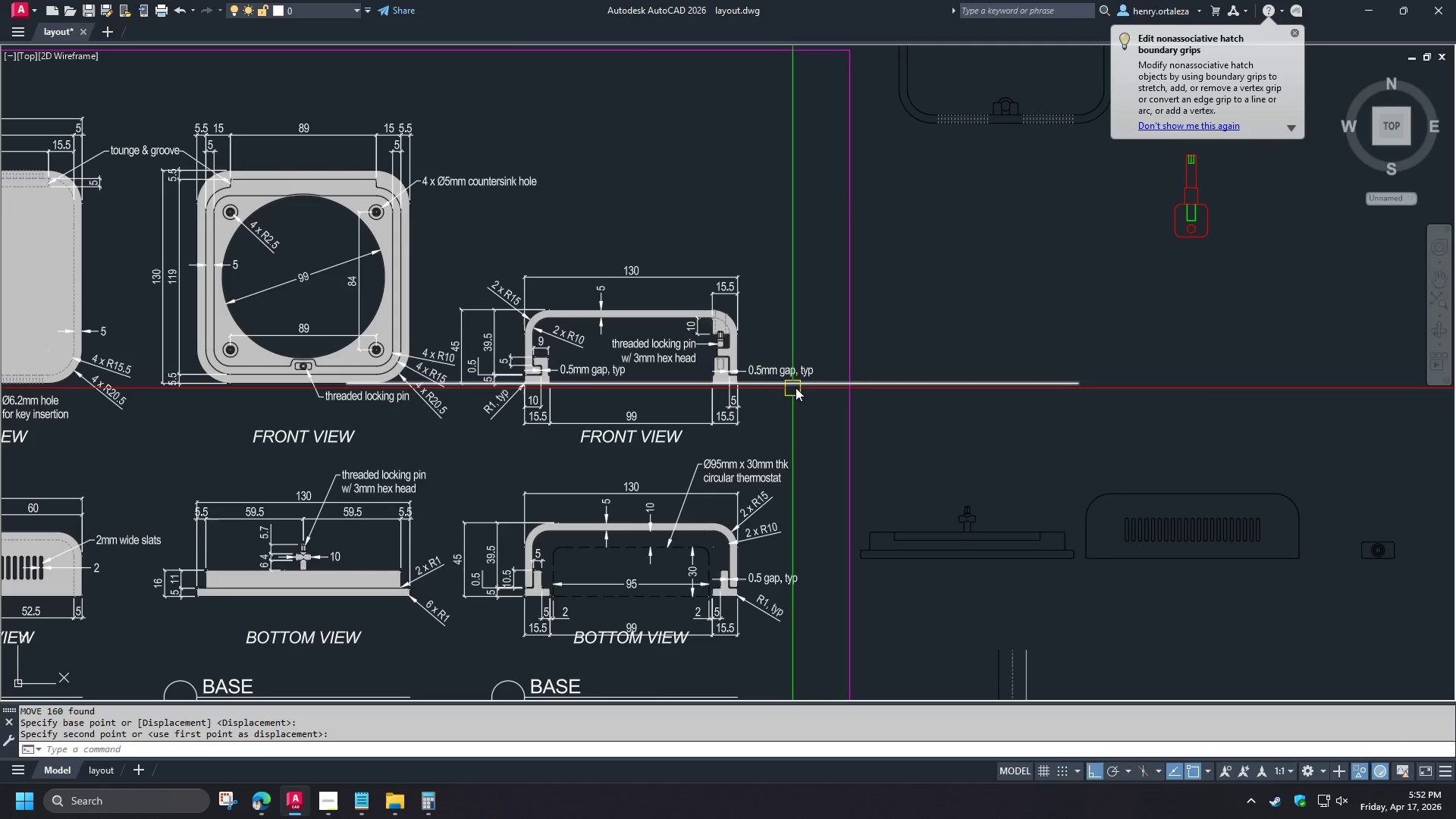 
left_click([795, 388])
 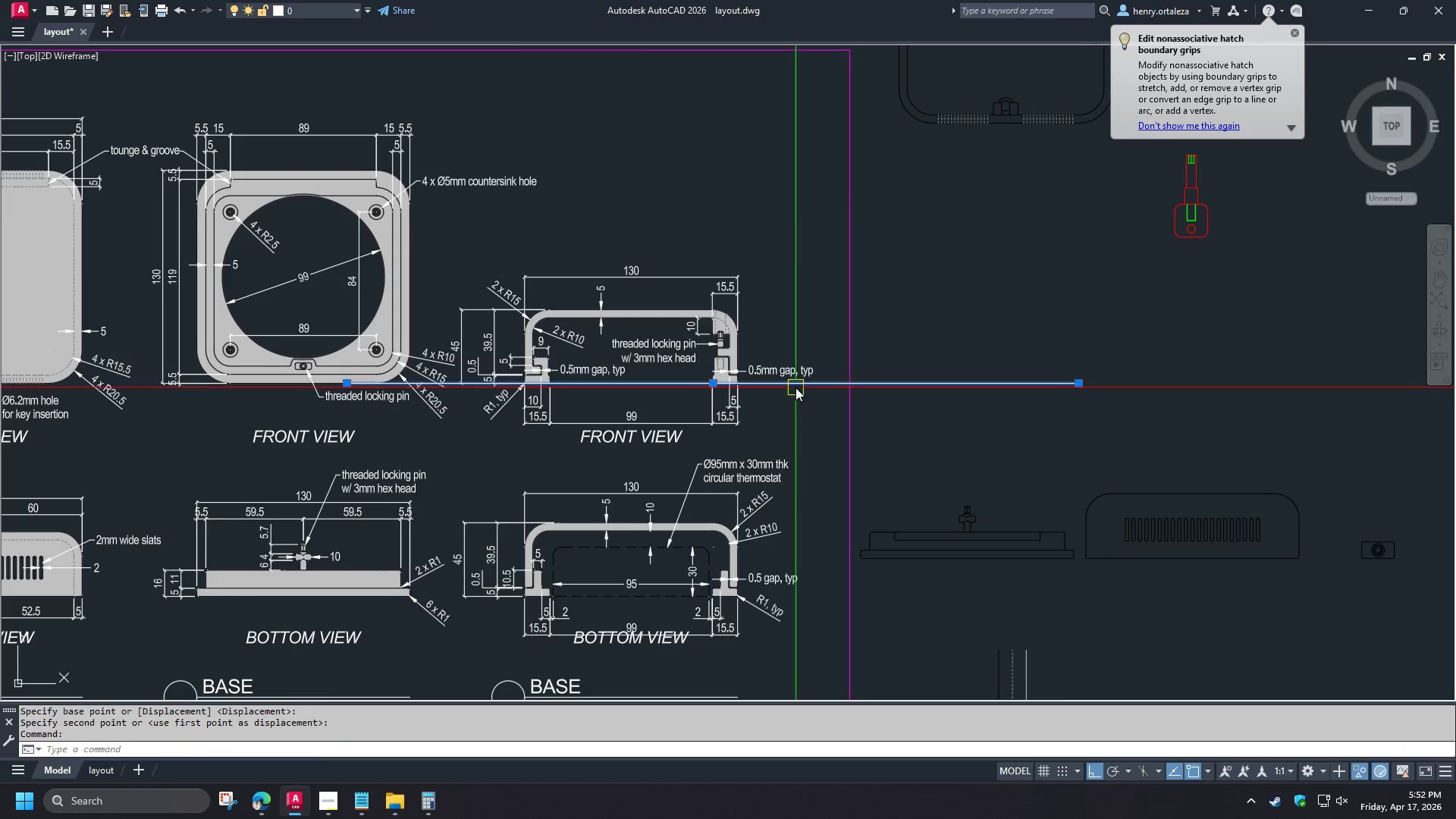 
key(E)
 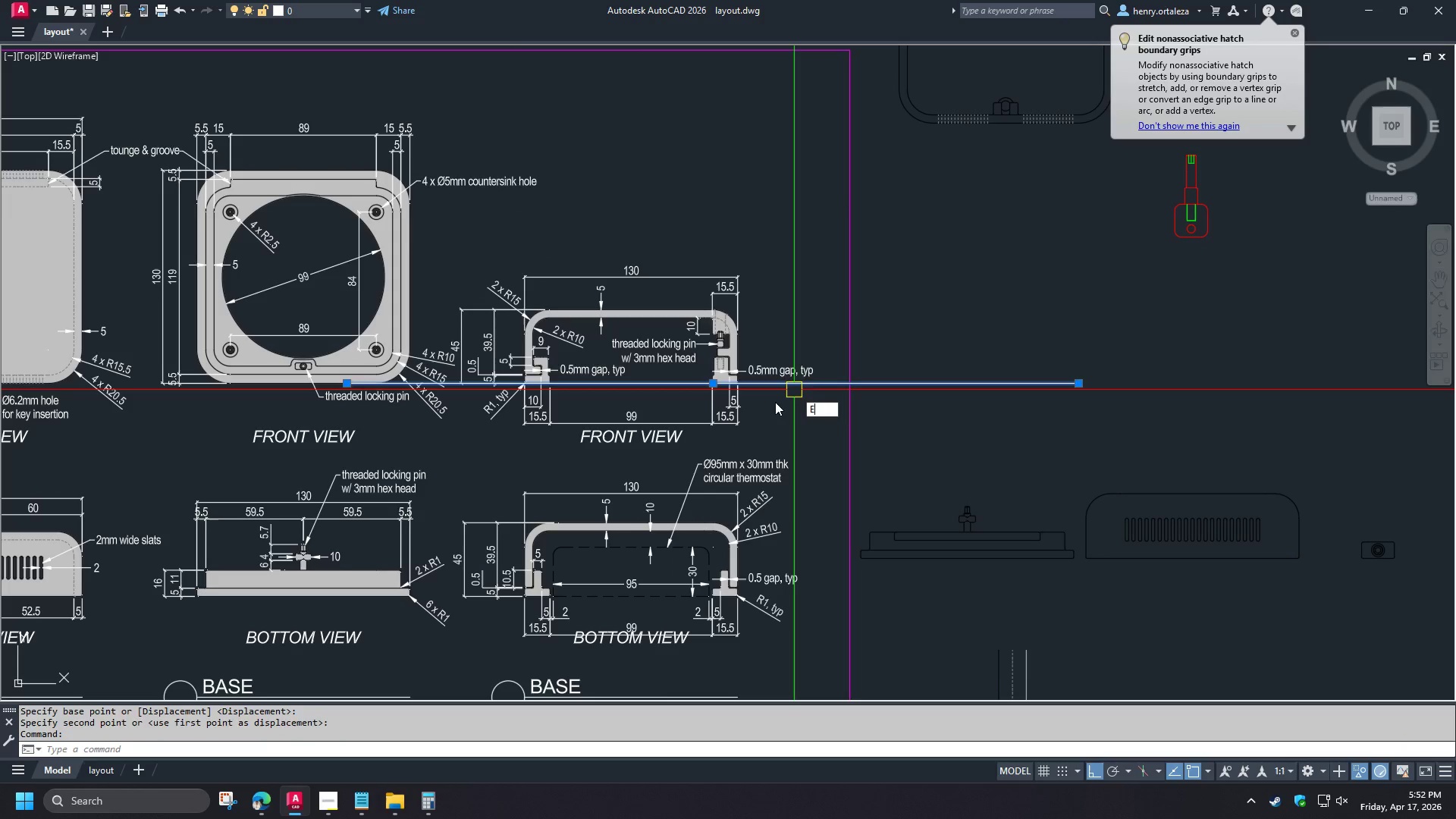 
key(Space)
 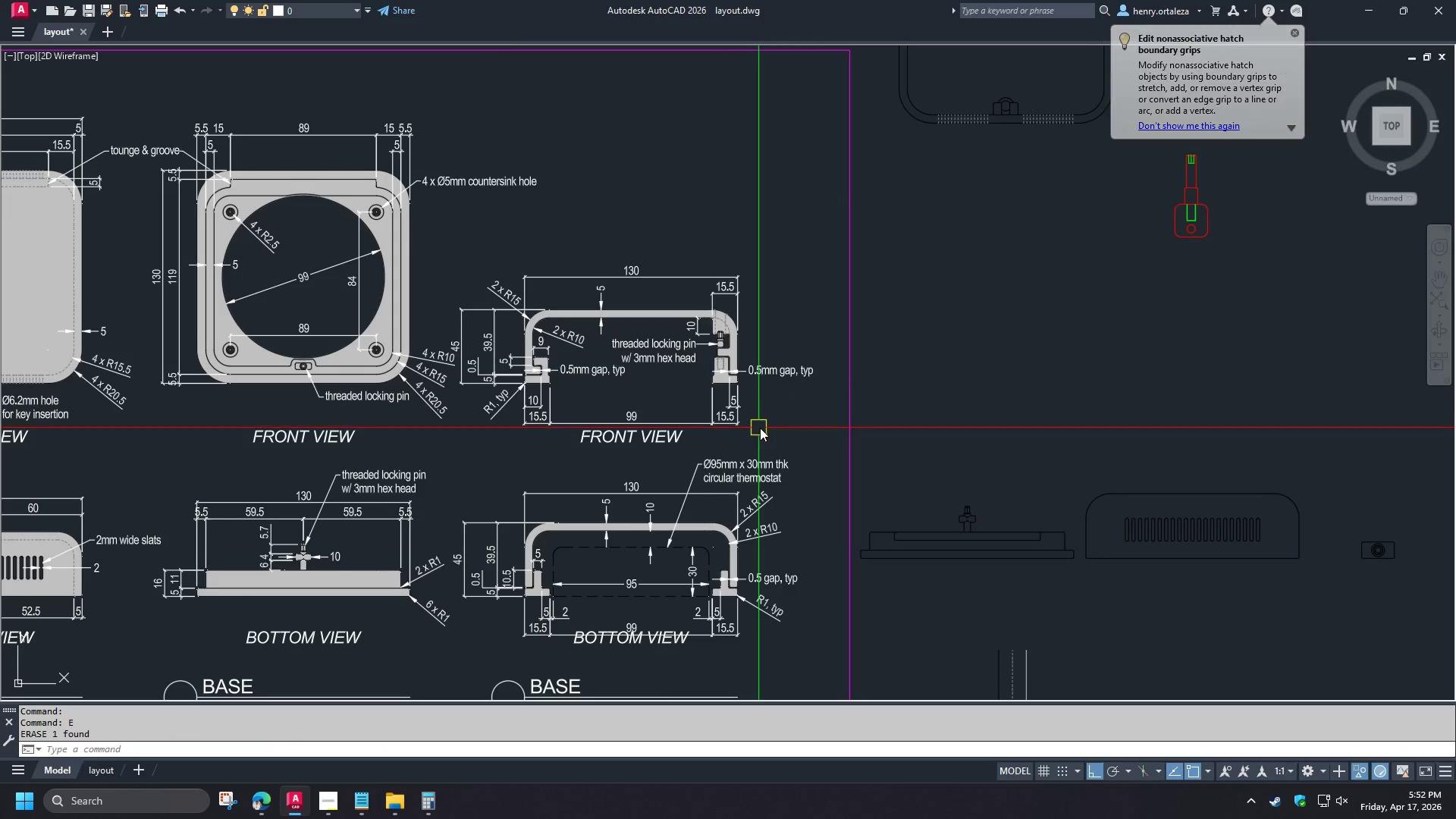 
key(S)
 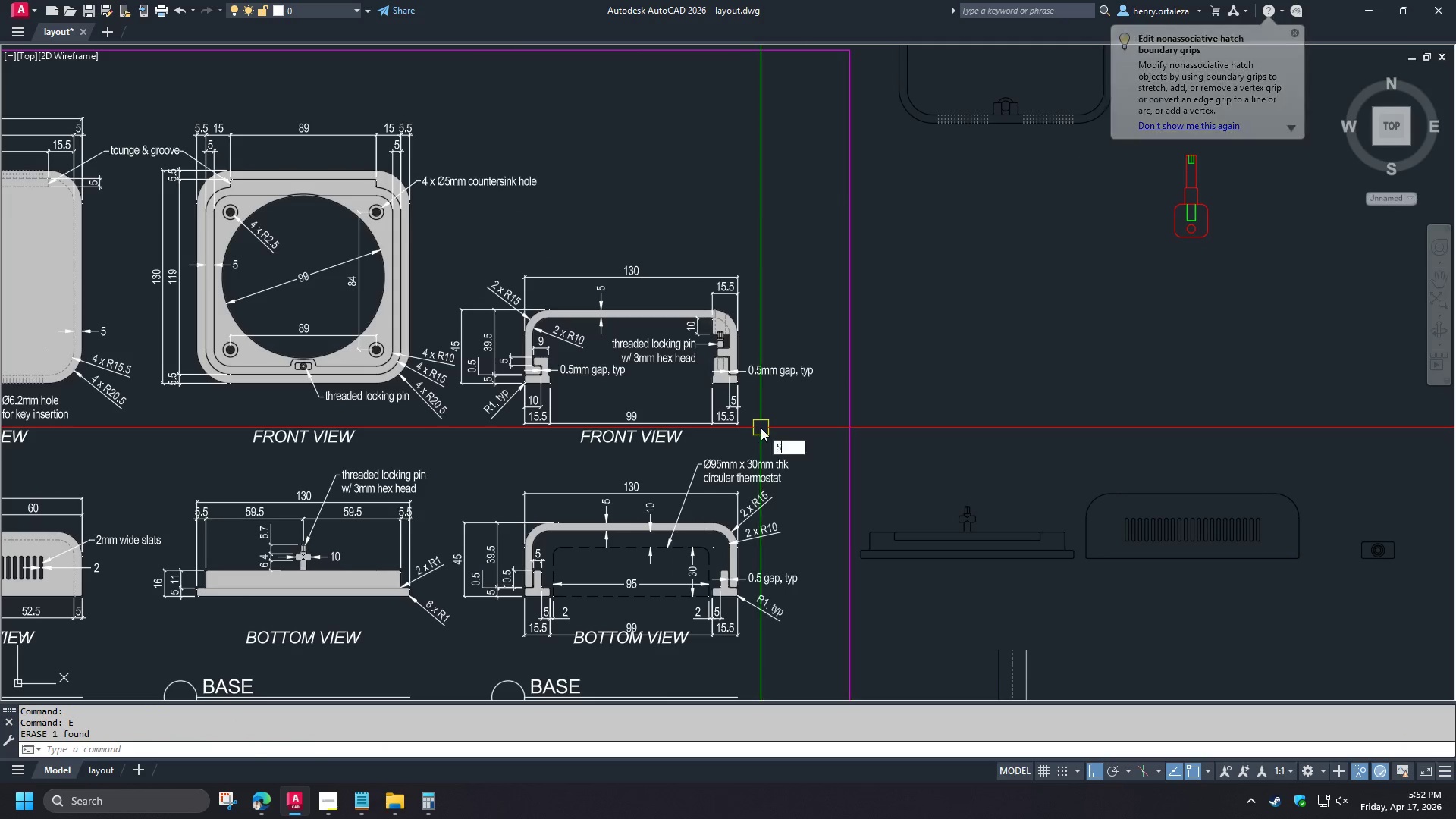 
left_click([761, 428])
 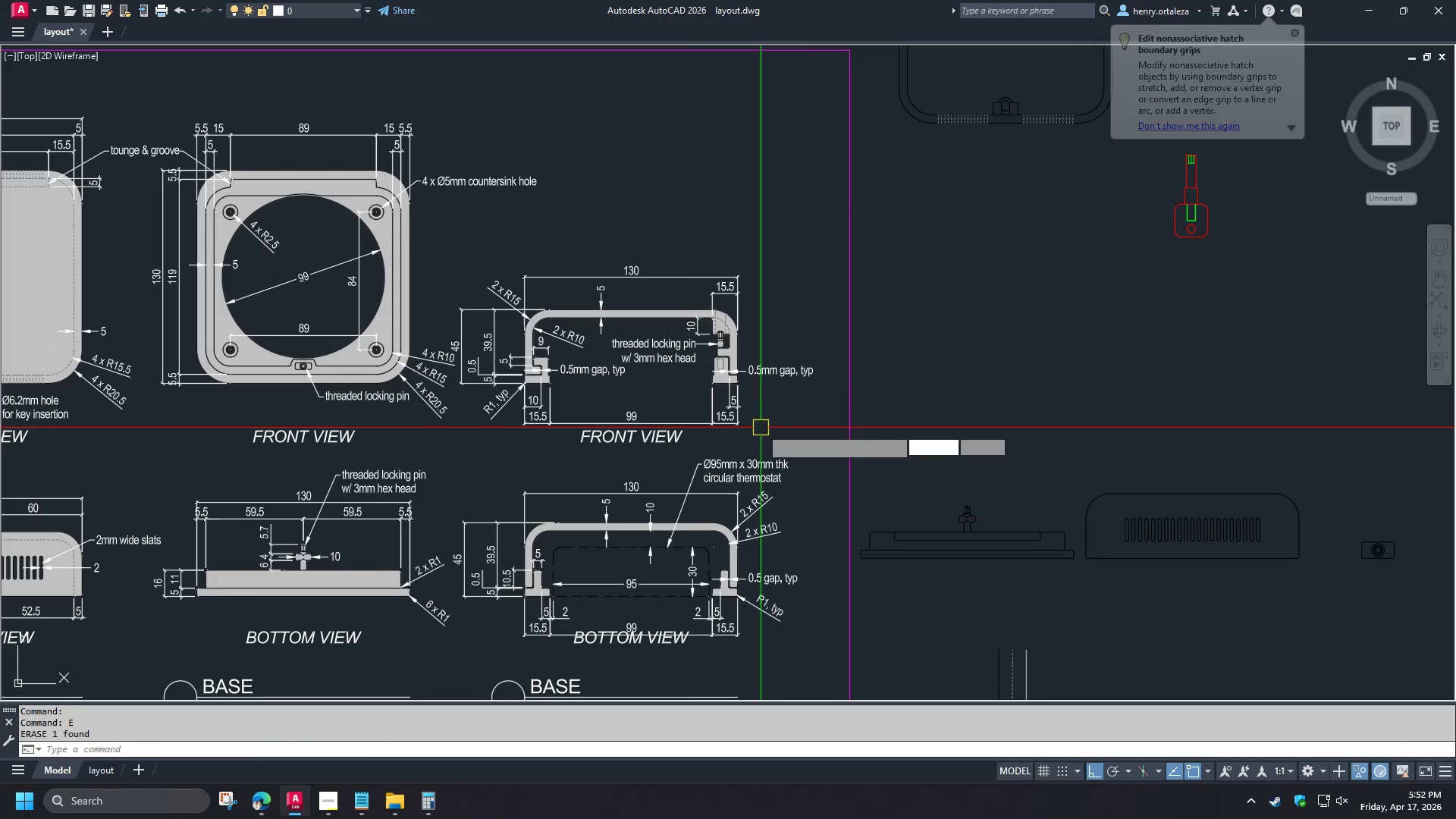 
key(Space)
 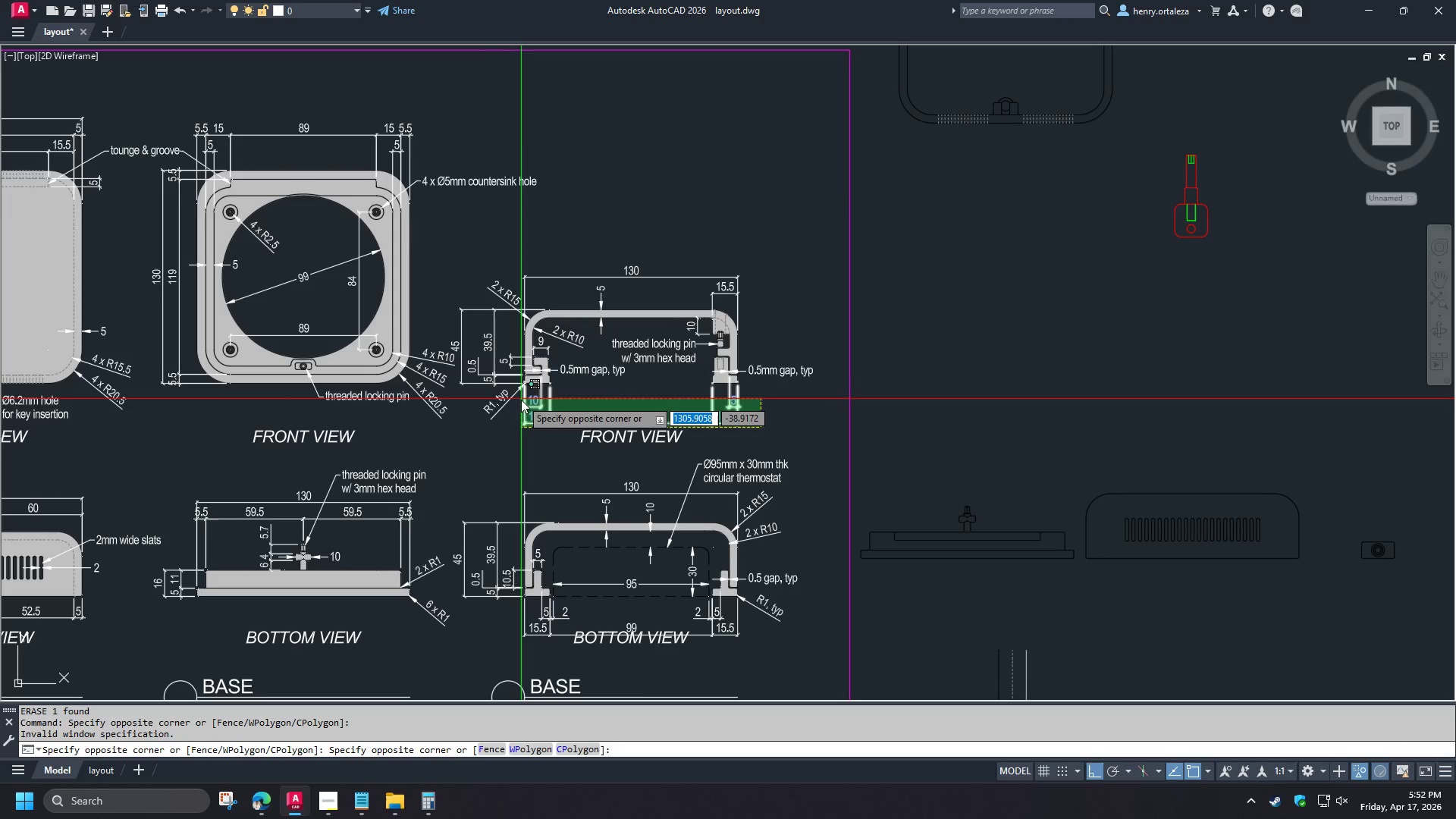 
left_click([521, 400])
 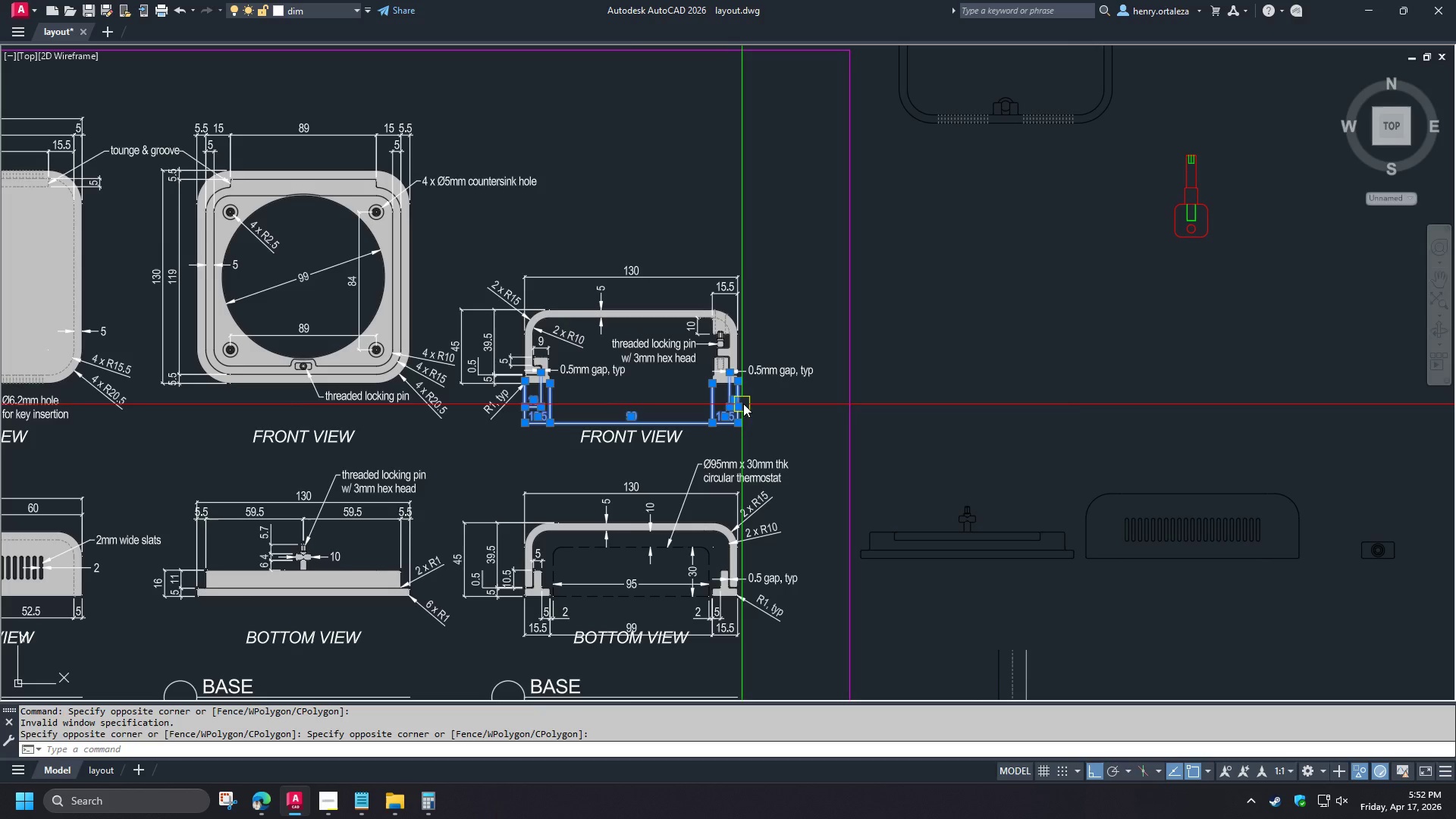 
key(Escape)
 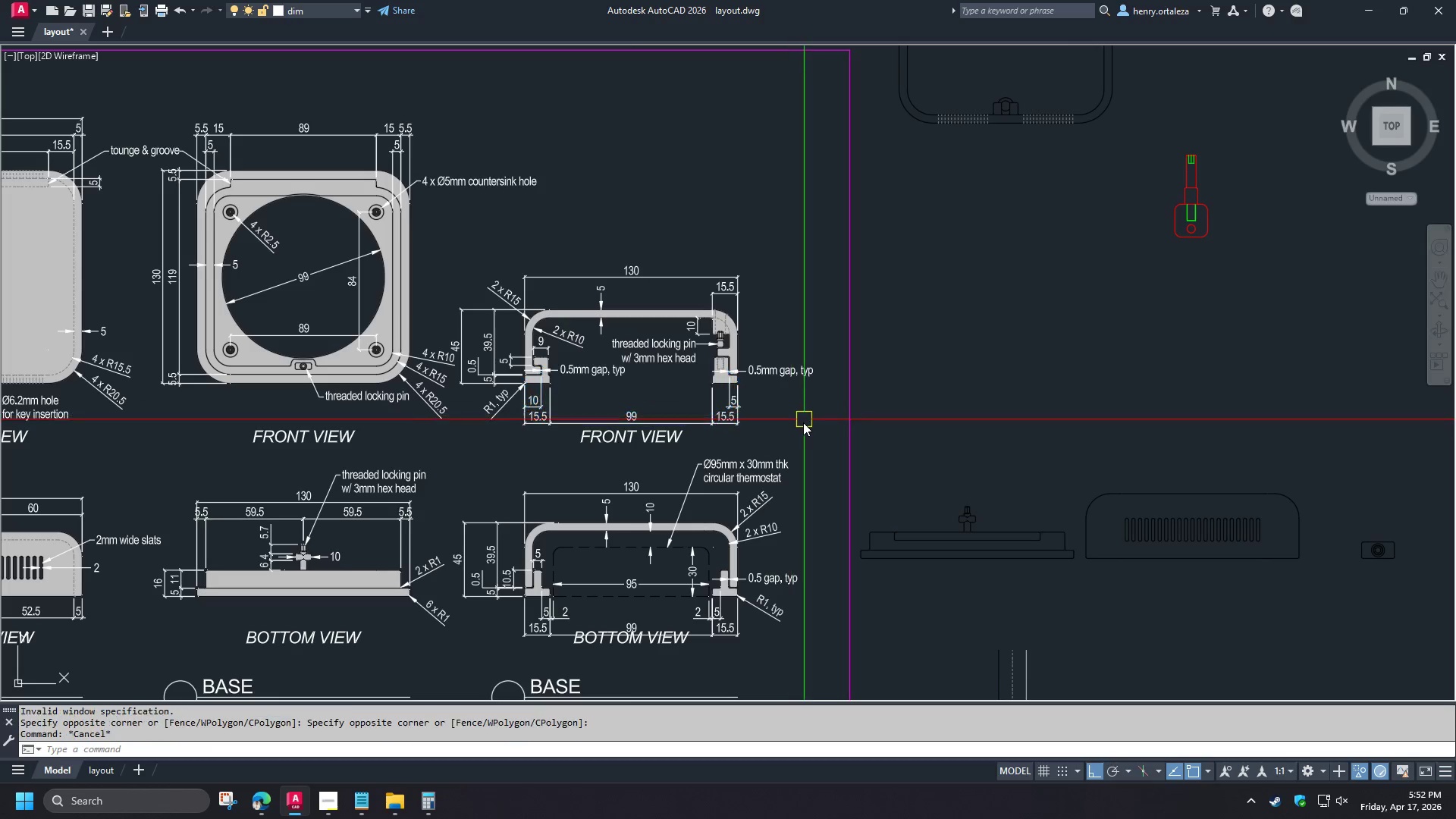 
key(Escape)
 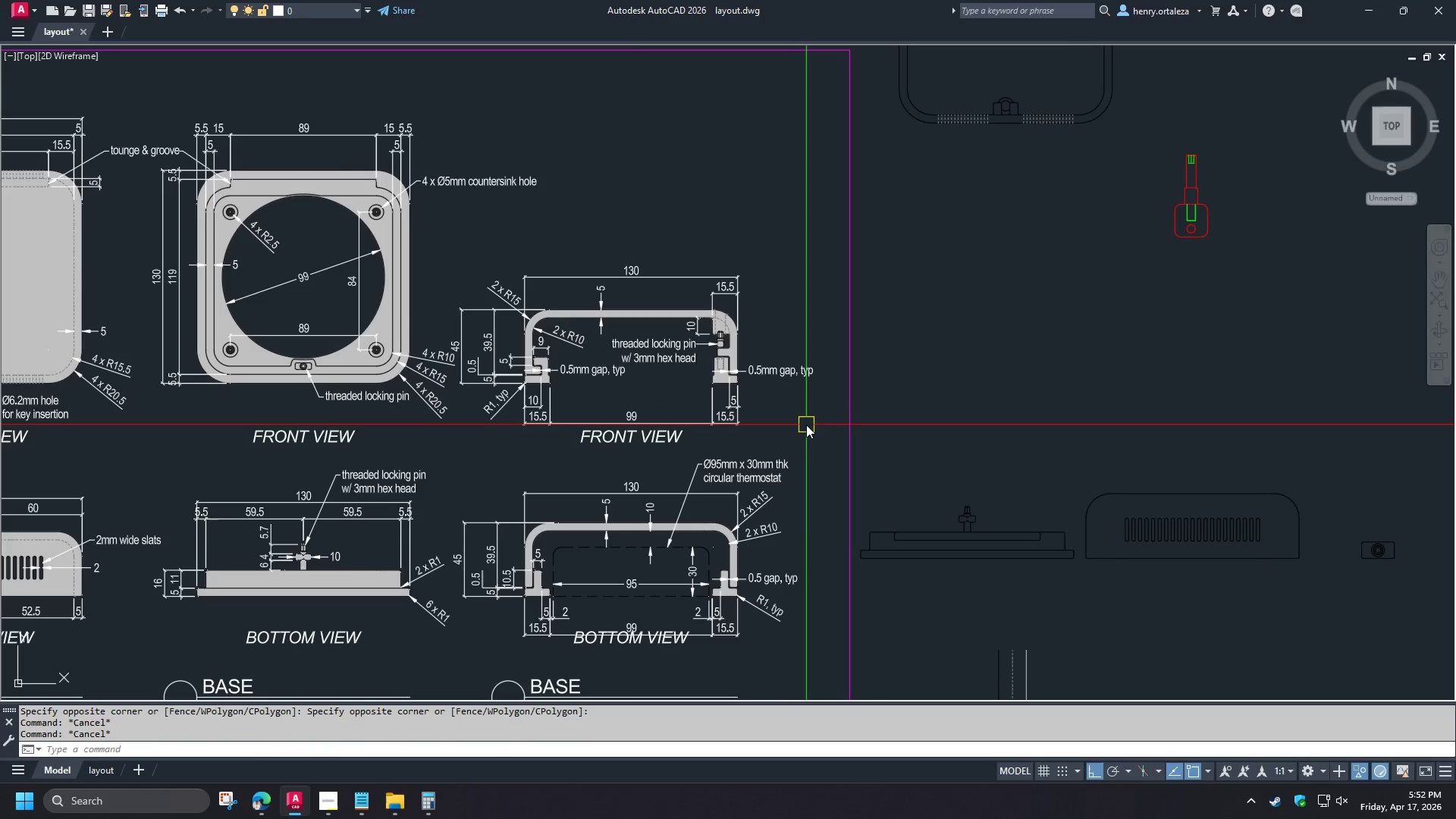 
left_click([807, 425])
 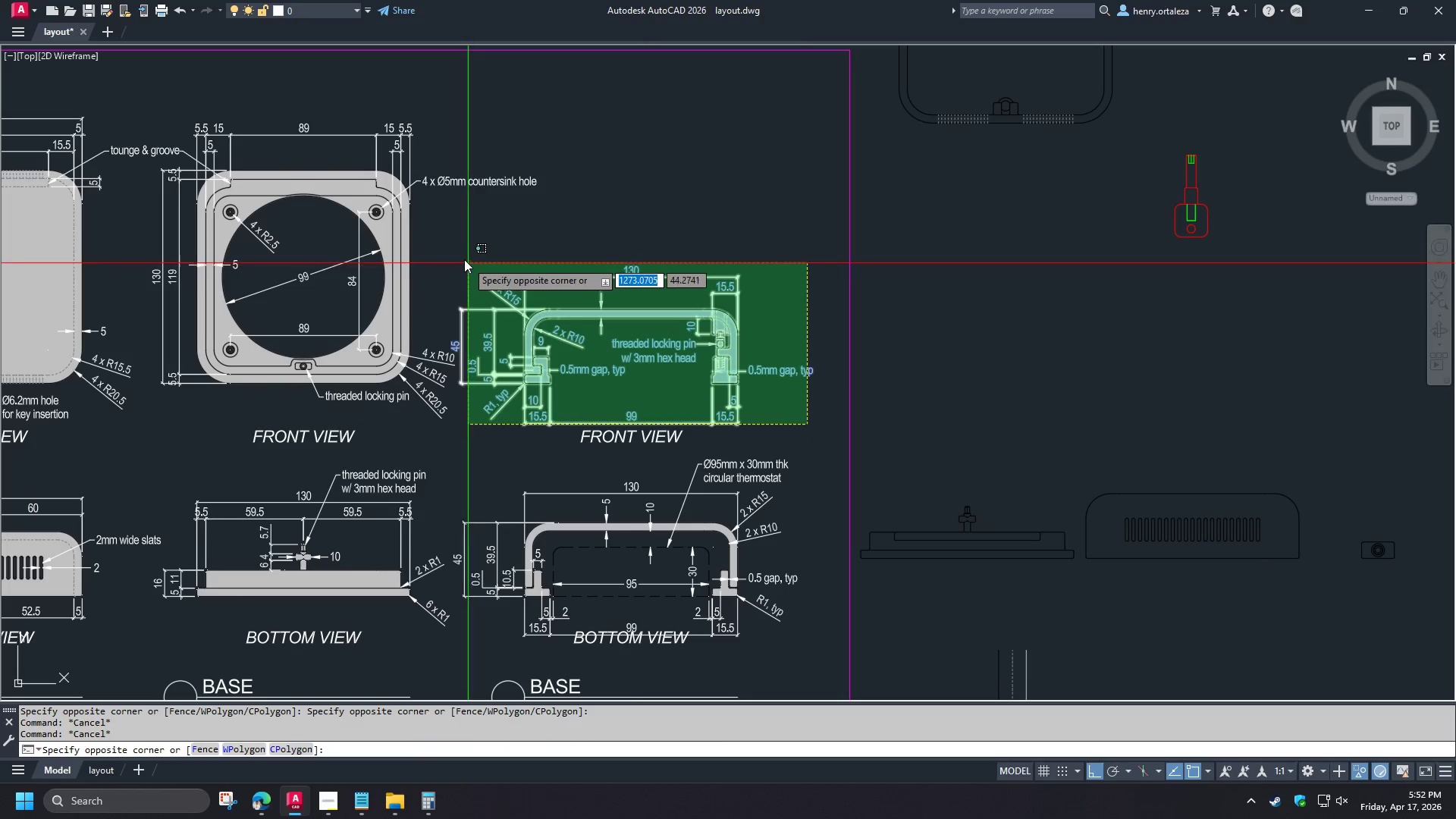 
left_click([464, 255])
 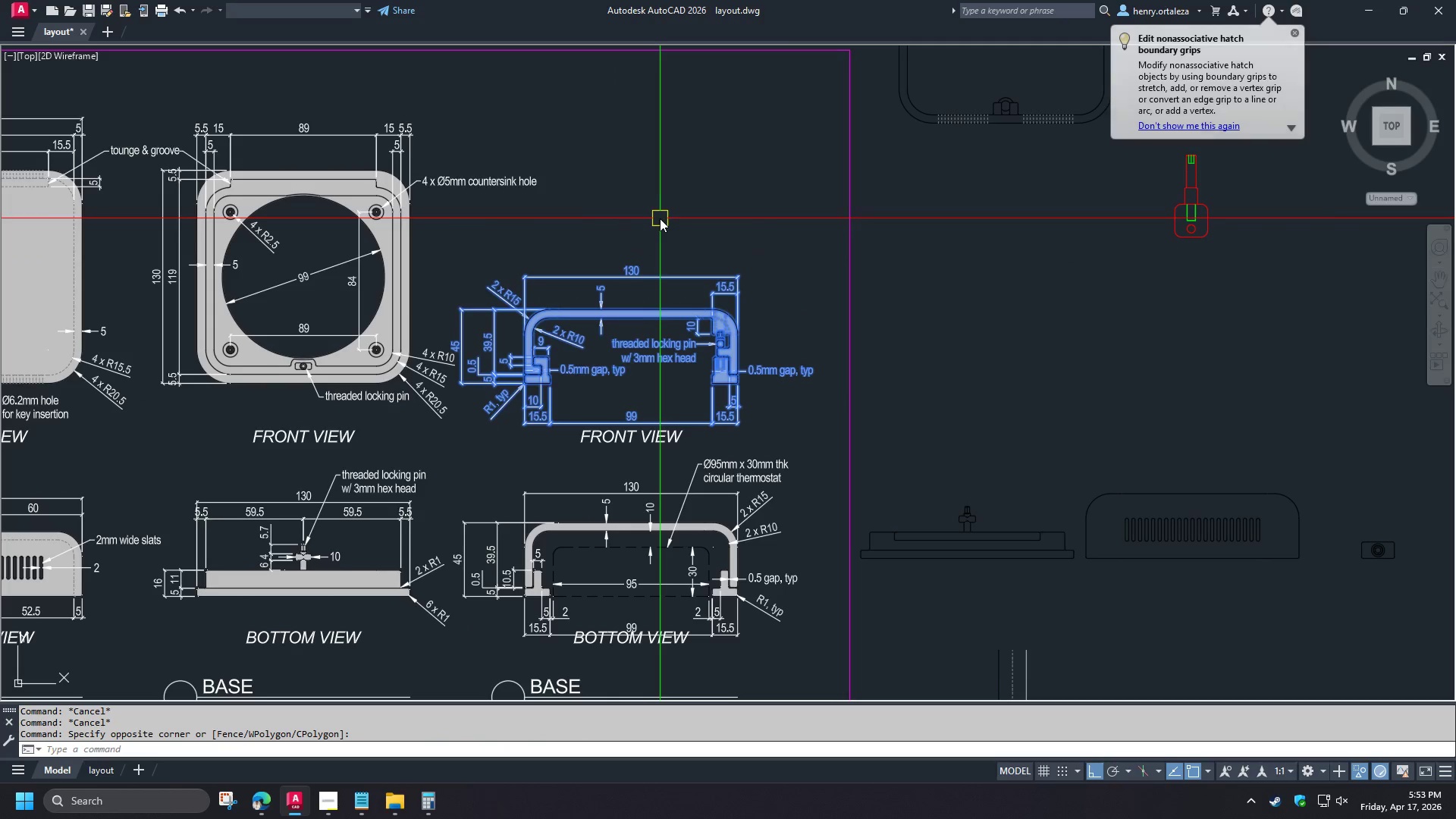 
key(M)
 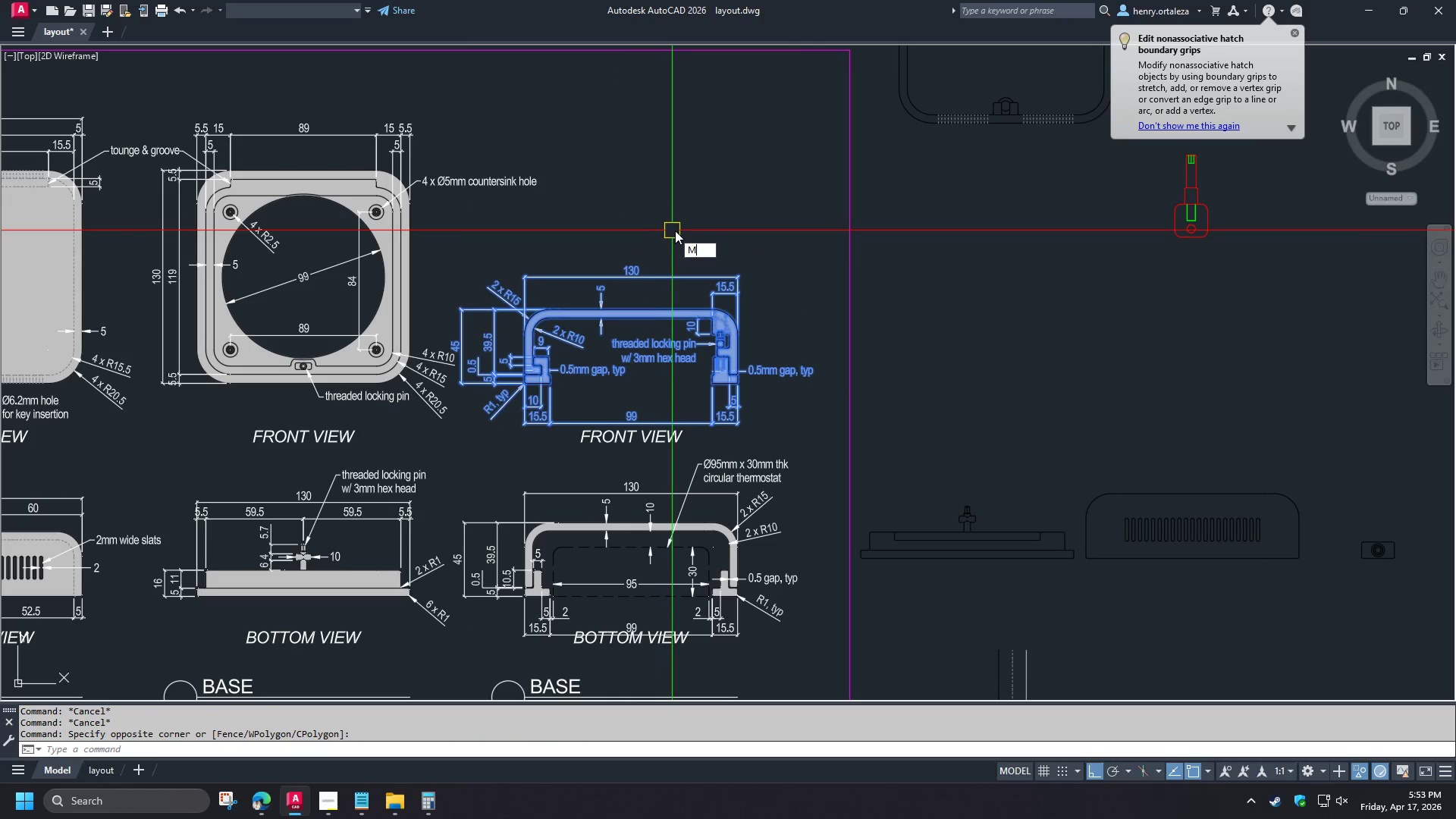 
key(Space)
 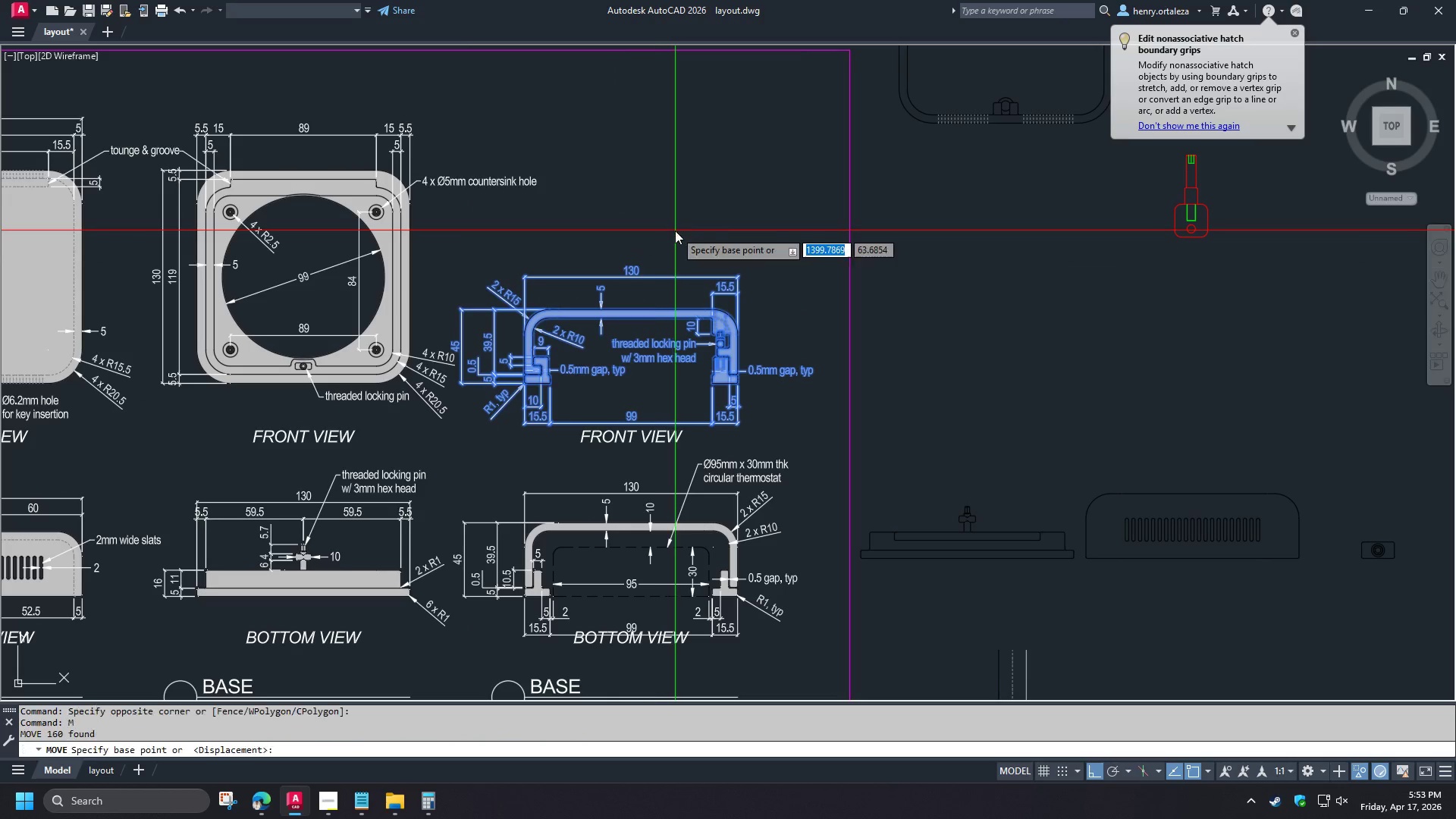 
left_click([675, 231])
 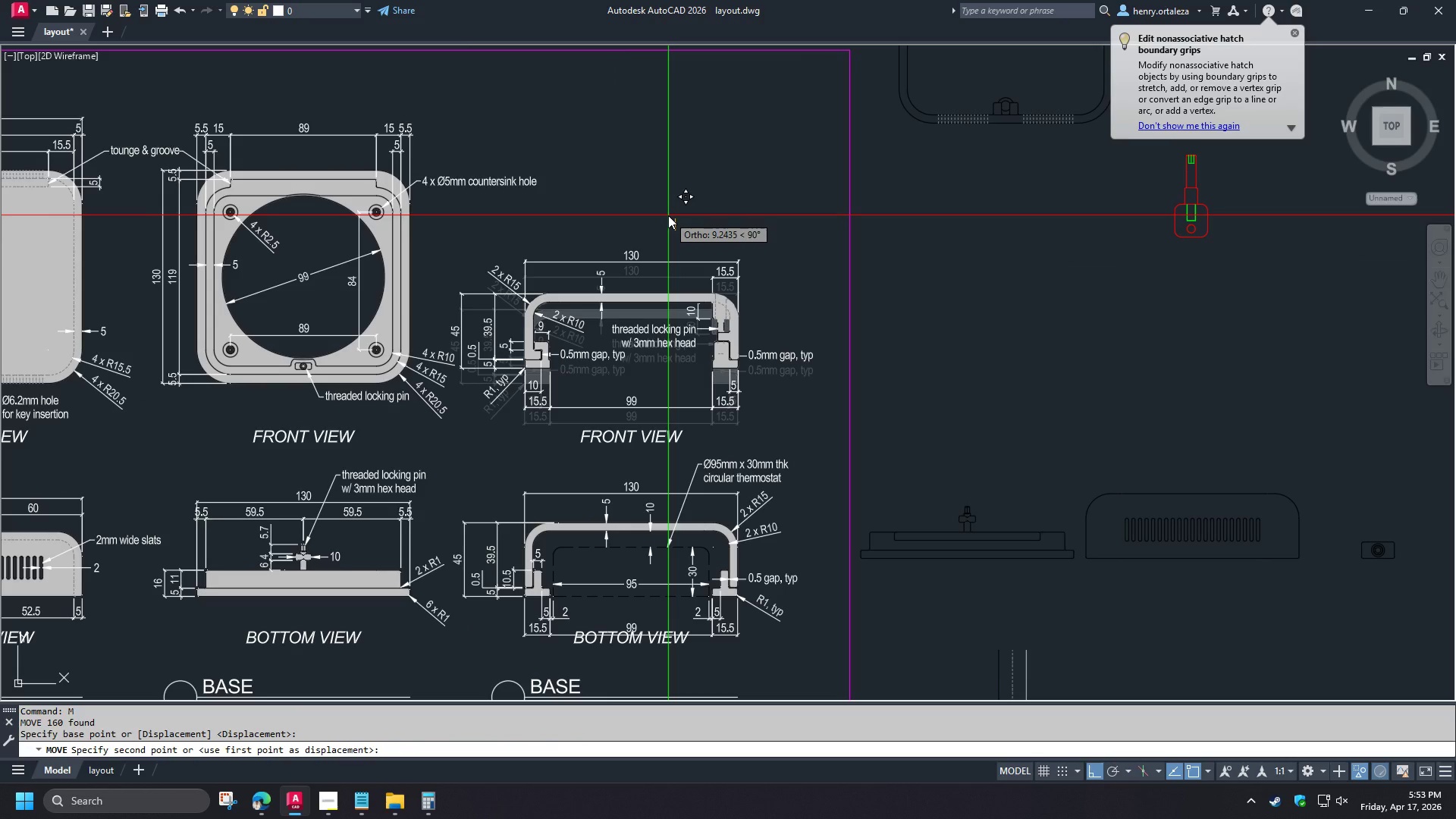 
key(Numpad1)
 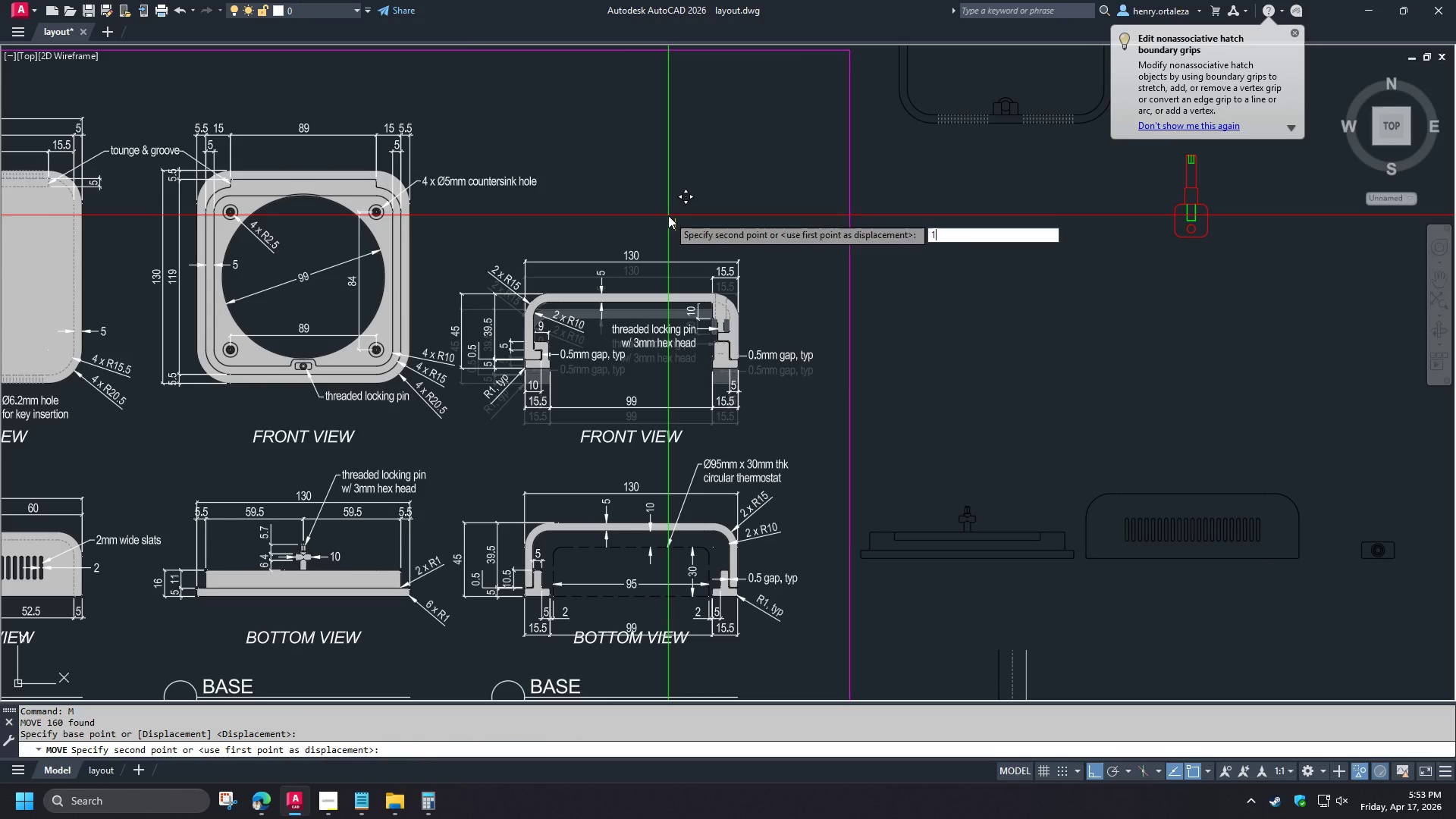 
key(Numpad0)
 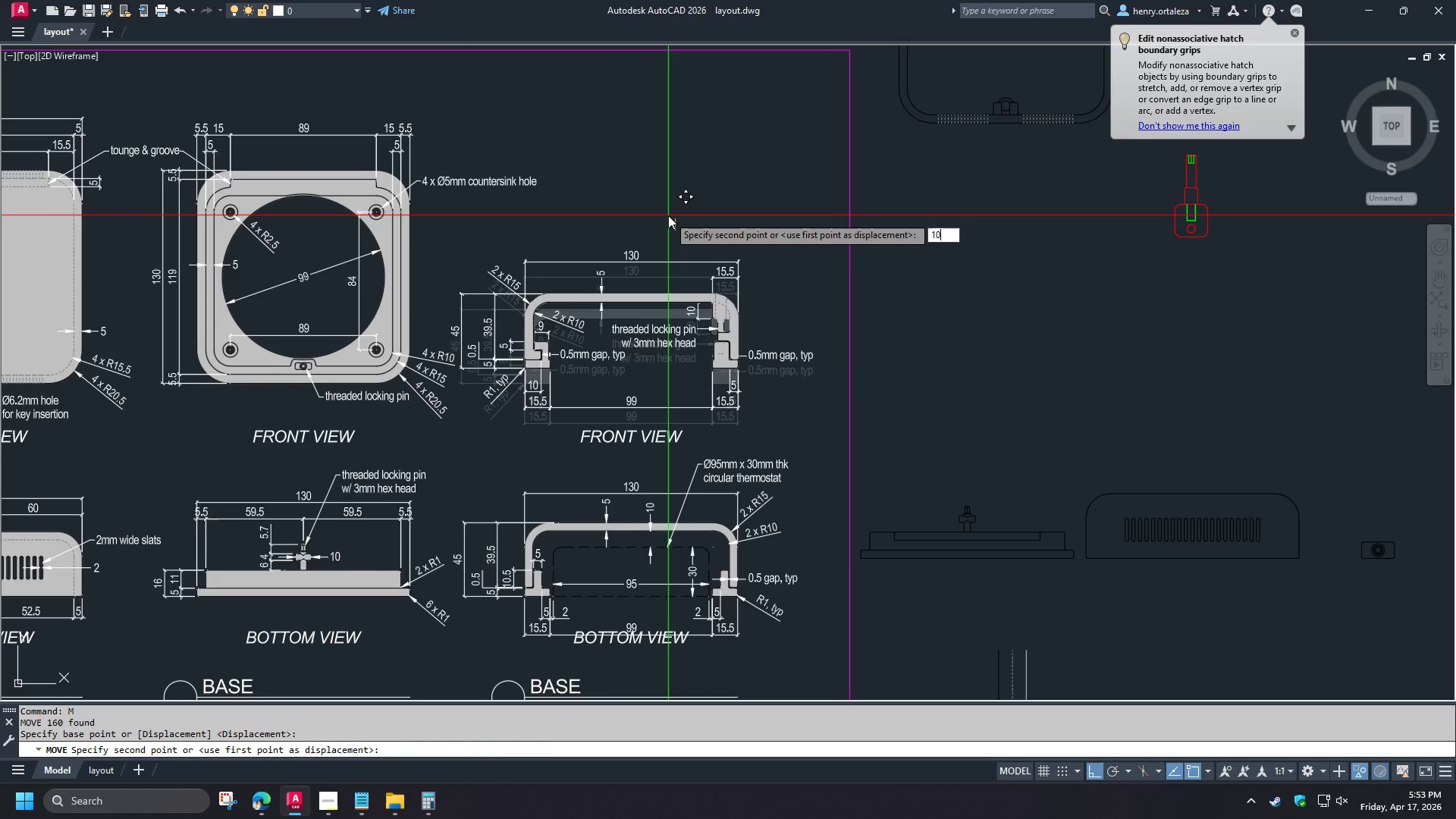 
key(ArrowRight)
 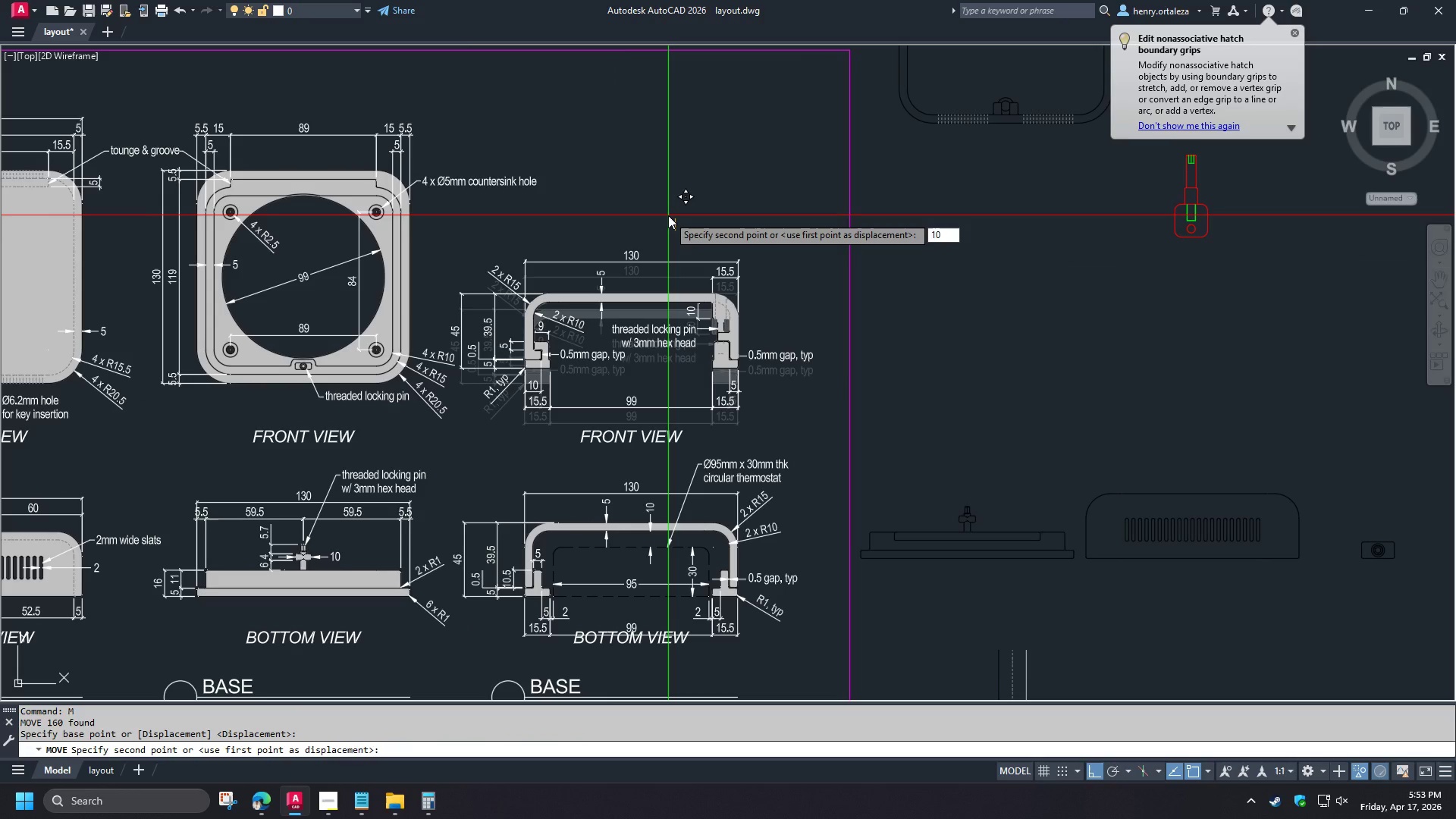 
key(NumpadEnter)
 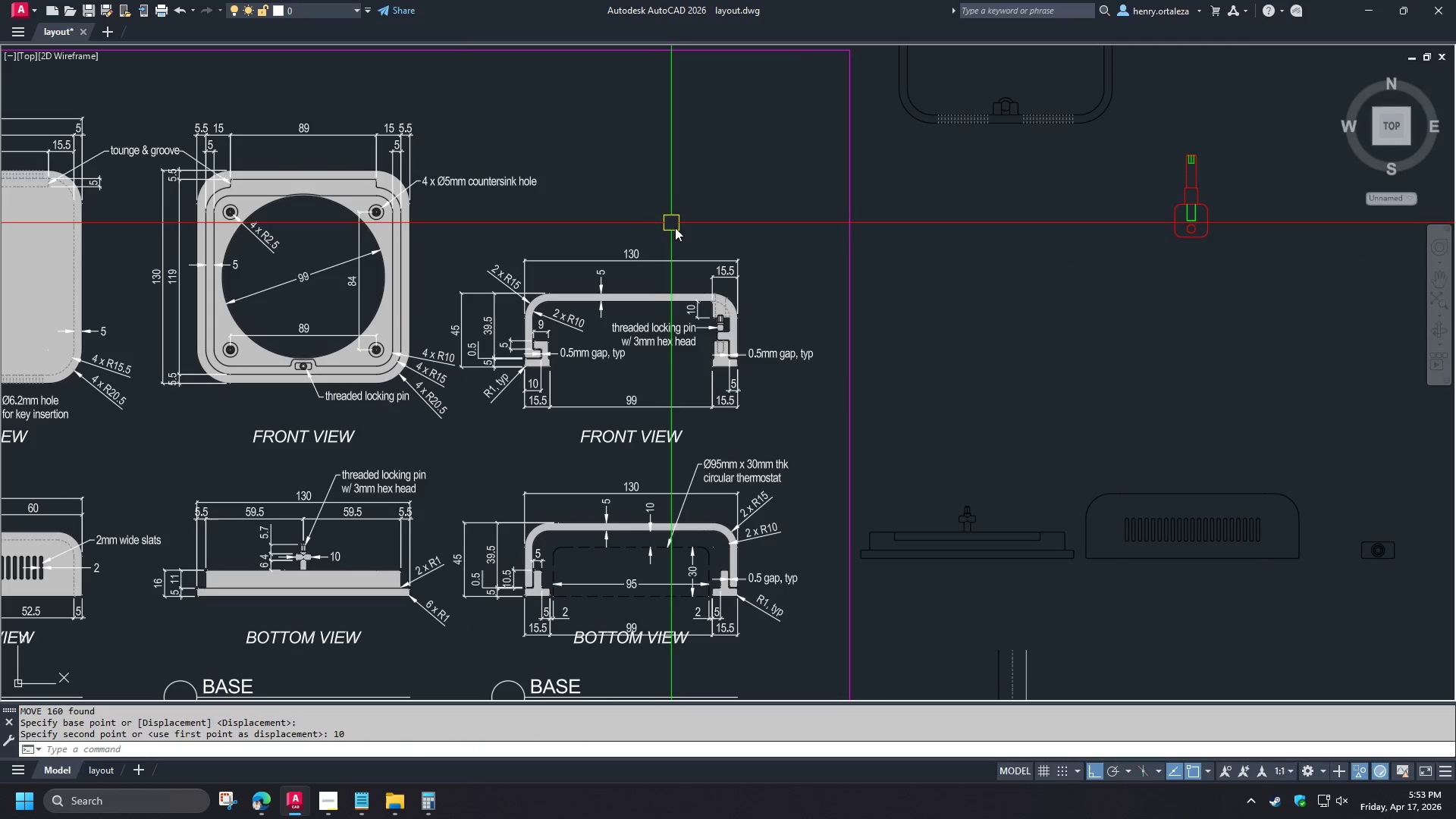 
scroll: coordinate [678, 232], scroll_direction: down, amount: 1.0
 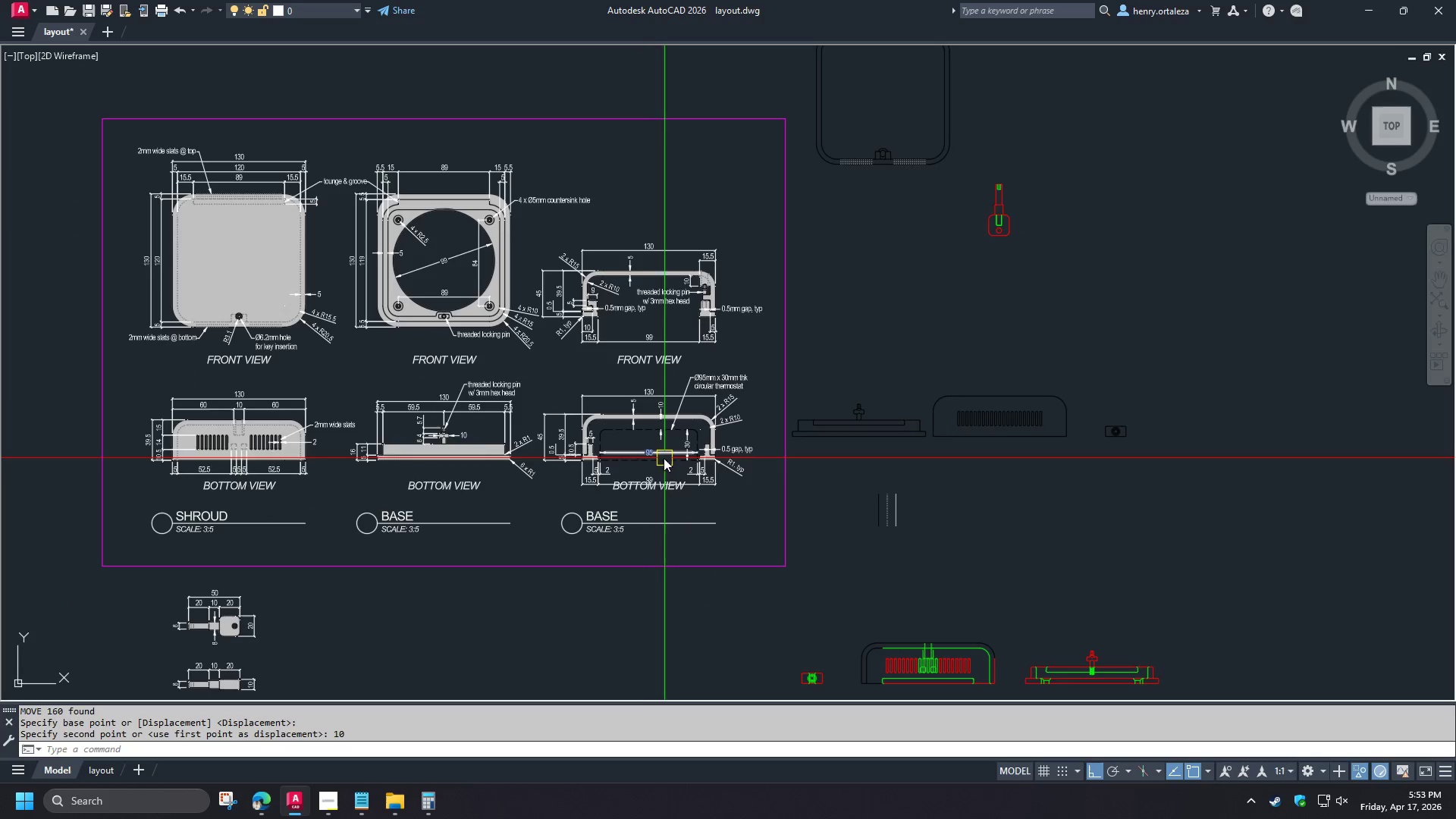 
scroll: coordinate [645, 435], scroll_direction: up, amount: 2.0
 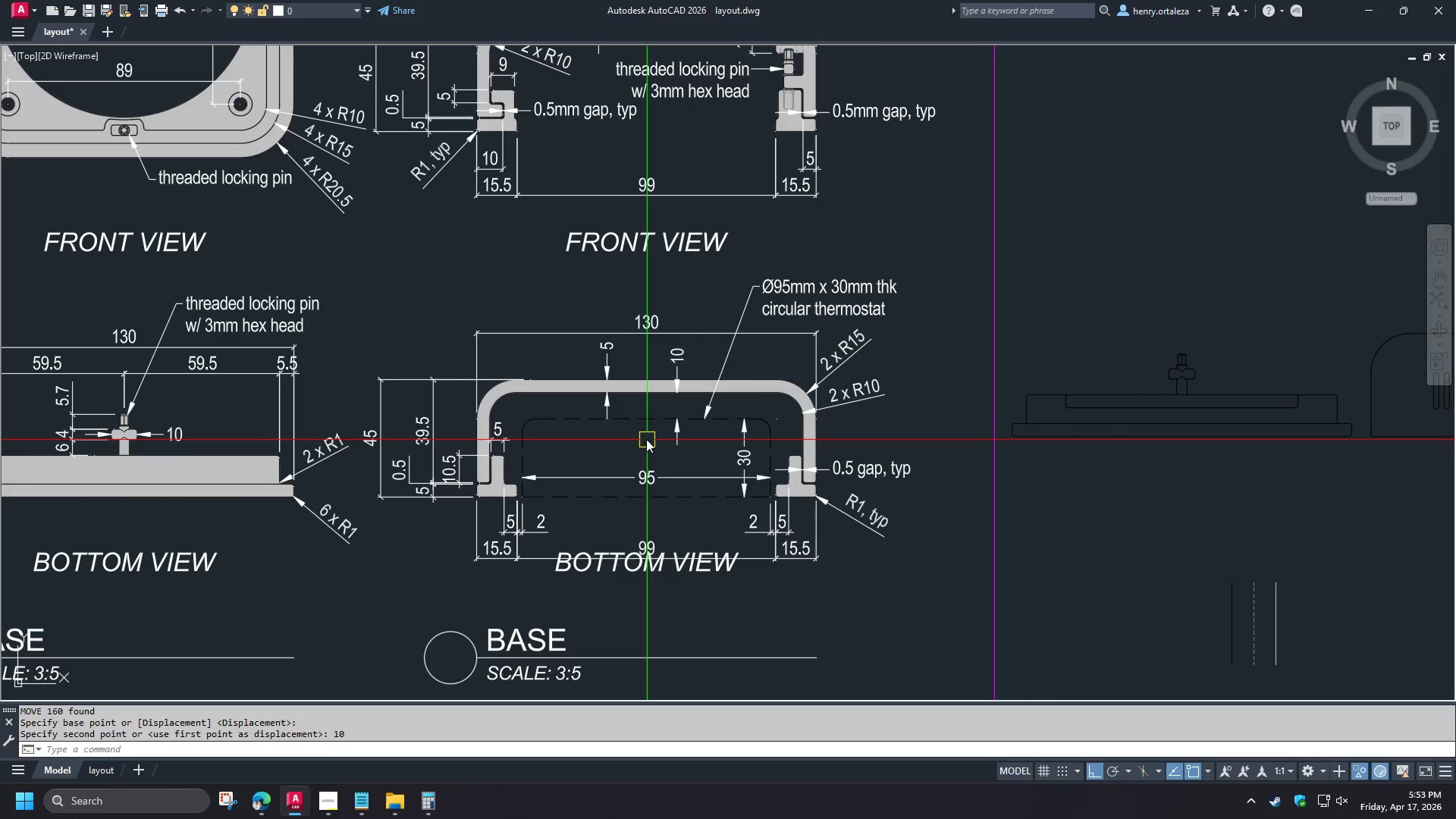 
scroll: coordinate [646, 438], scroll_direction: down, amount: 1.0
 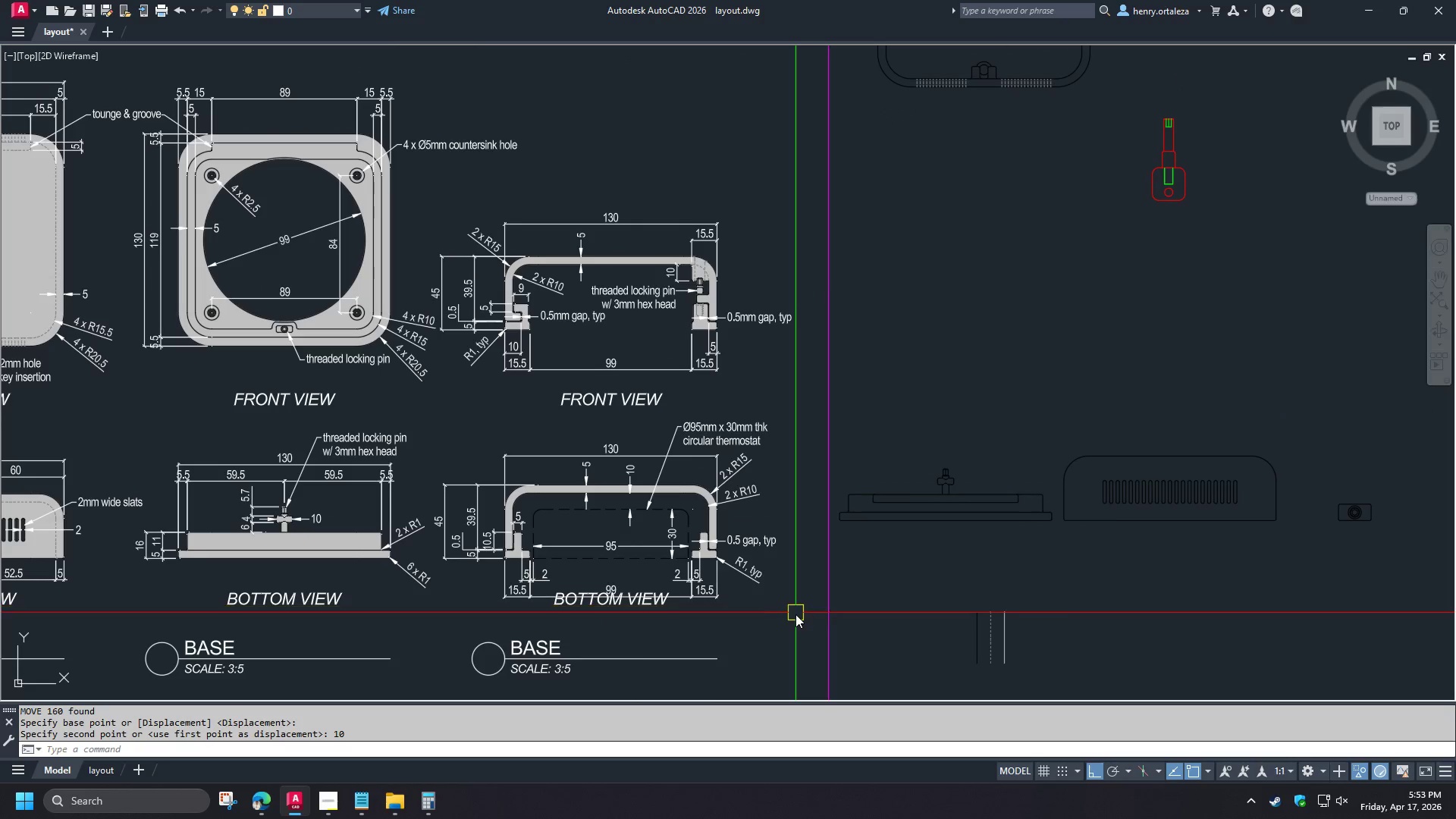 
left_click([792, 598])
 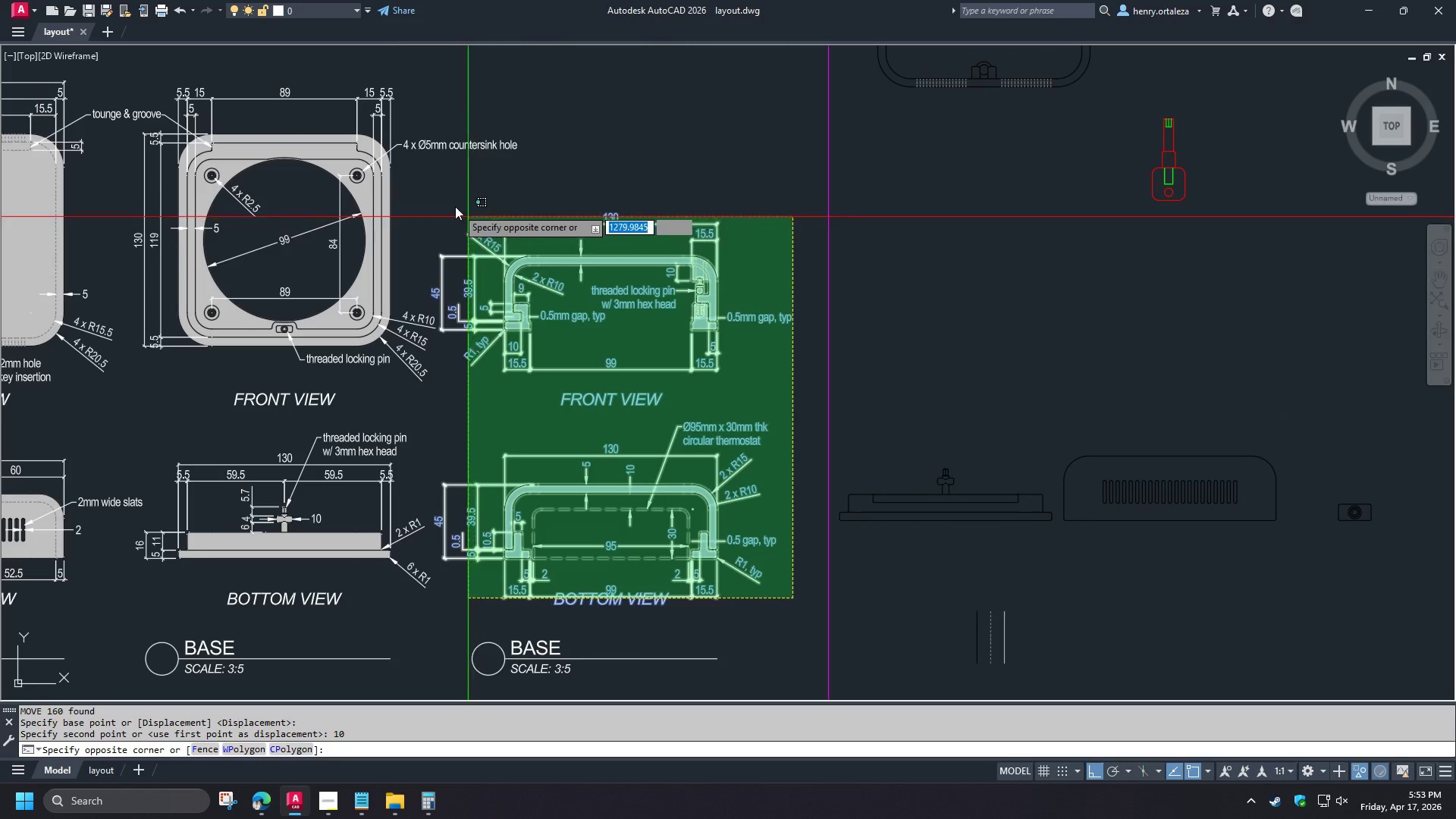 
left_click([453, 202])
 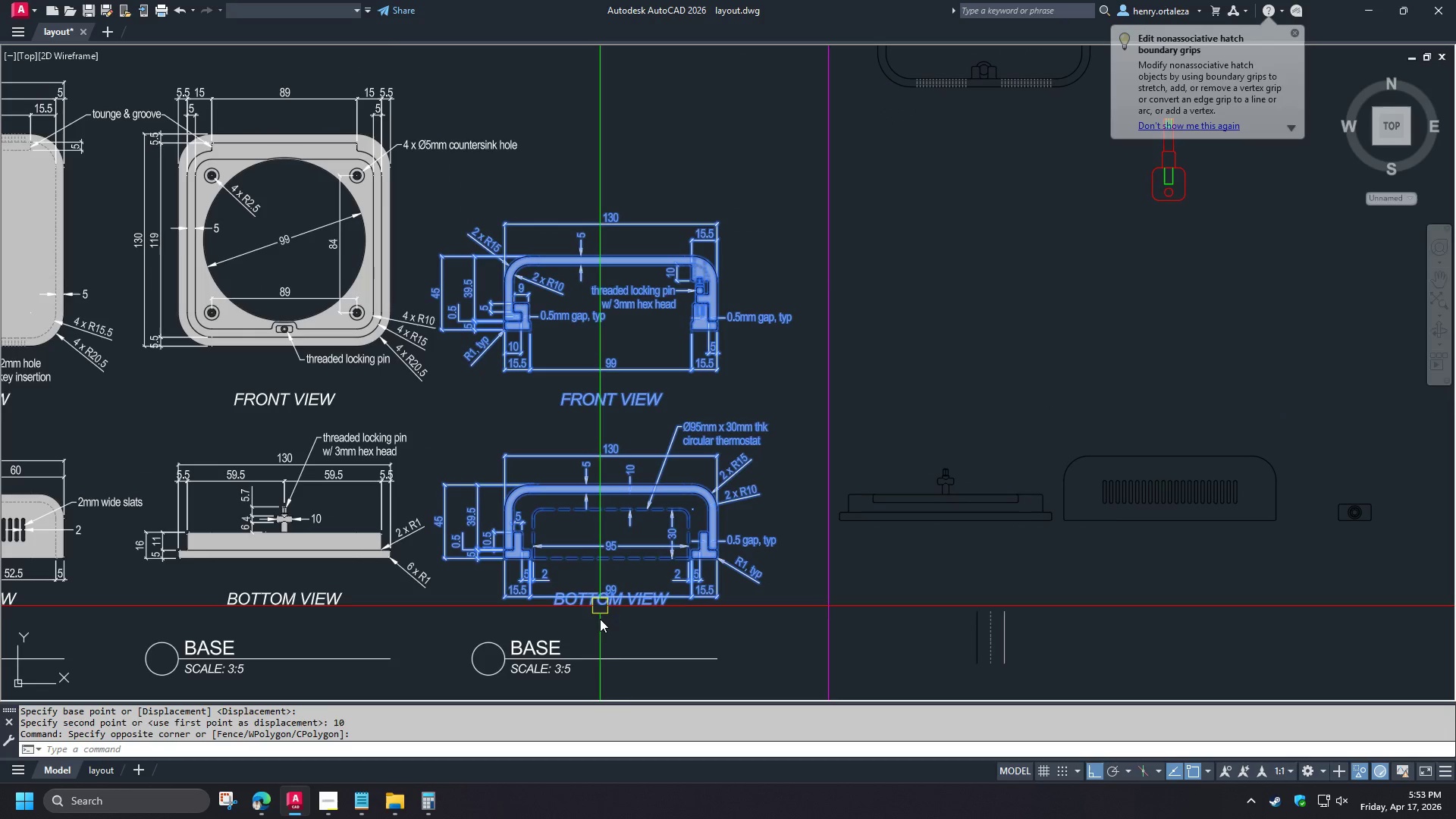 
hold_key(key=ShiftLeft, duration=1.38)
left_click([580, 611])
 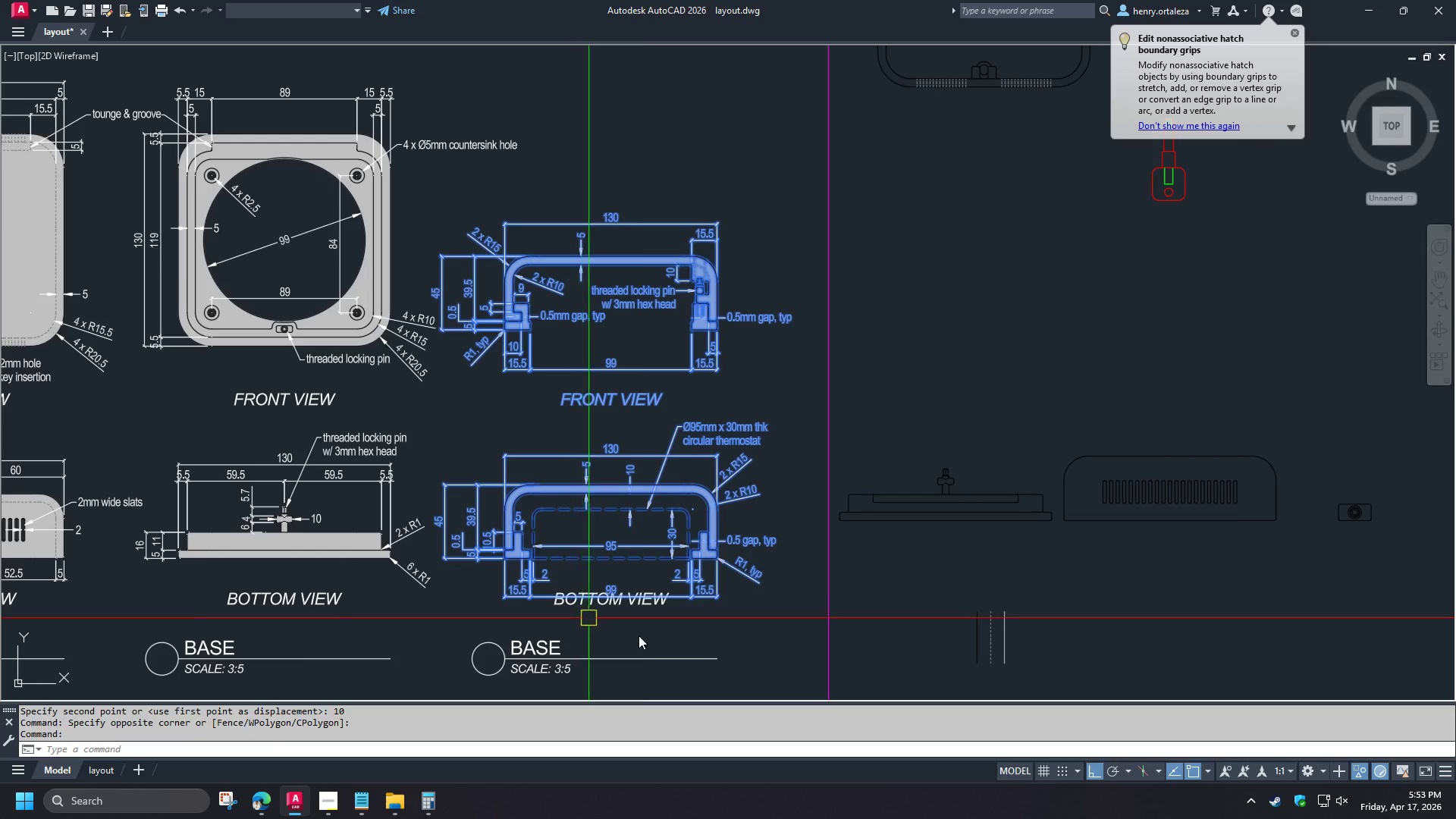 
key(M)
 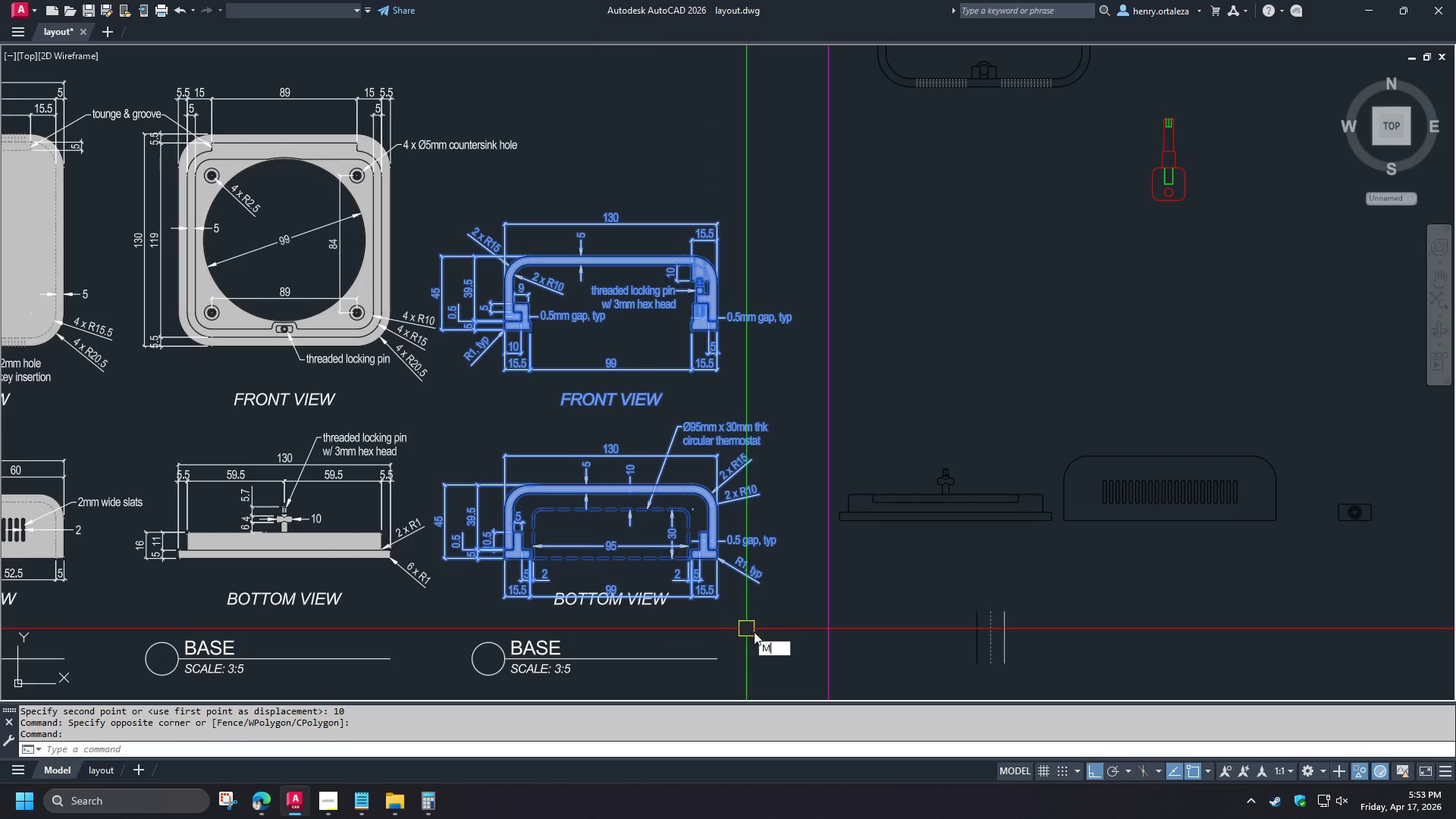 
key(Space)
 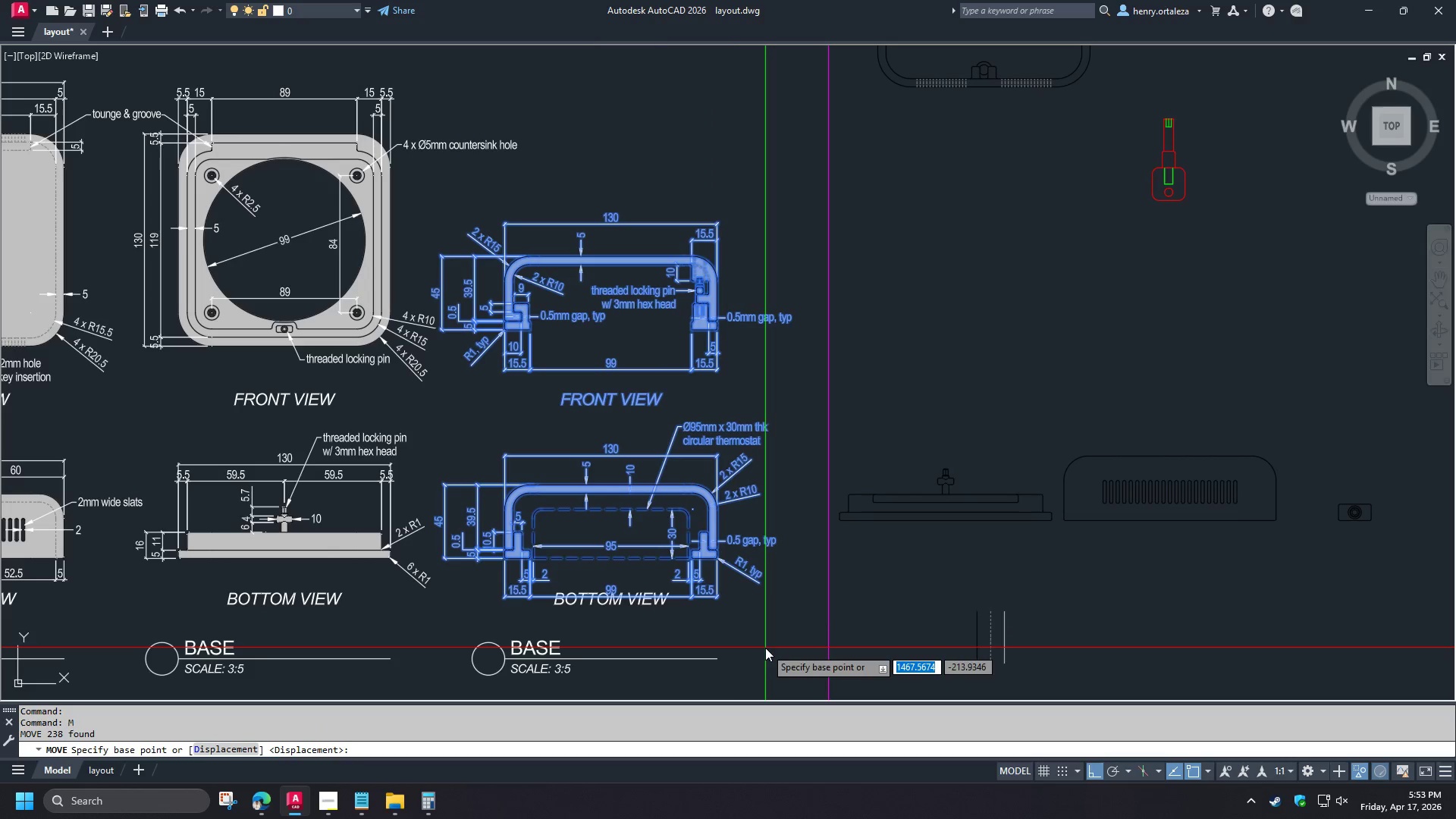 
left_click([765, 647])
 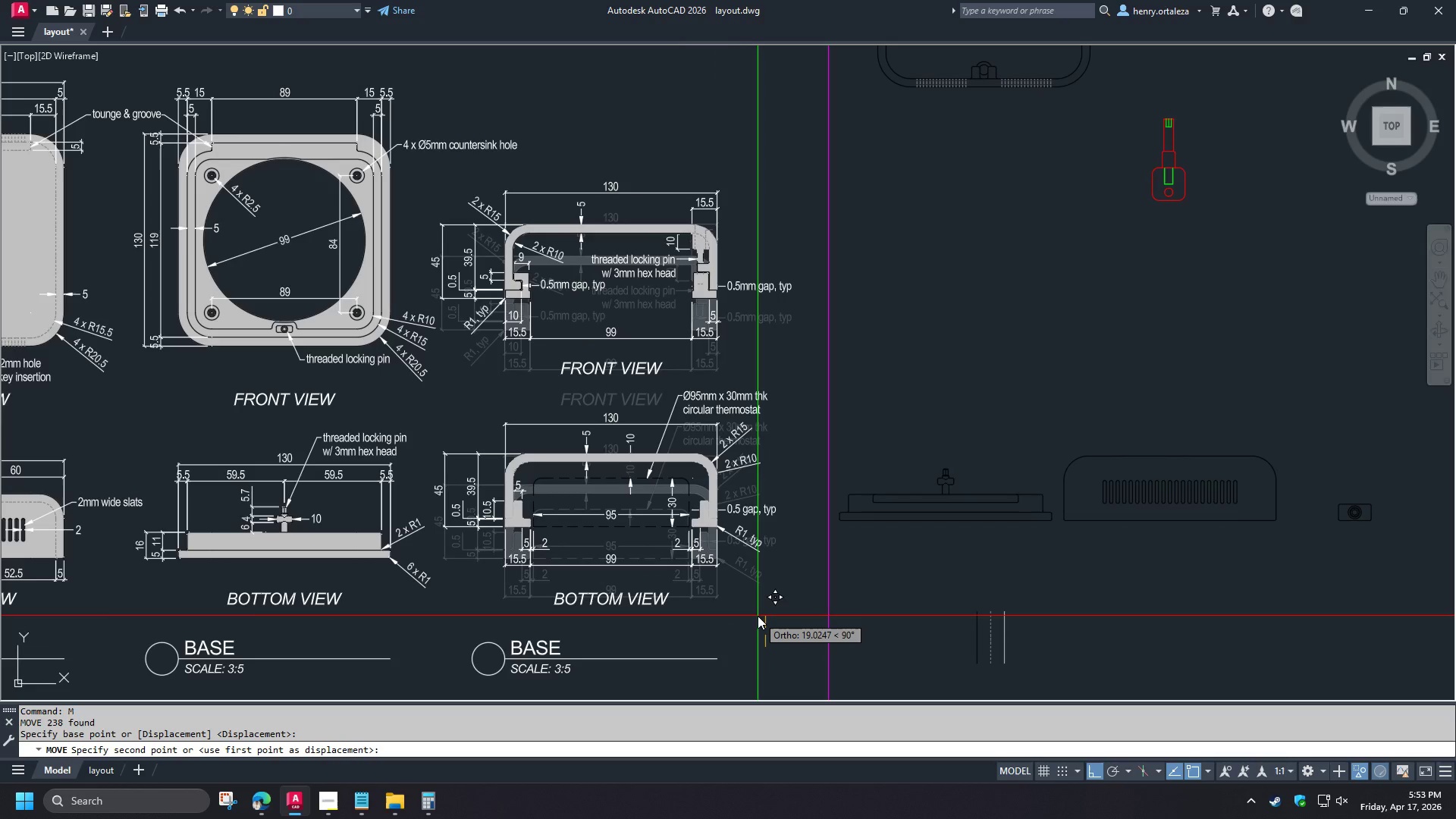 
key(Escape)
 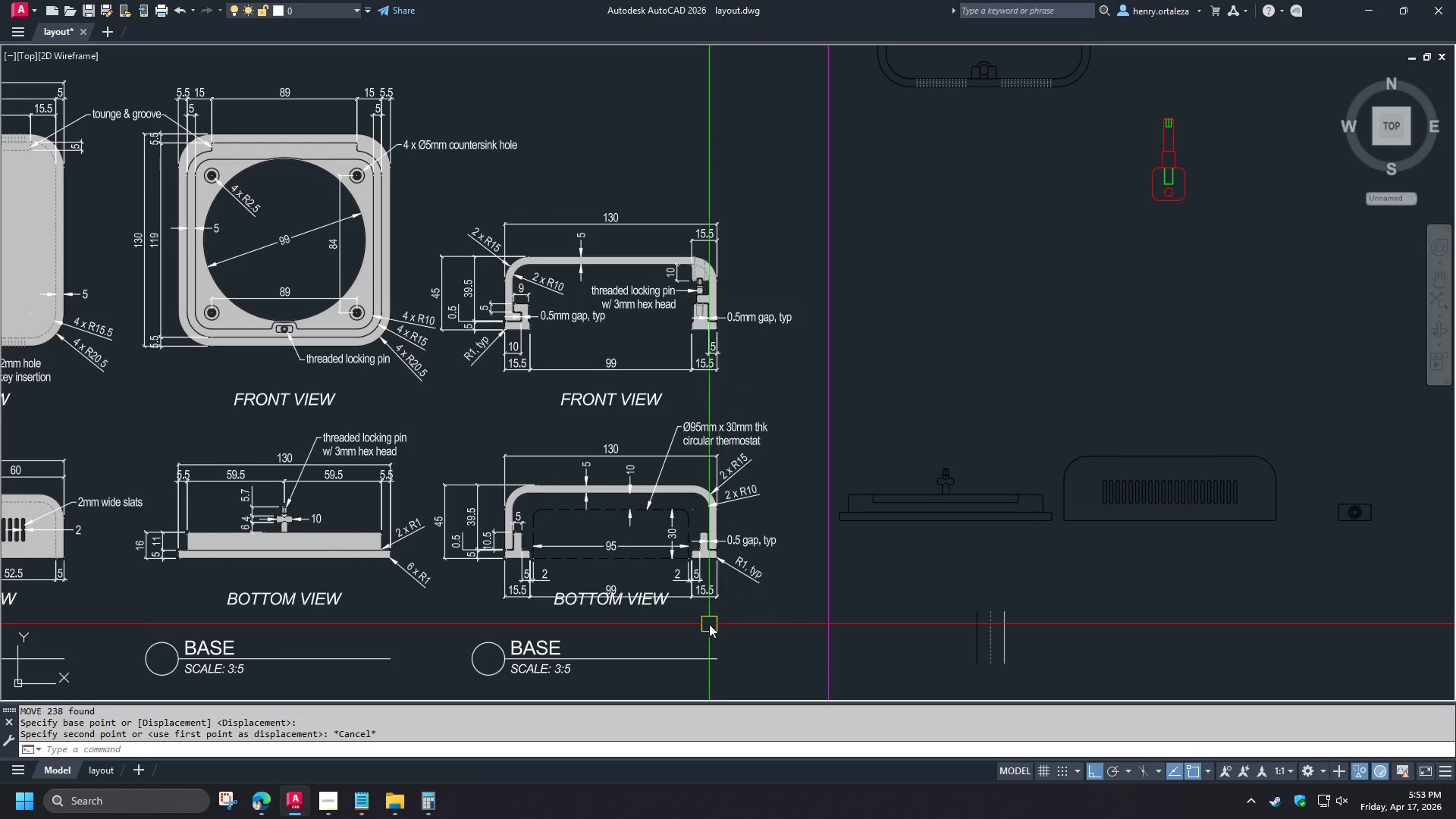 
scroll: coordinate [645, 617], scroll_direction: up, amount: 1.0
 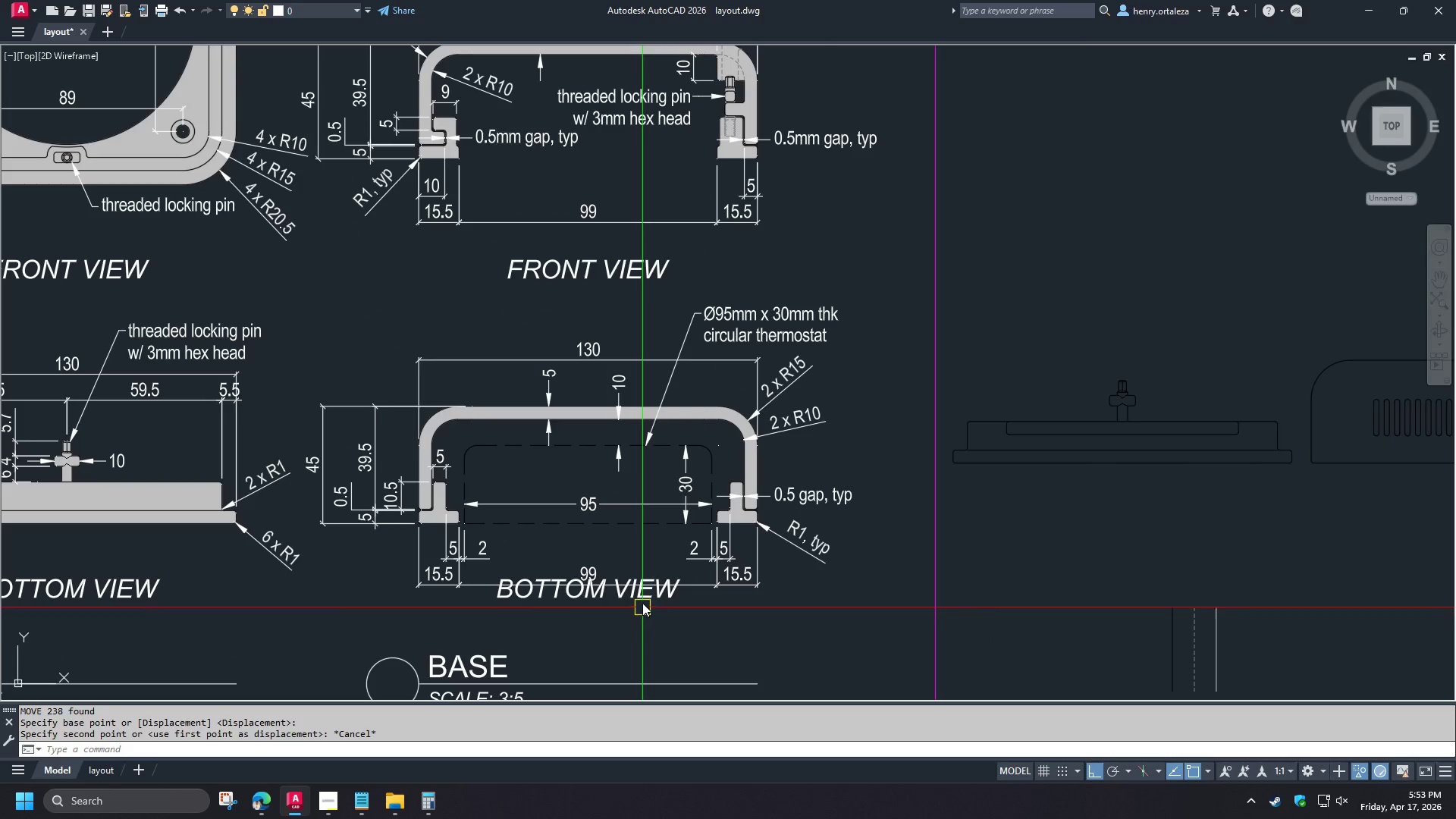 
left_click([642, 603])
 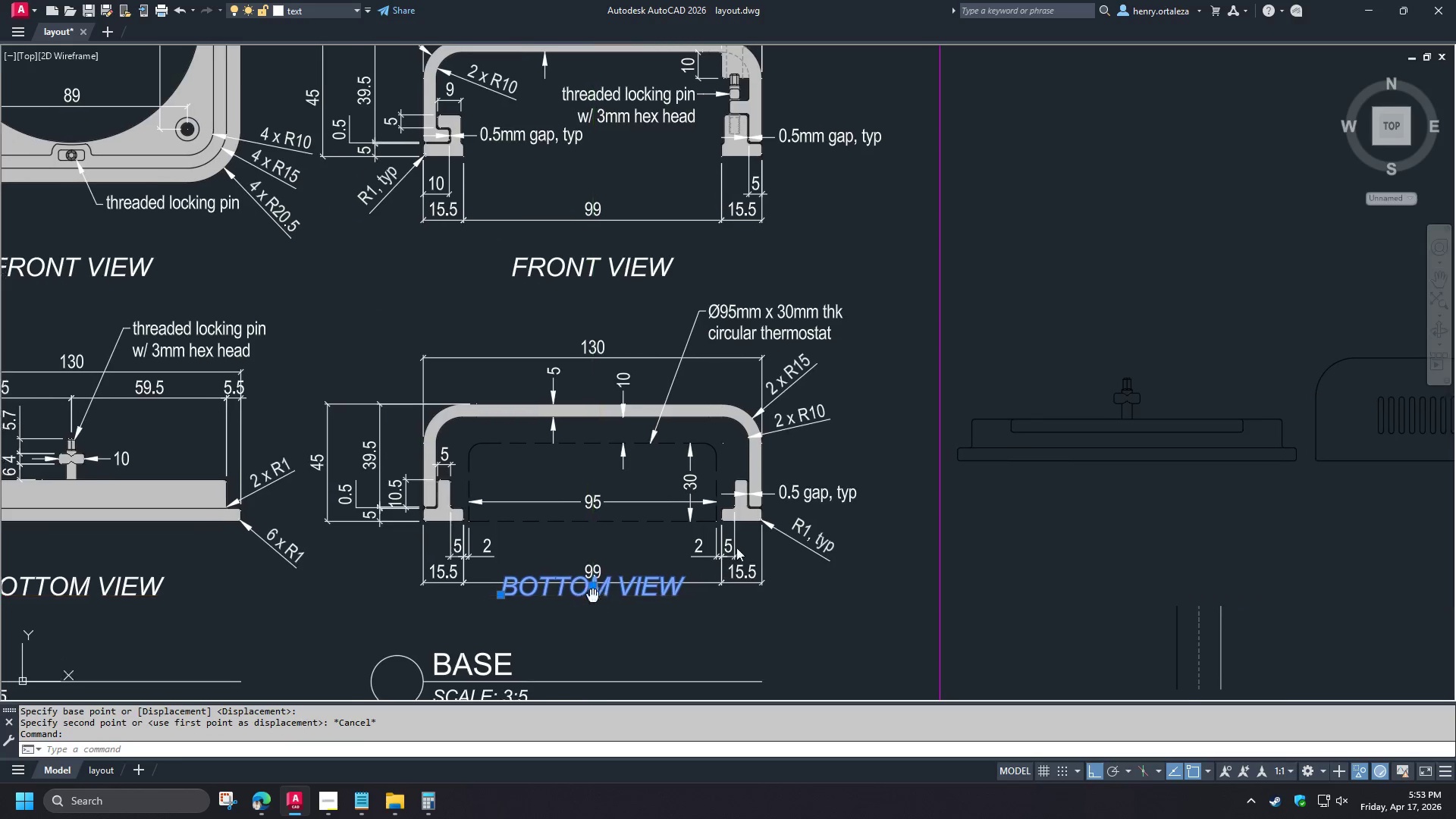 
scroll: coordinate [911, 494], scroll_direction: down, amount: 2.0
 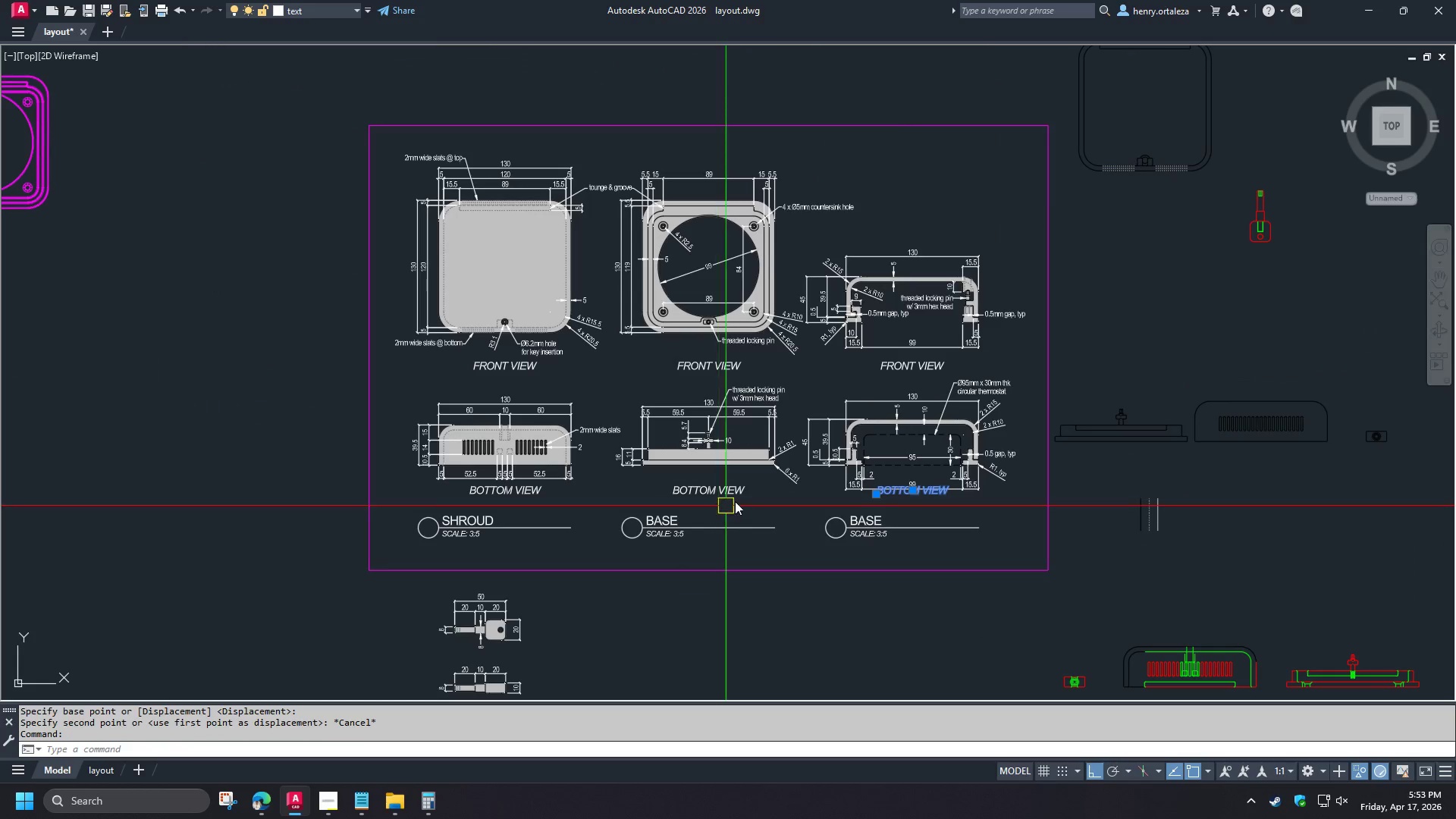 
scroll: coordinate [691, 491], scroll_direction: up, amount: 1.0
 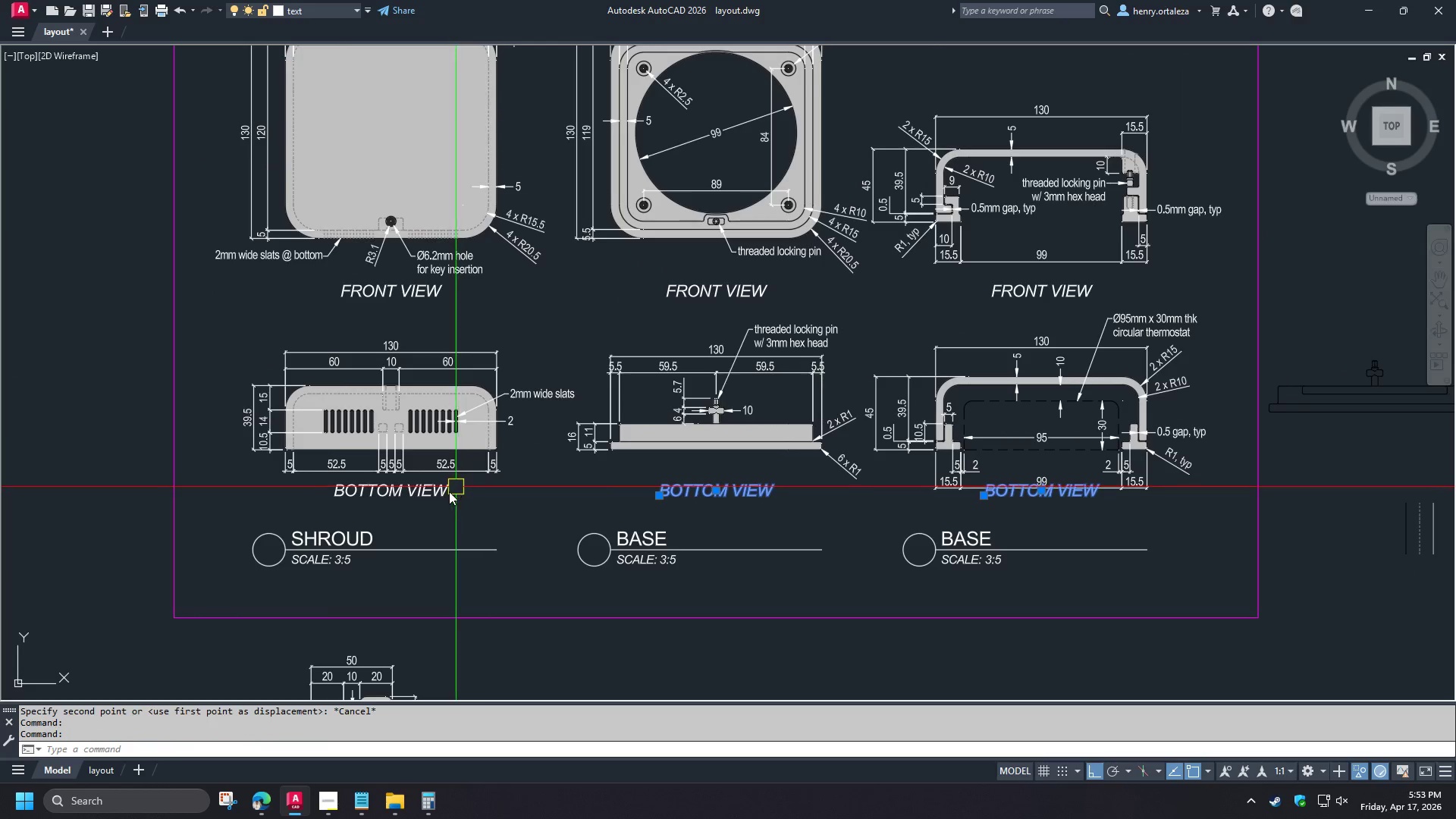 
left_click([446, 492])
 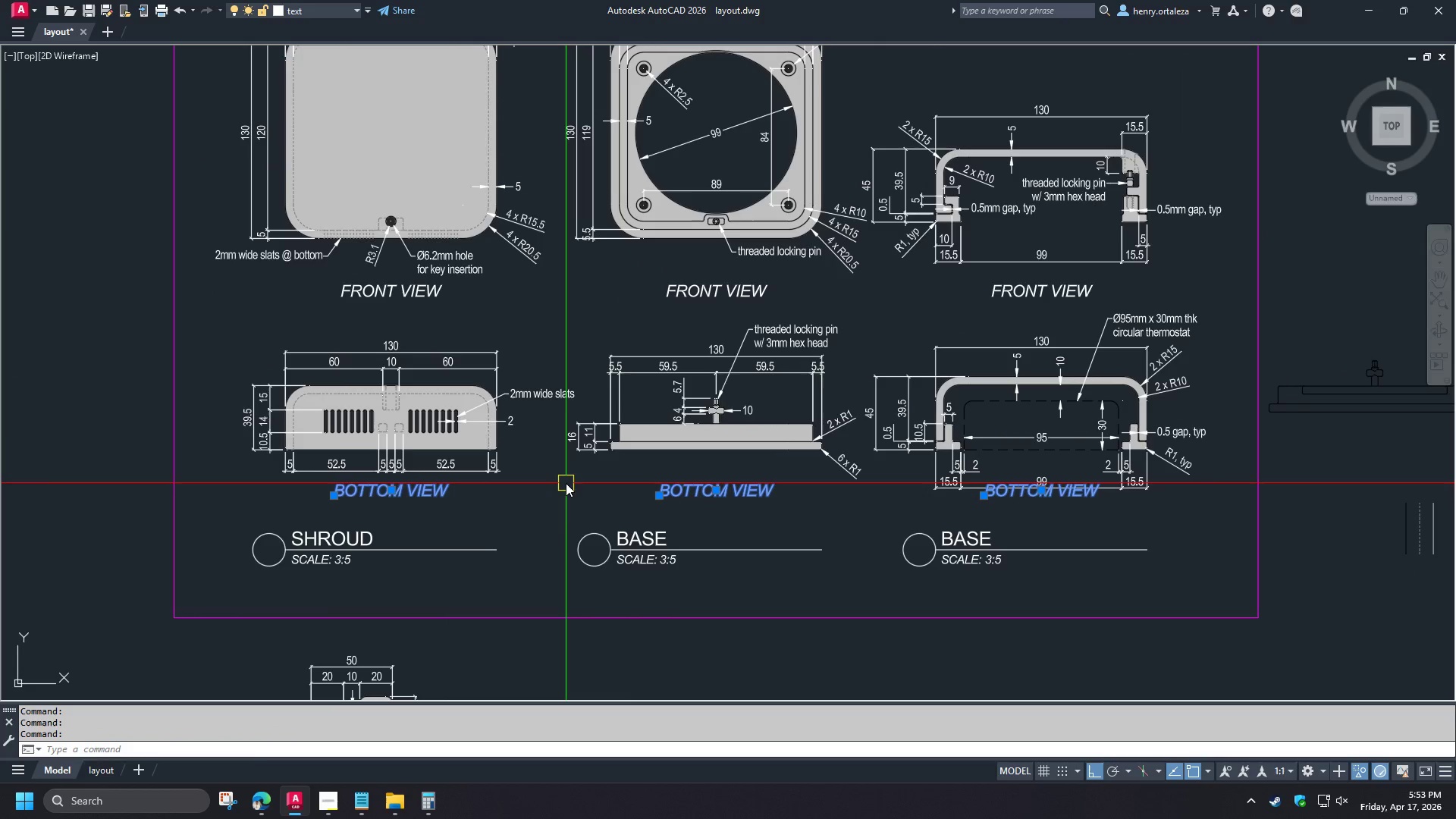 
key(M)
 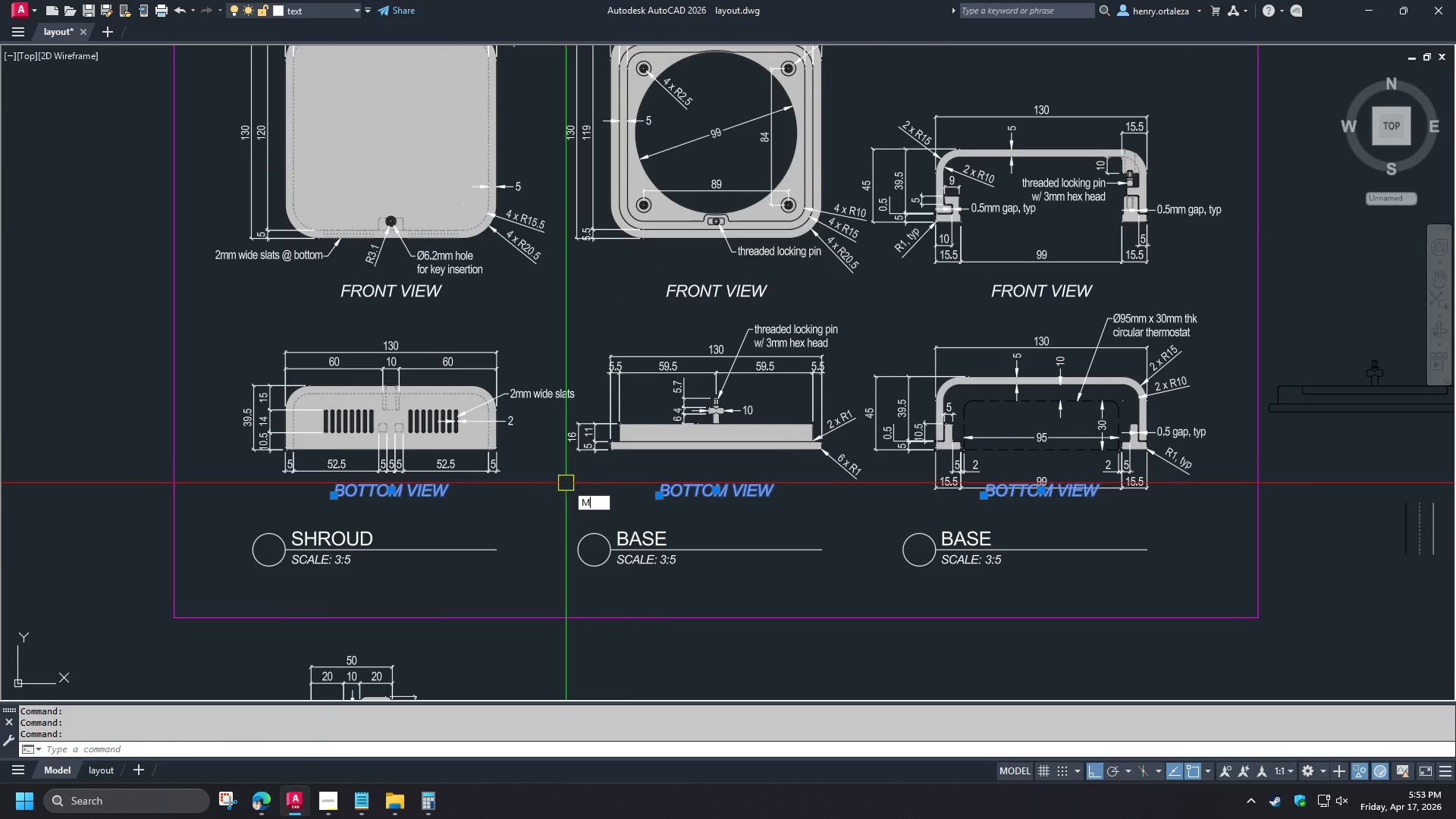 
key(Space)
 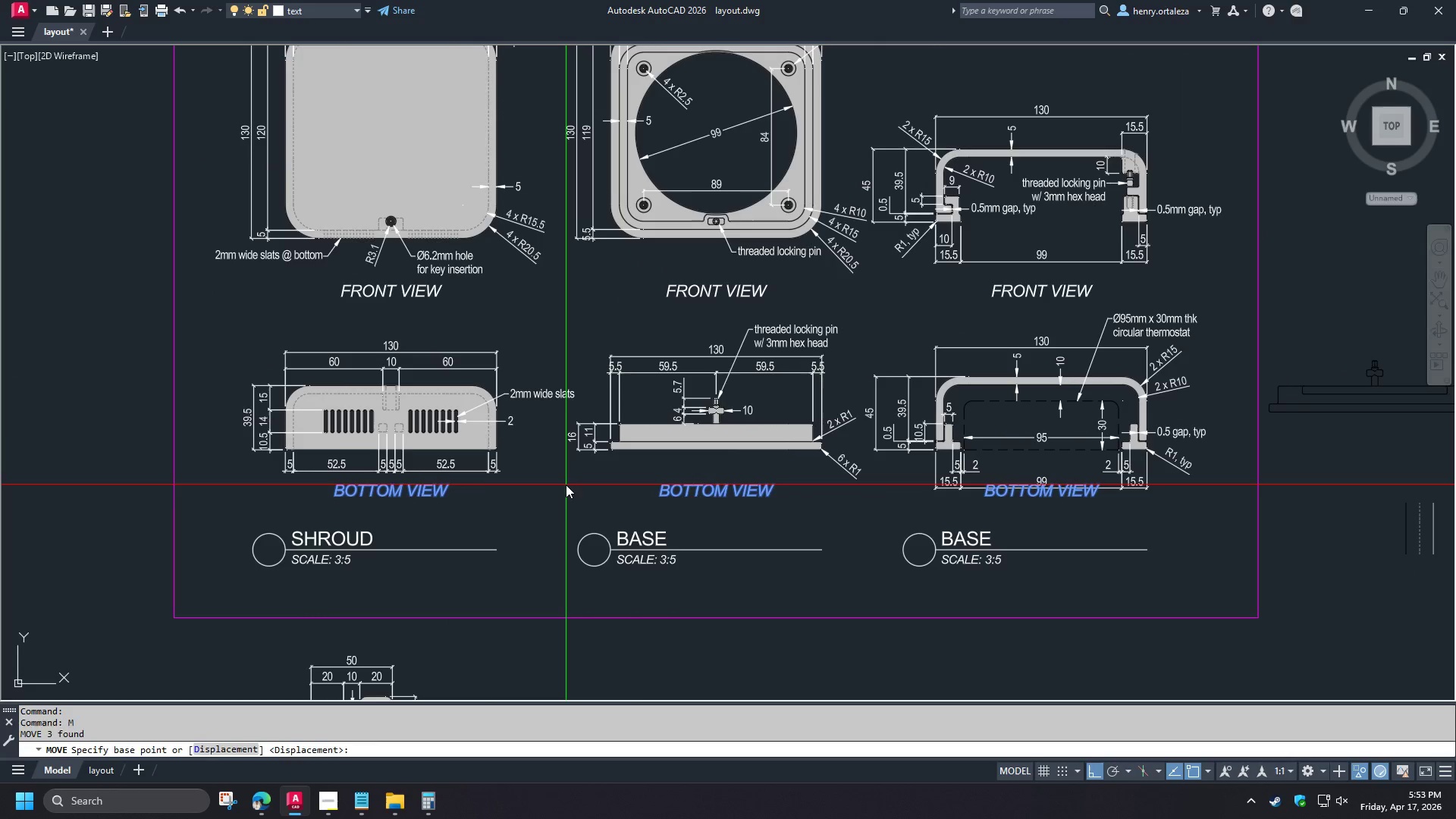 
left_click([566, 485])
 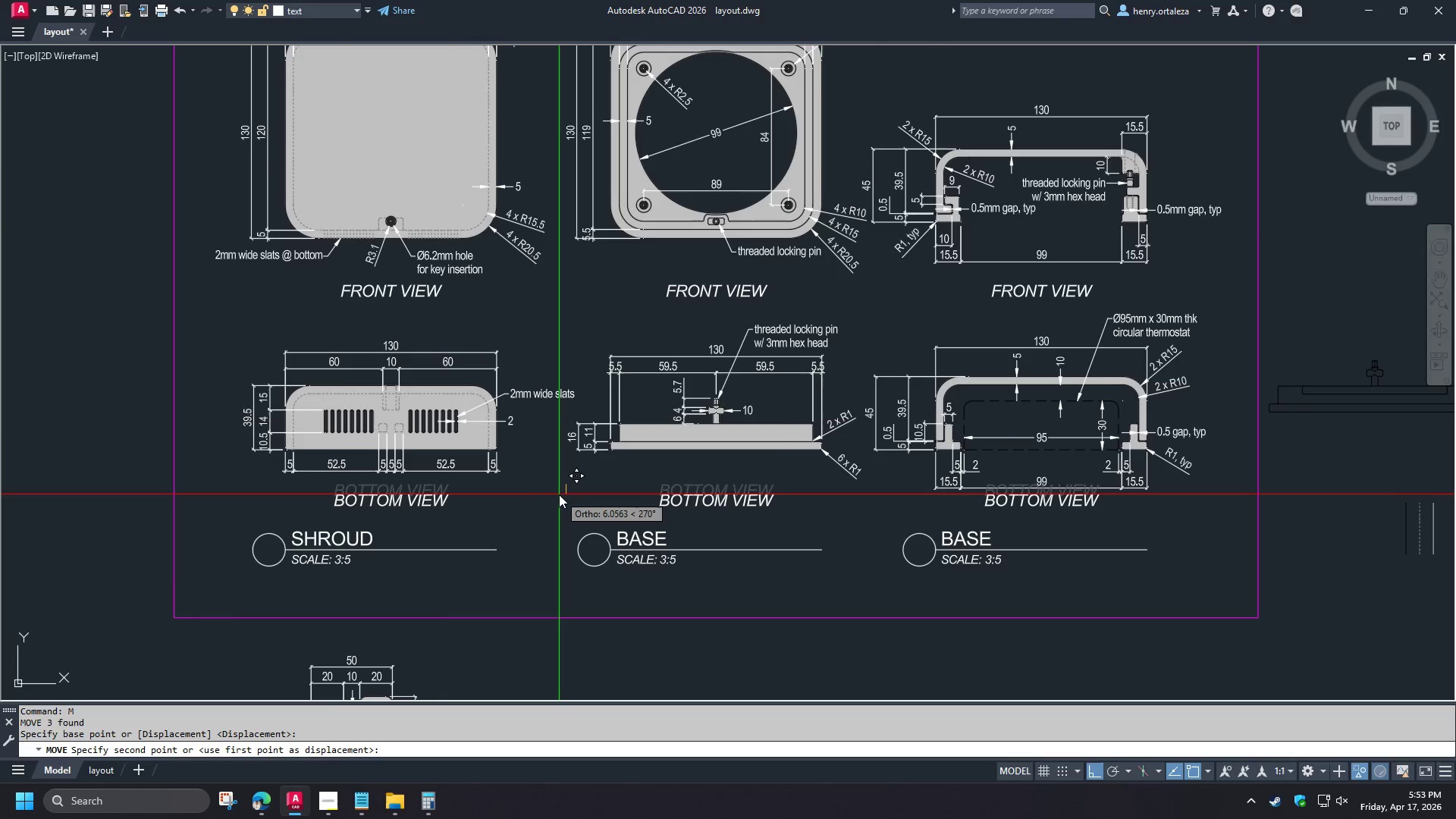 
left_click([558, 498])
 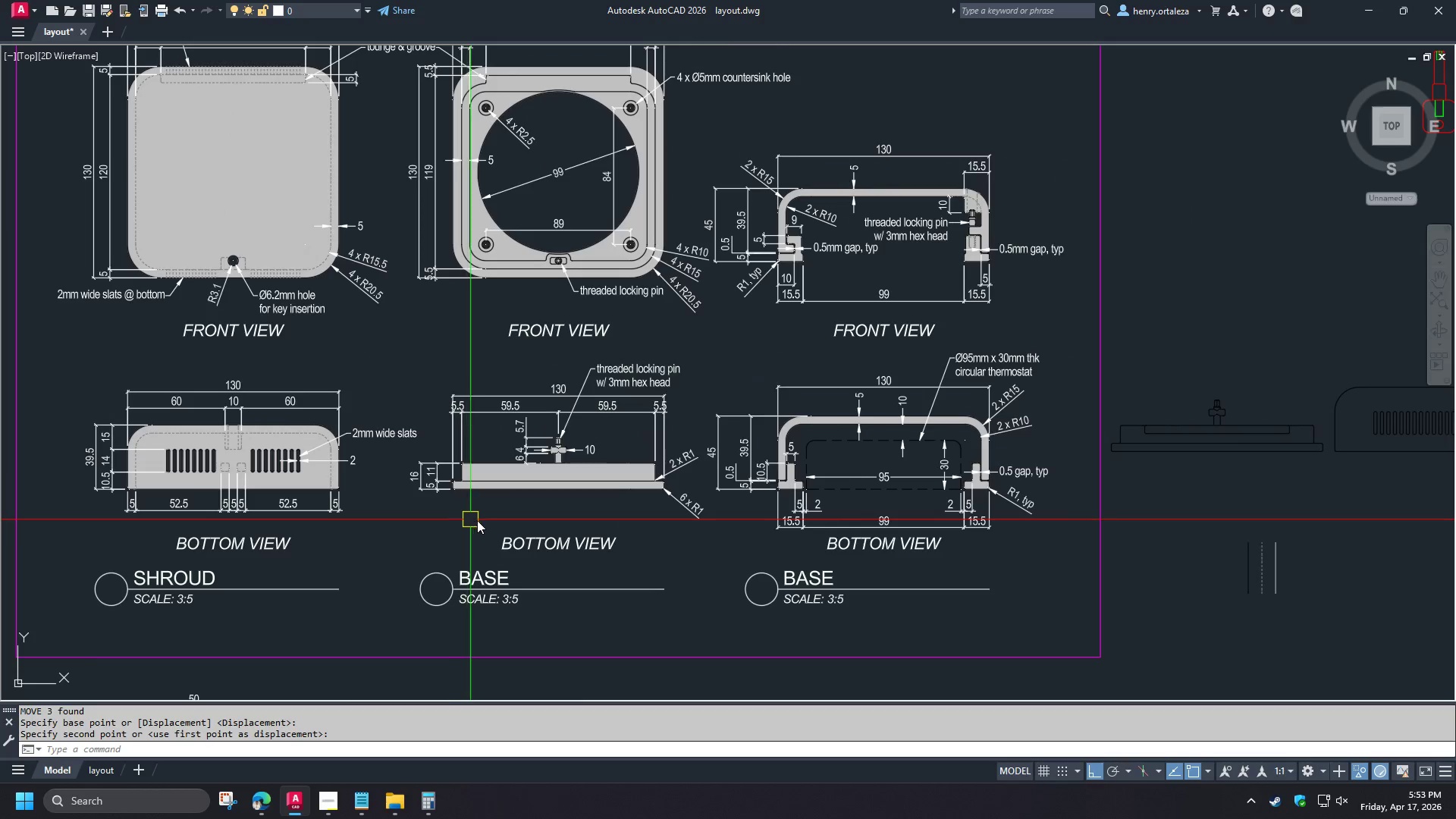 
type(RE )
 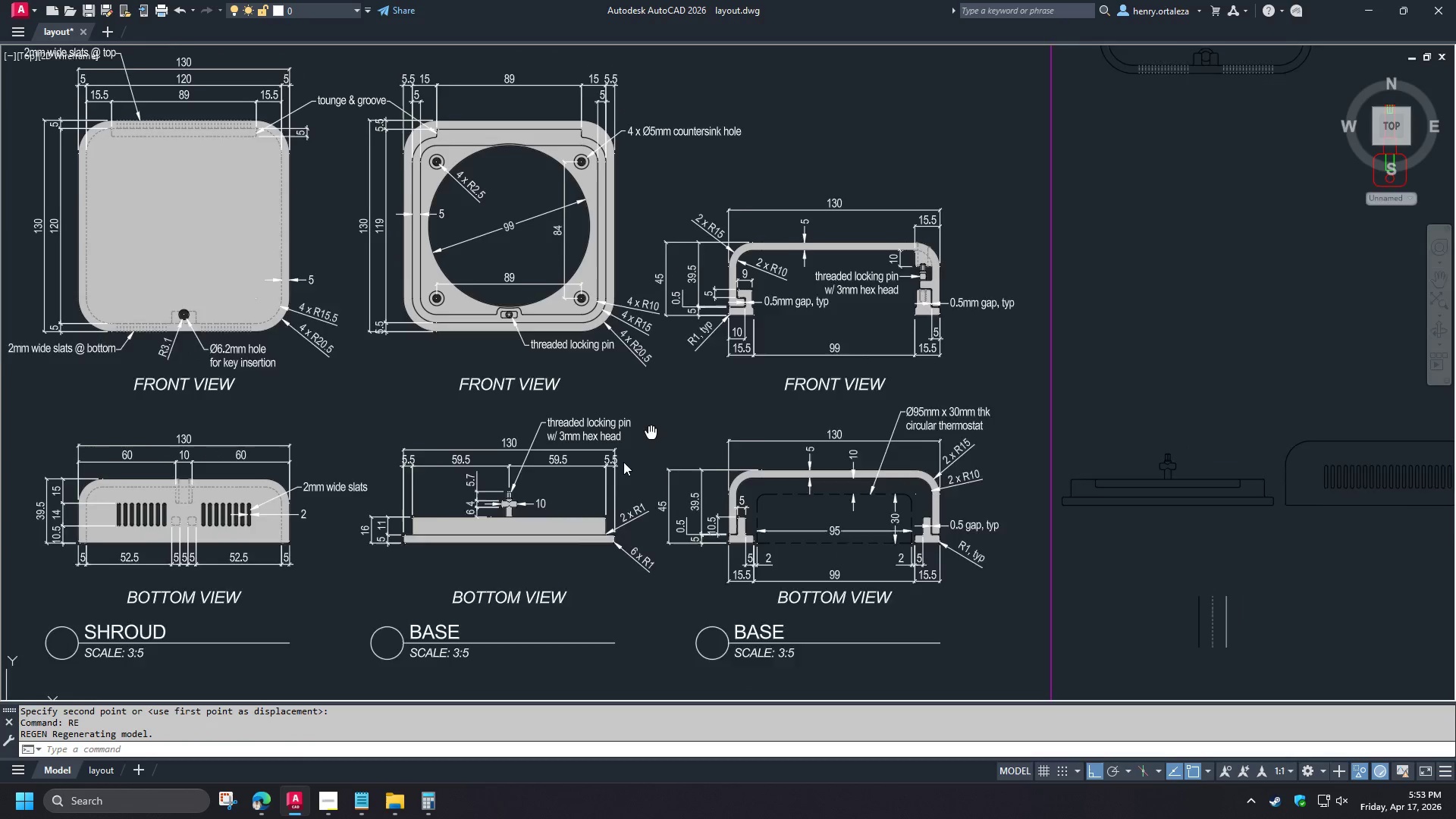 
wait(13.16)
 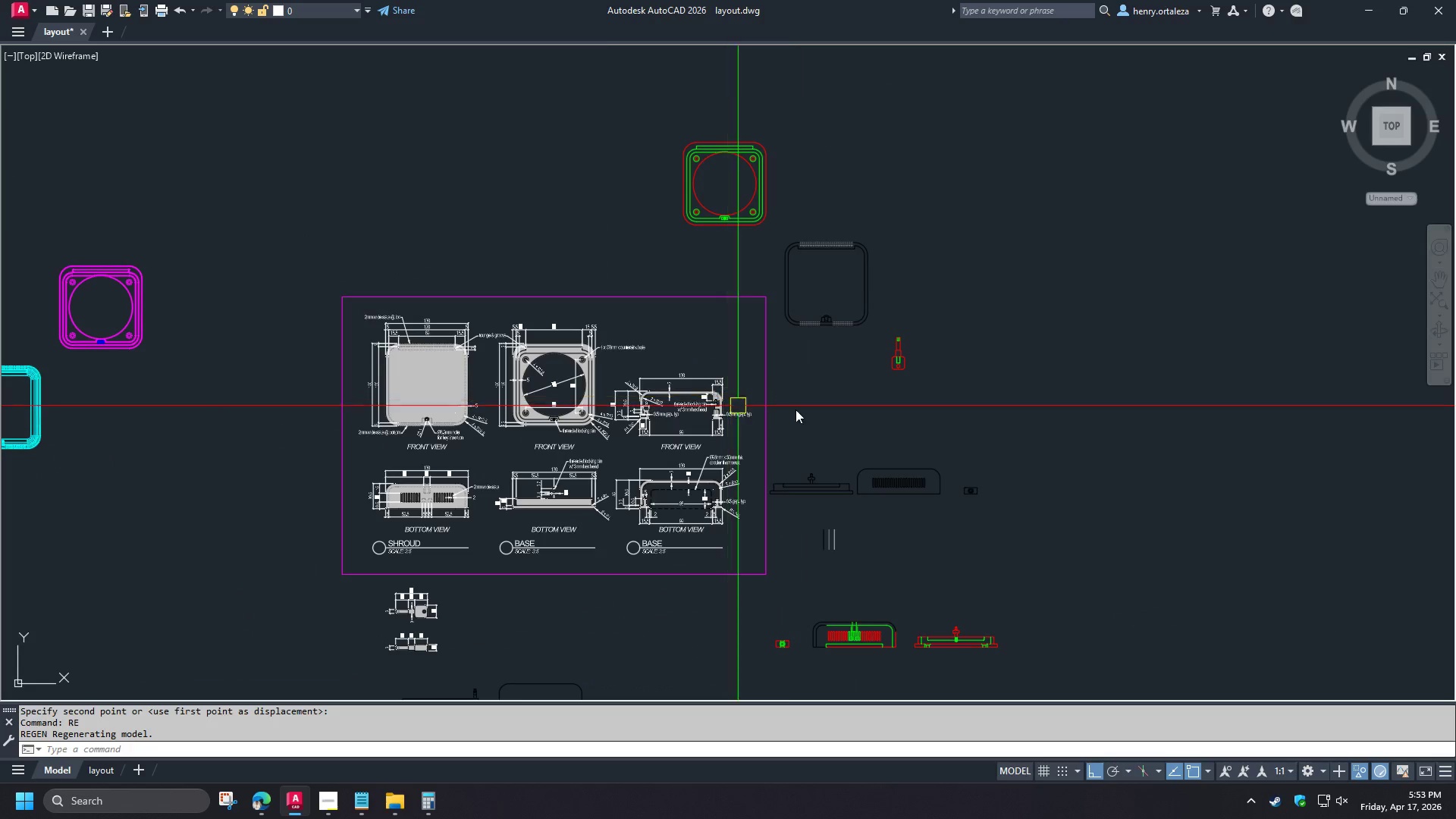 
key(R)
 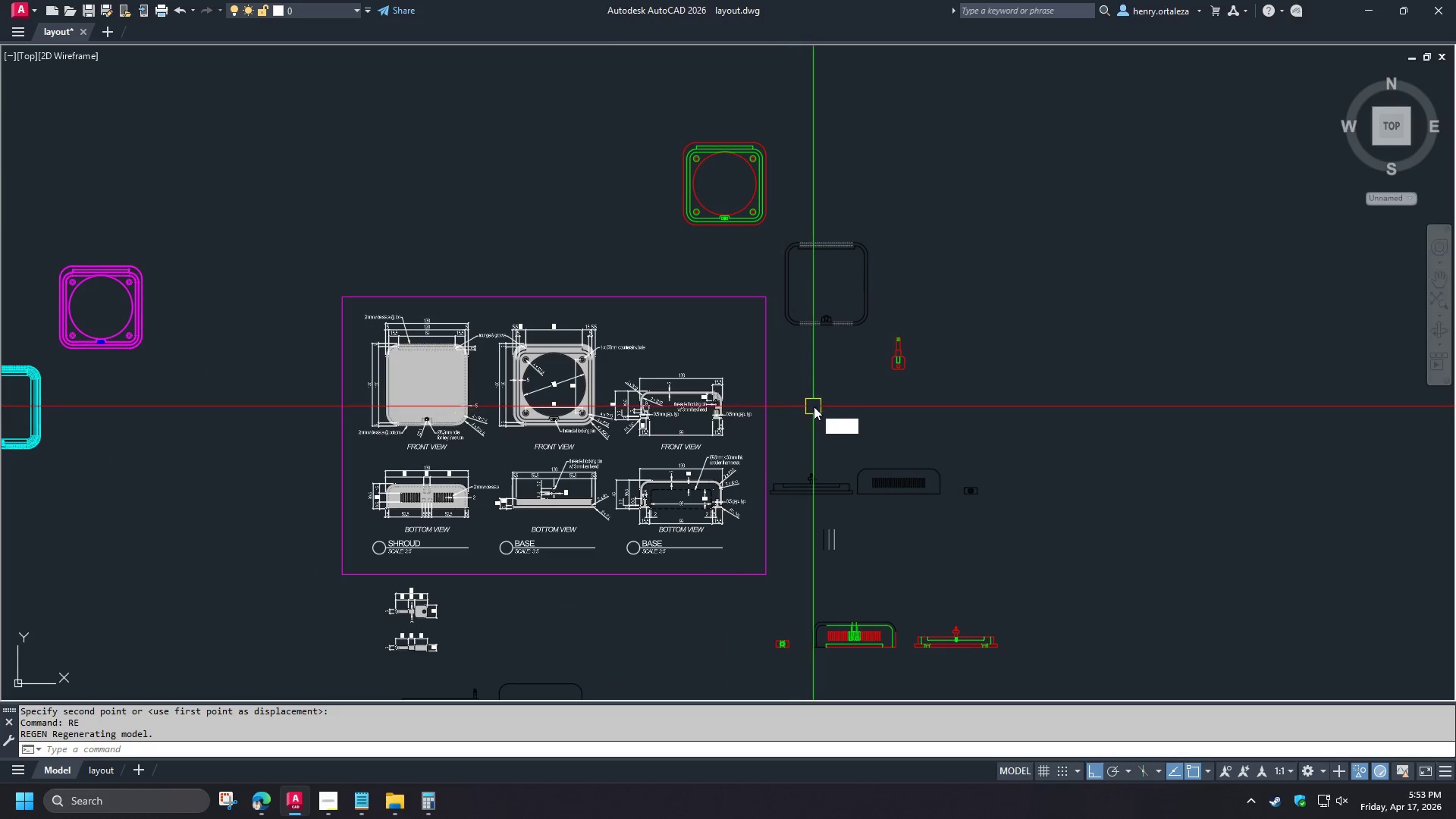 
scroll: coordinate [725, 391], scroll_direction: down, amount: 2.0
 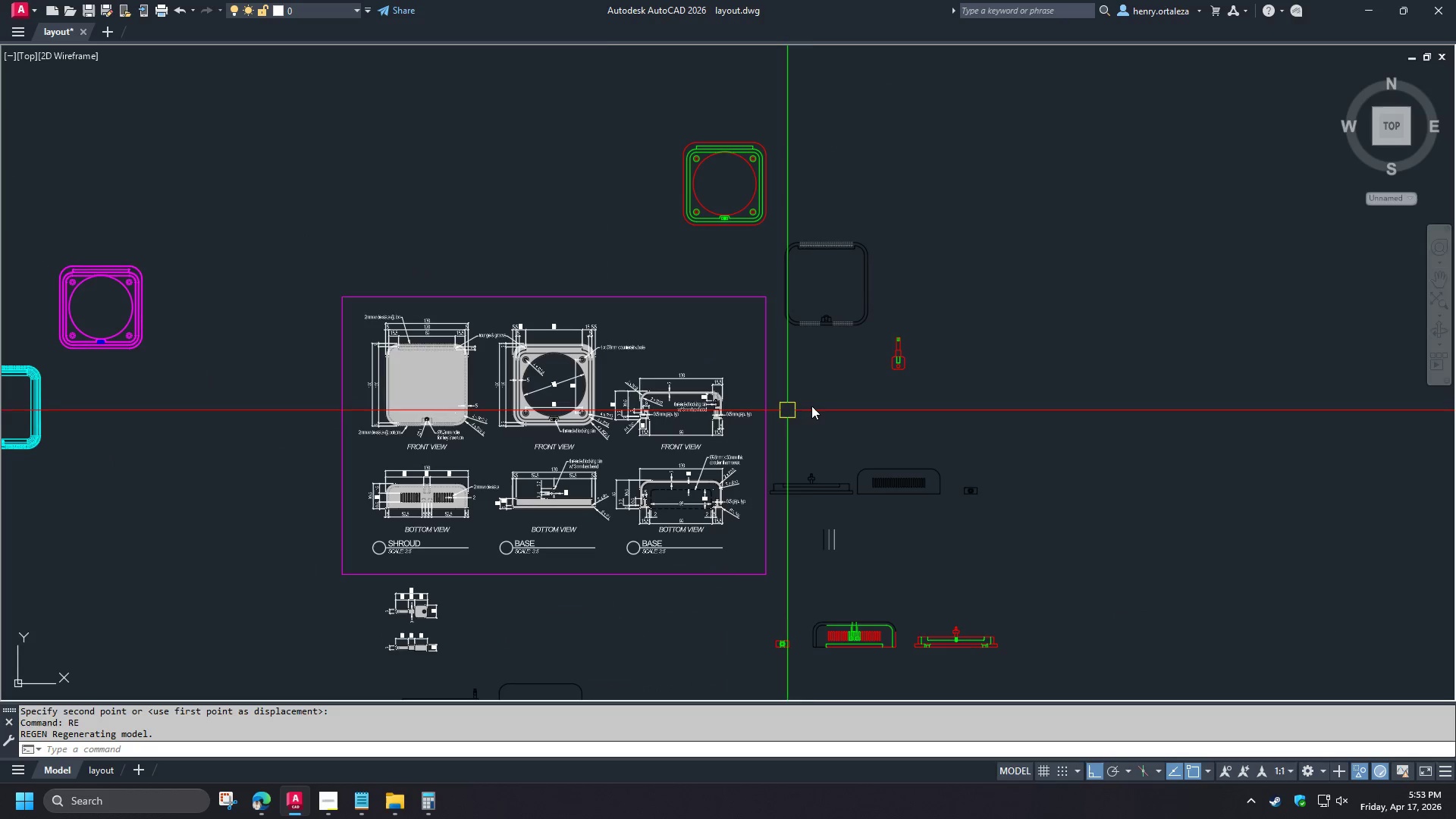 
key(E)
 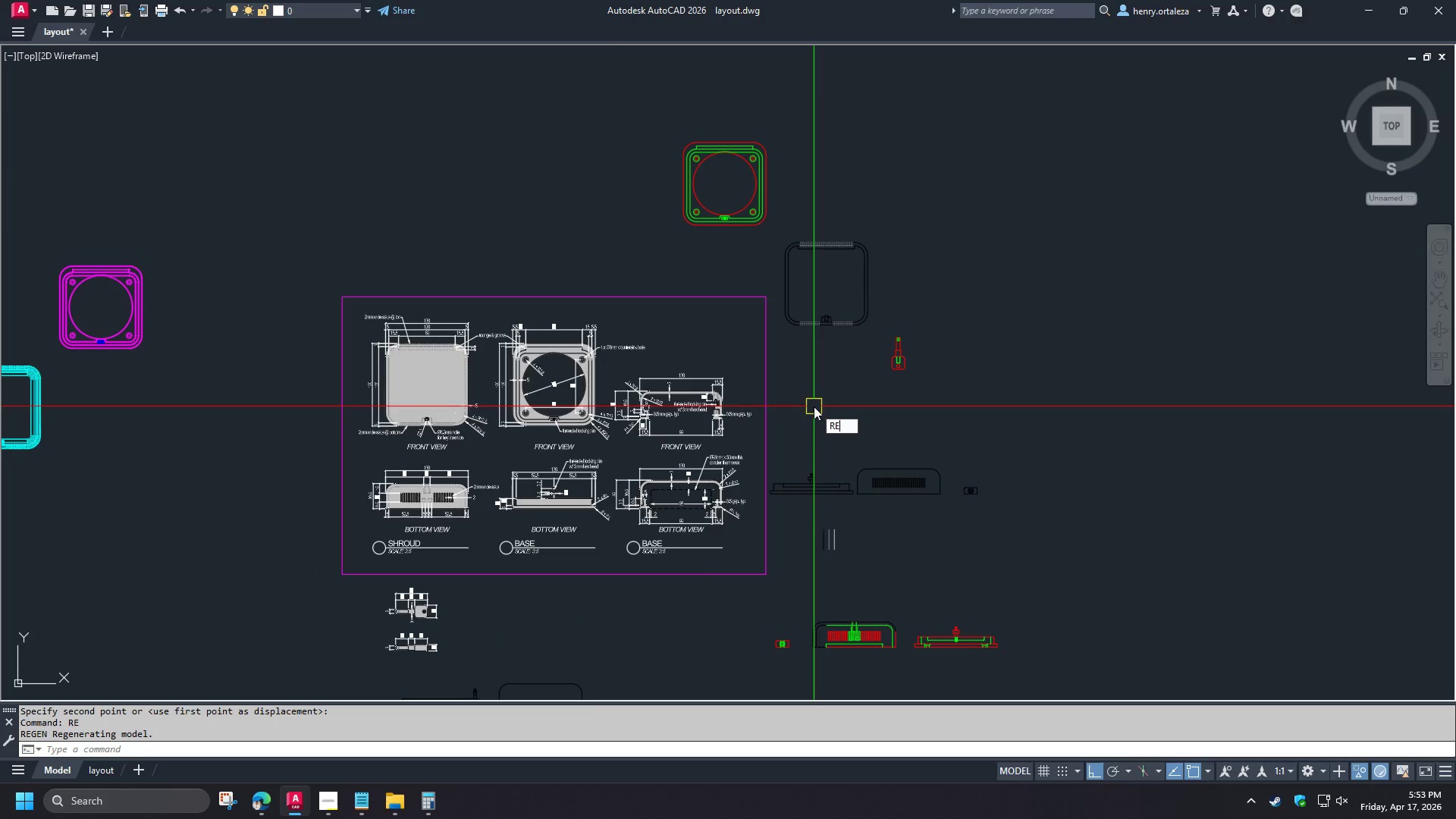 
key(Space)
 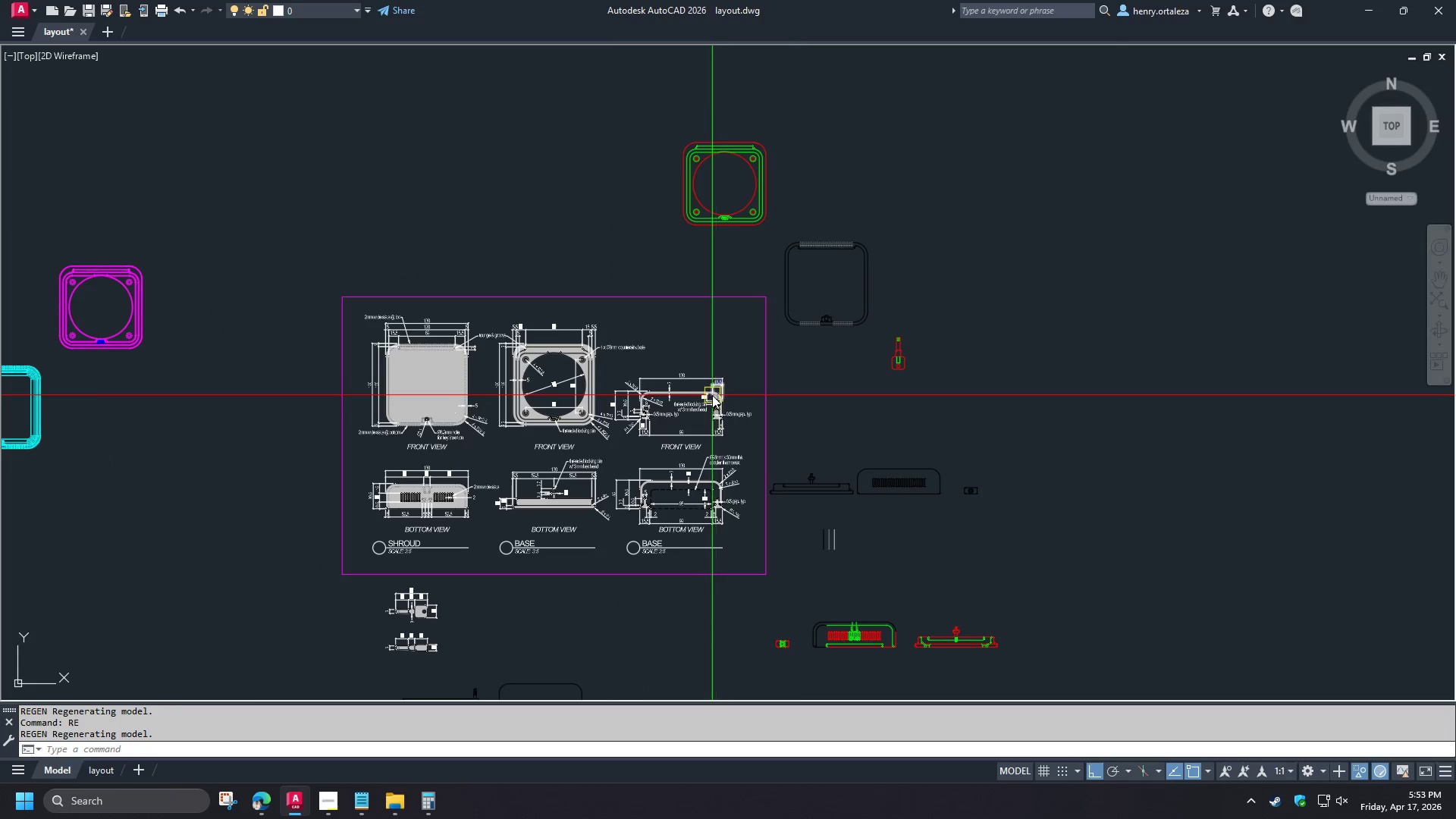 
scroll: coordinate [783, 400], scroll_direction: up, amount: 2.0
 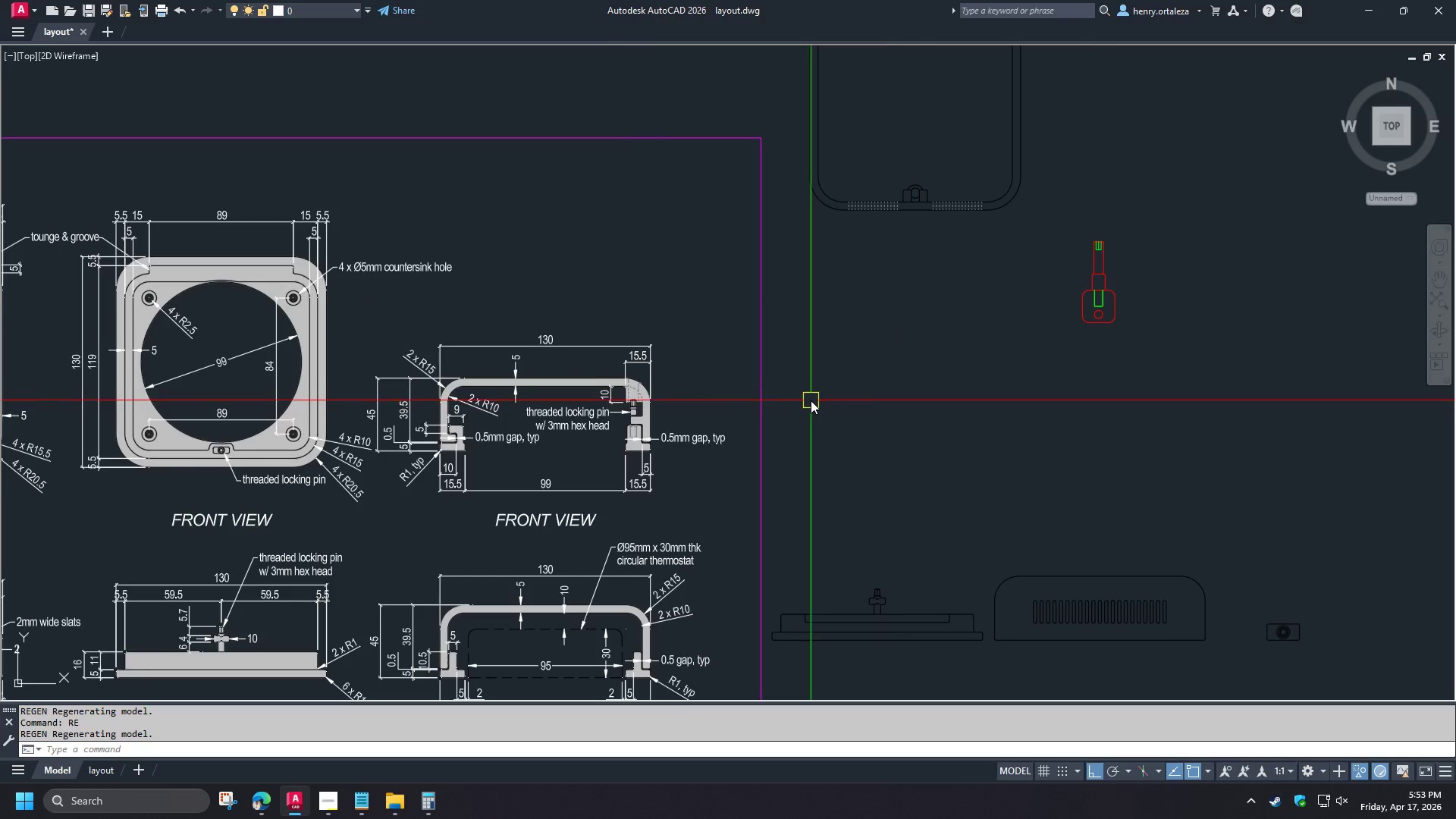 
scroll: coordinate [811, 400], scroll_direction: down, amount: 1.0
 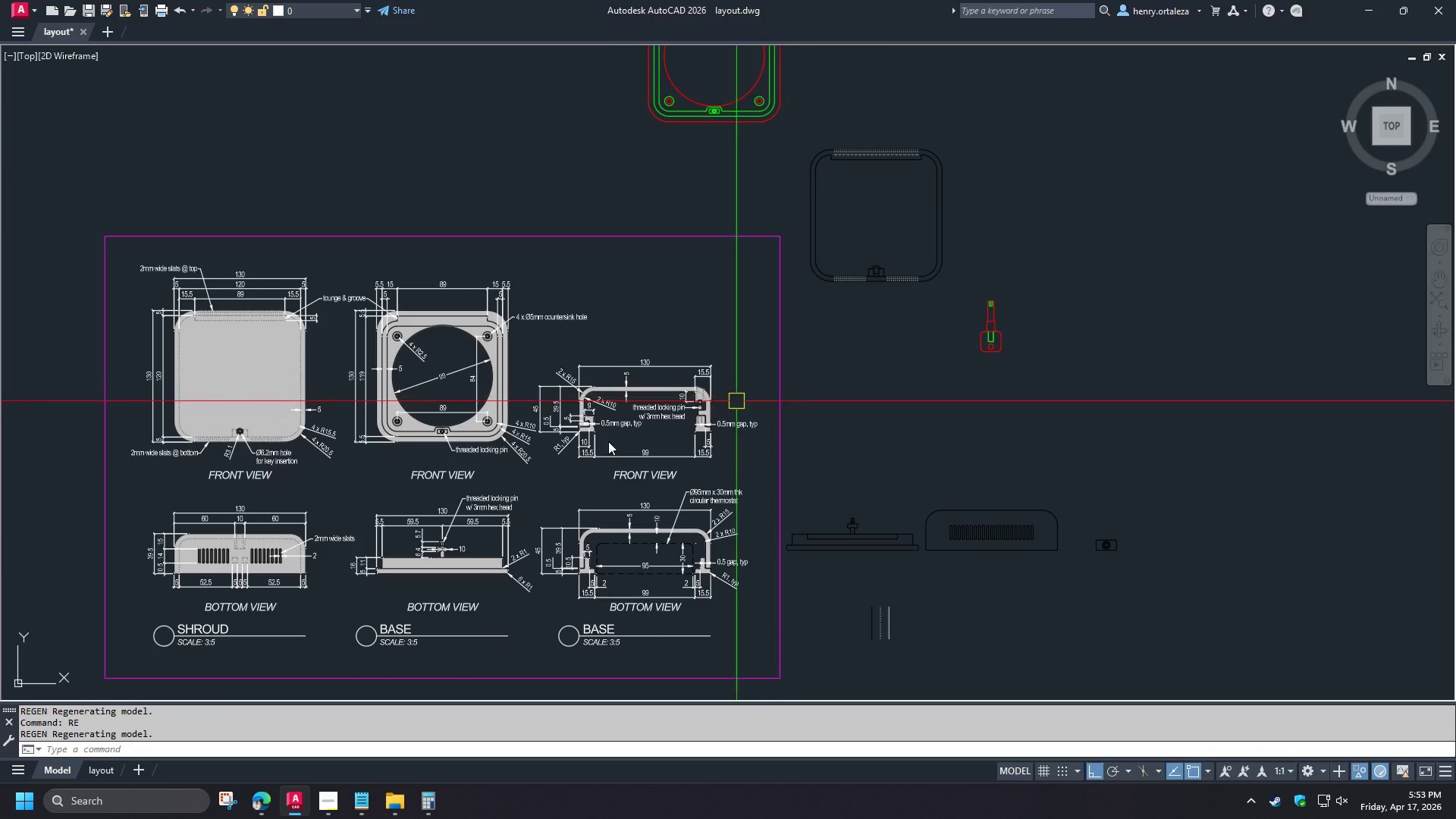 
wait(5.33)
 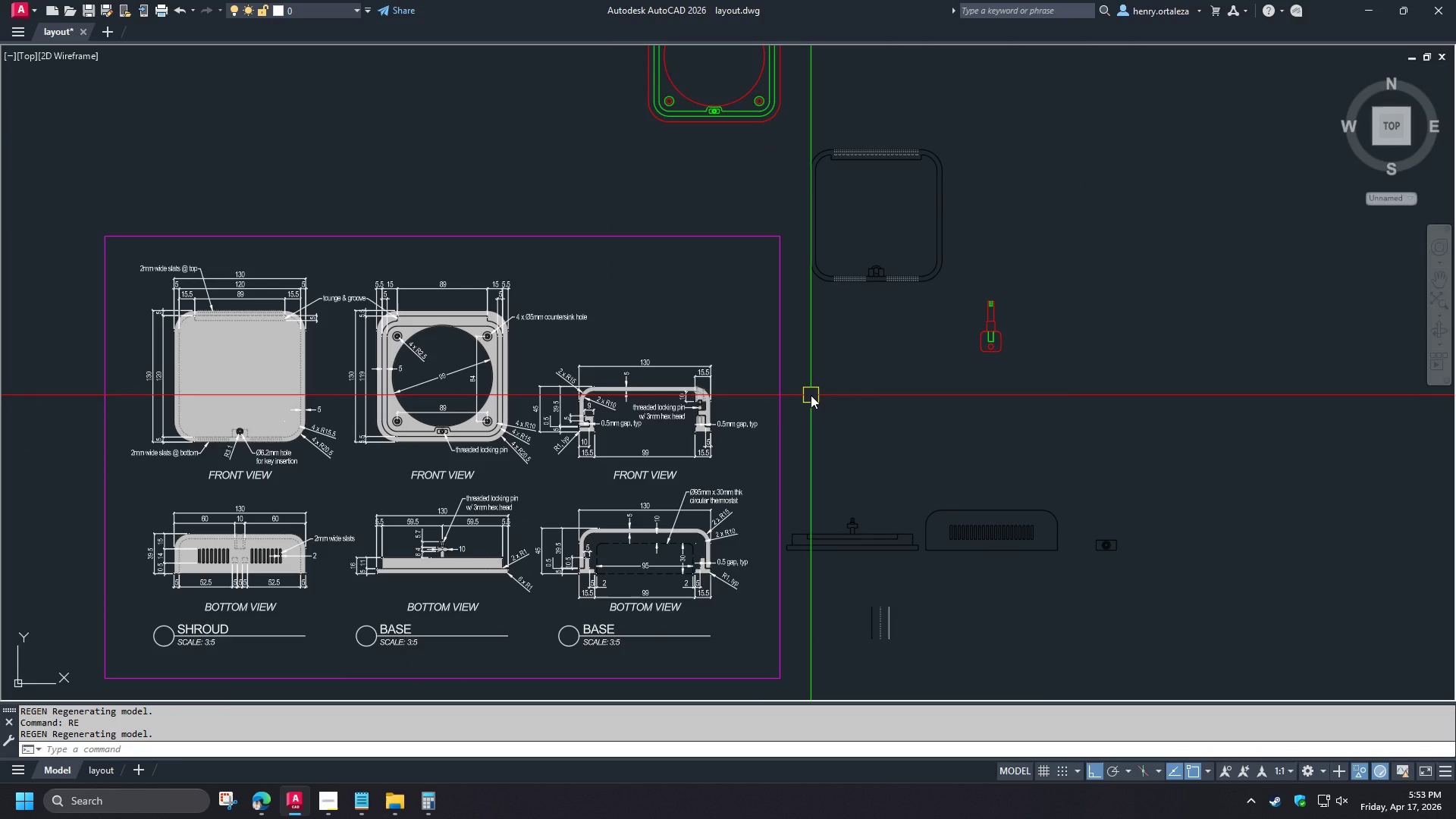 
scroll: coordinate [427, 610], scroll_direction: up, amount: 2.0
 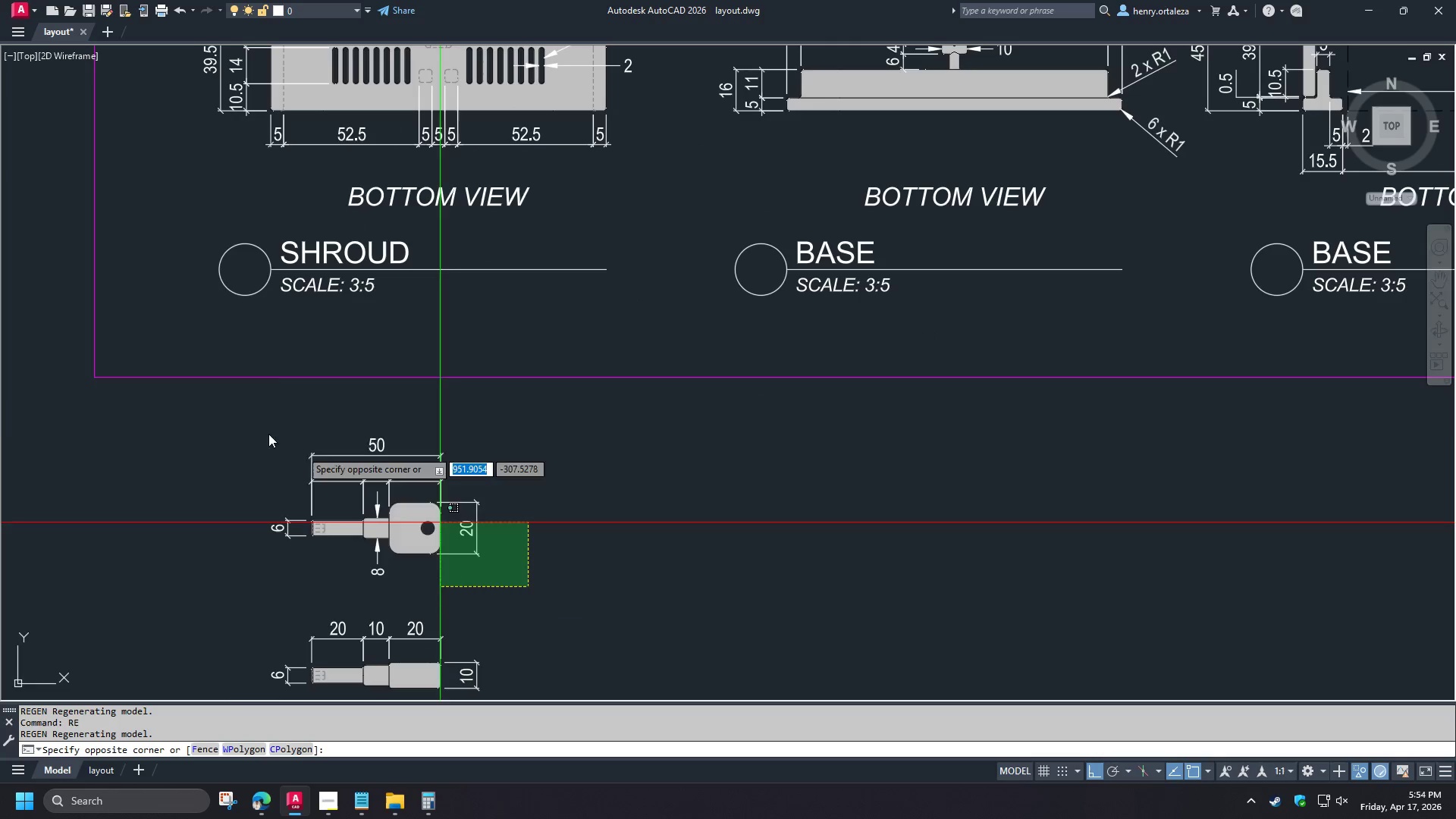 
double_click([234, 422])
 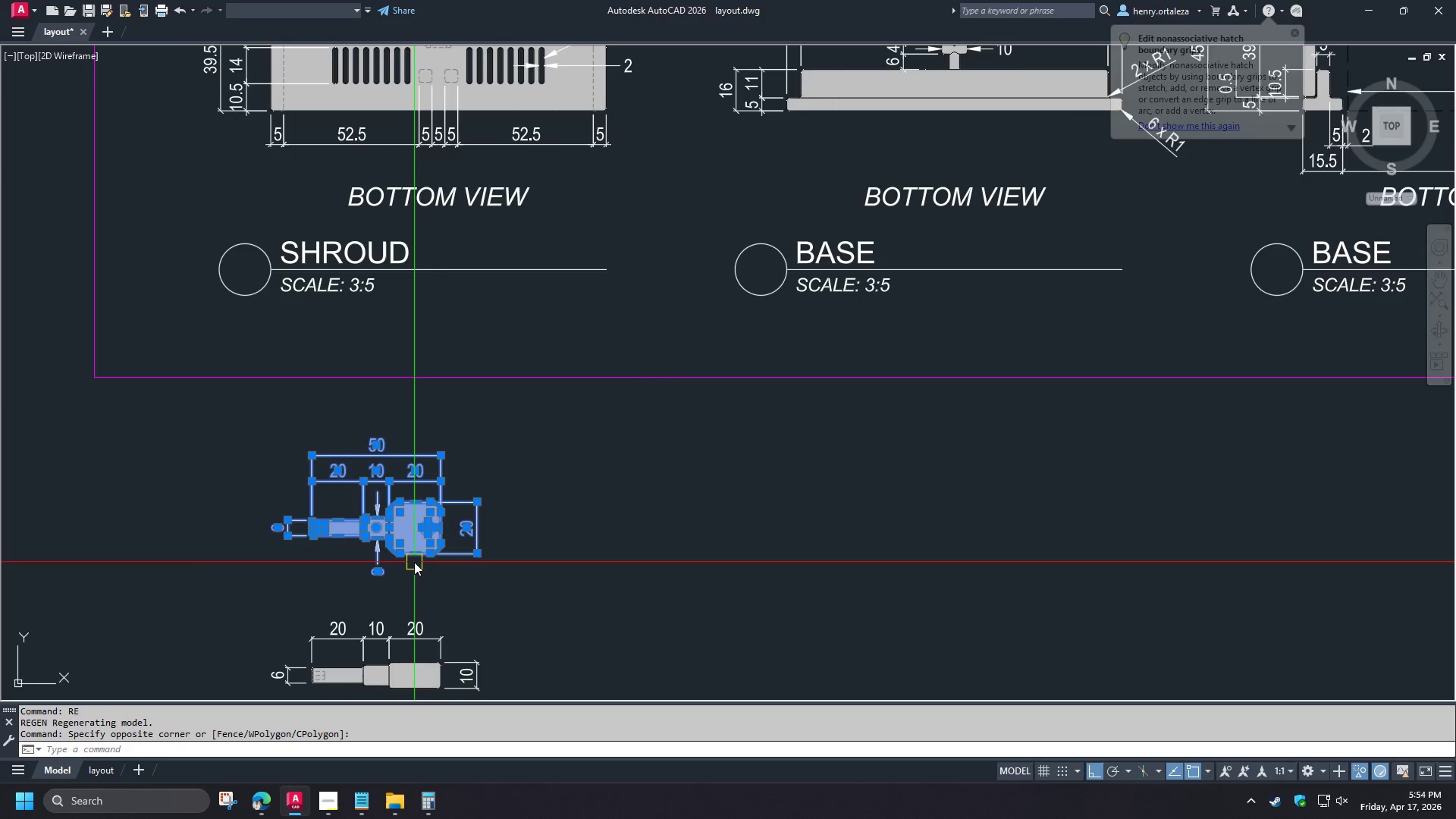 
type(CO )
 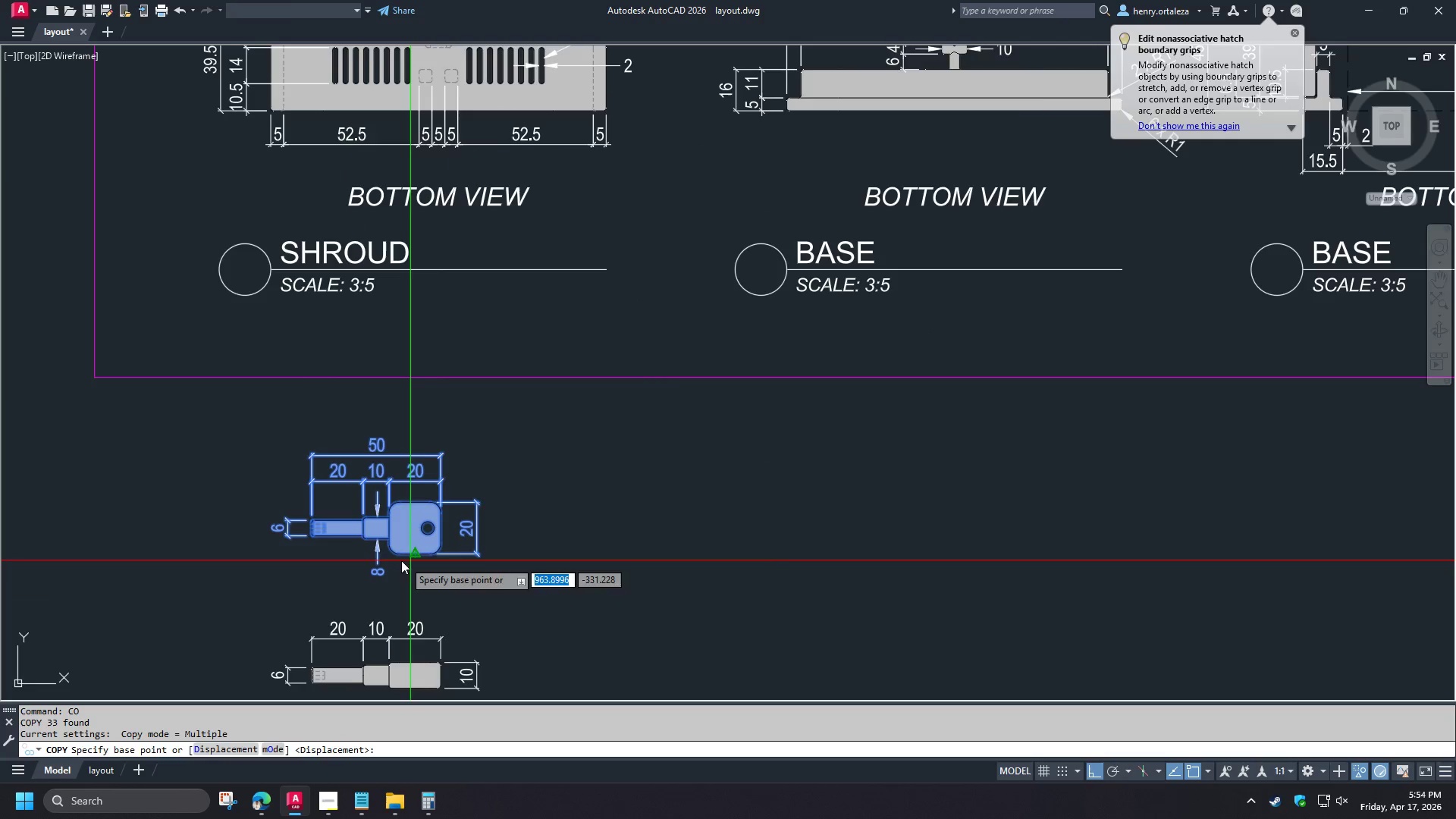 
scroll: coordinate [389, 557], scroll_direction: up, amount: 2.0
 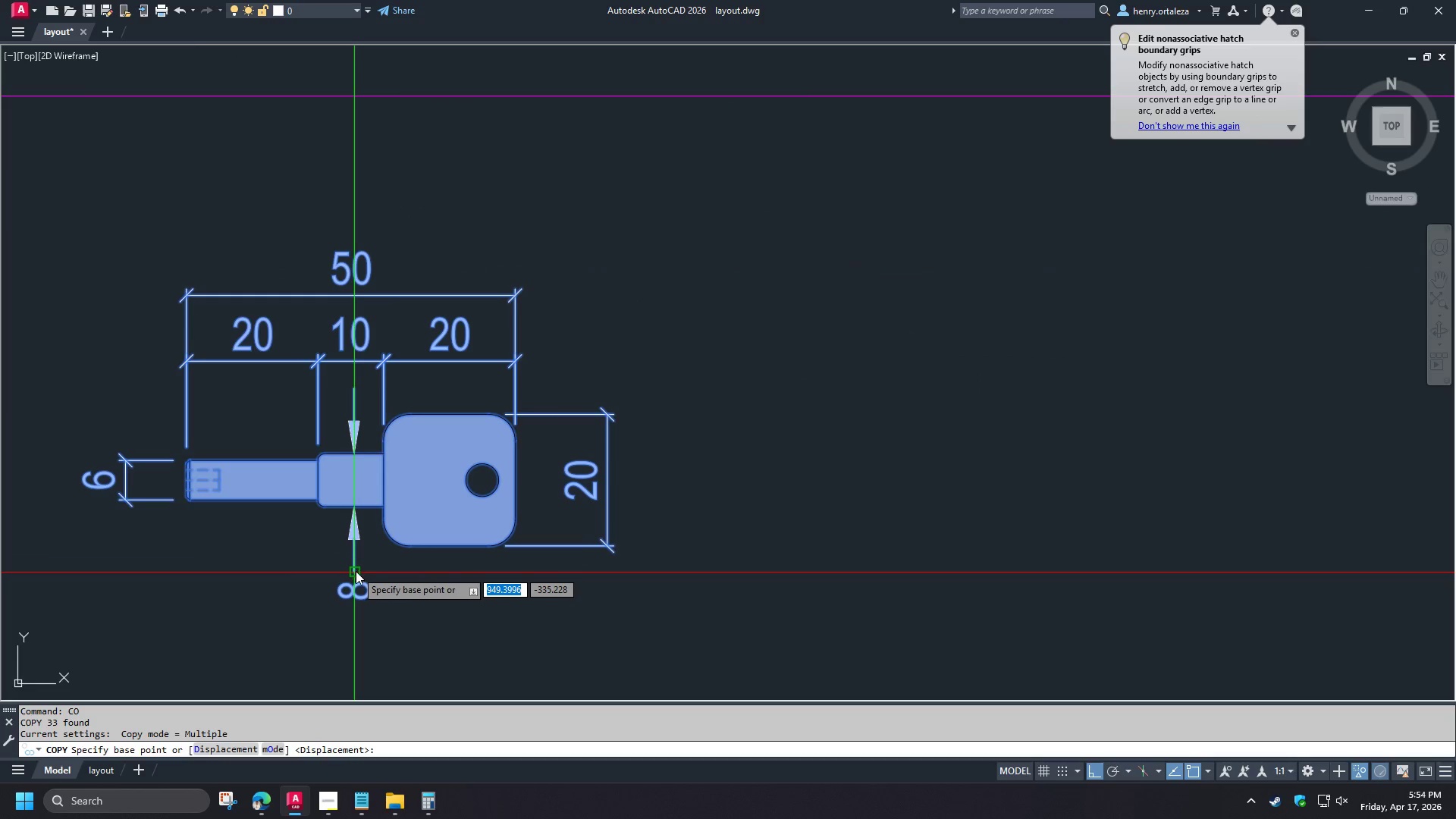 
left_click([356, 571])
 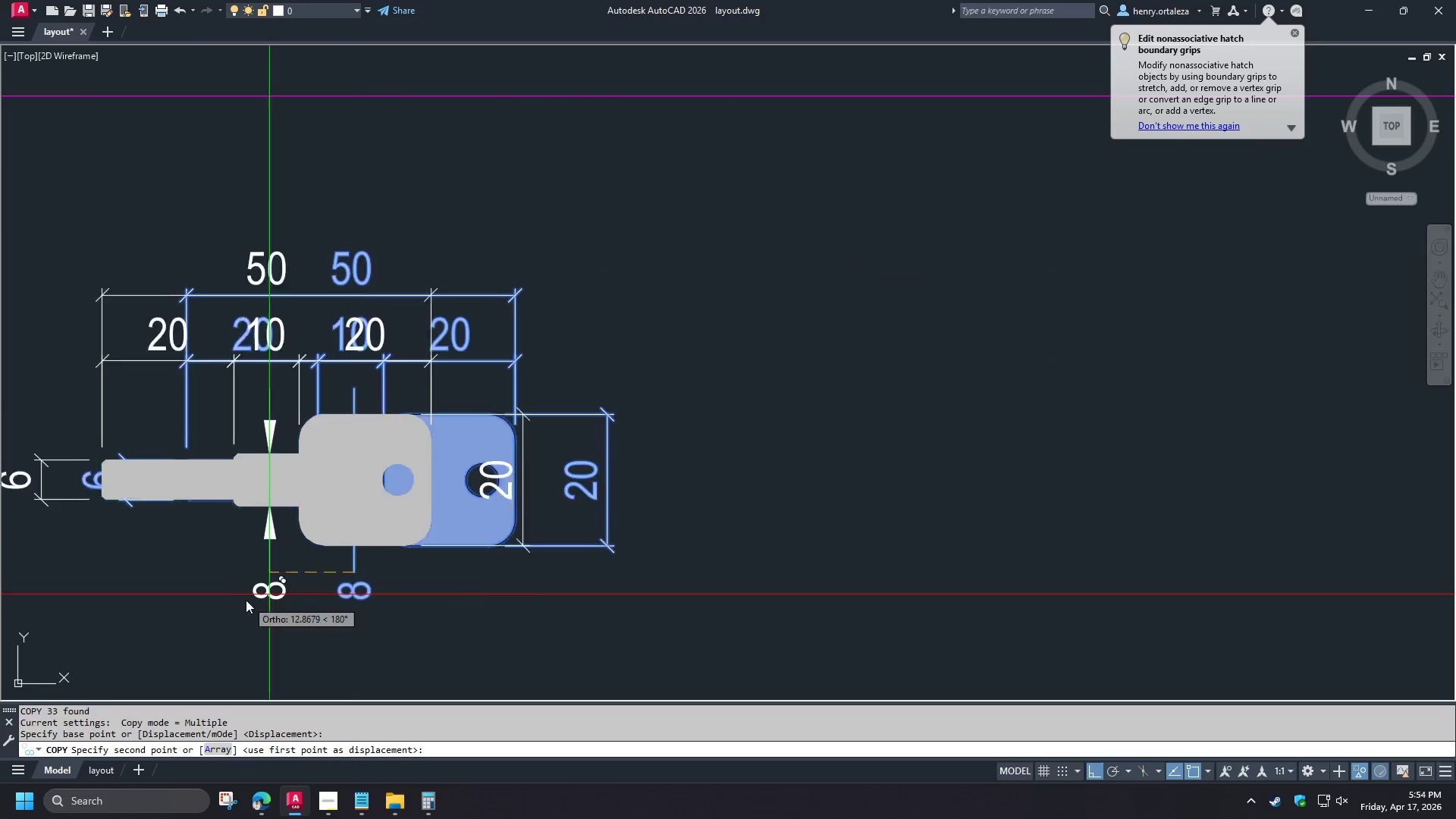 
scroll: coordinate [251, 602], scroll_direction: down, amount: 7.0
 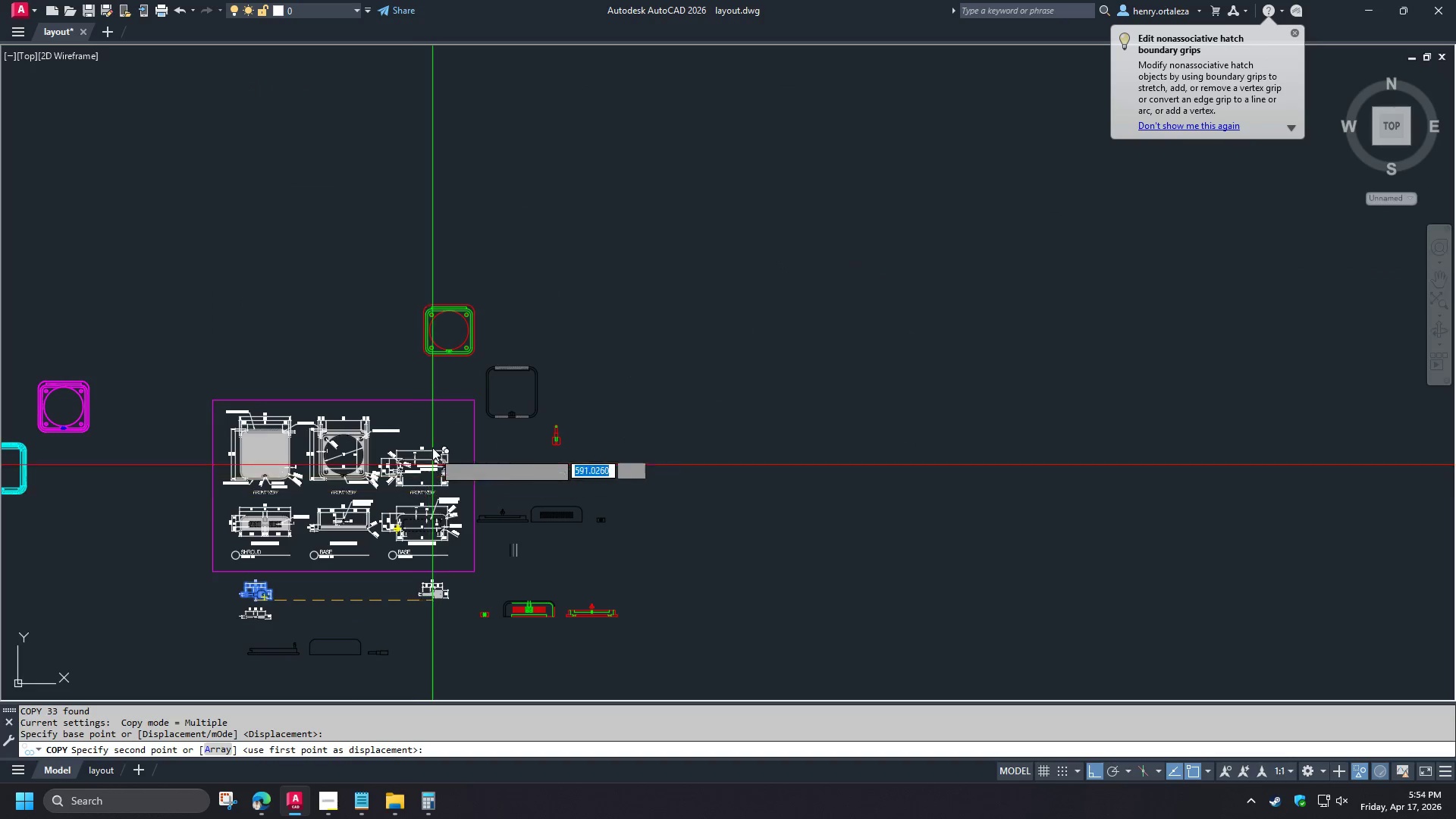 
scroll: coordinate [428, 439], scroll_direction: up, amount: 3.0
 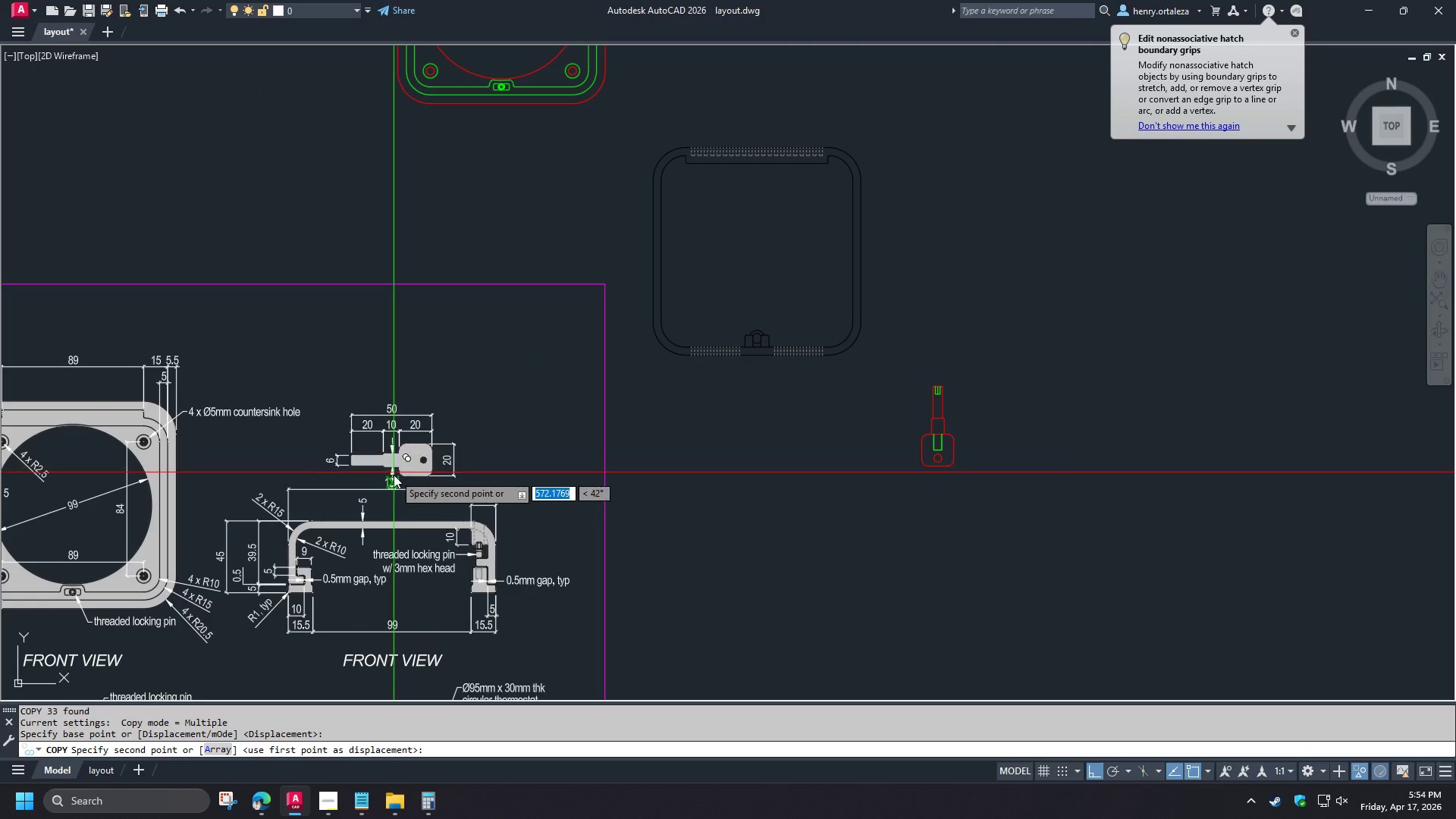 
hold_key(key=ShiftLeft, duration=0.33)
right_click([393, 432])
 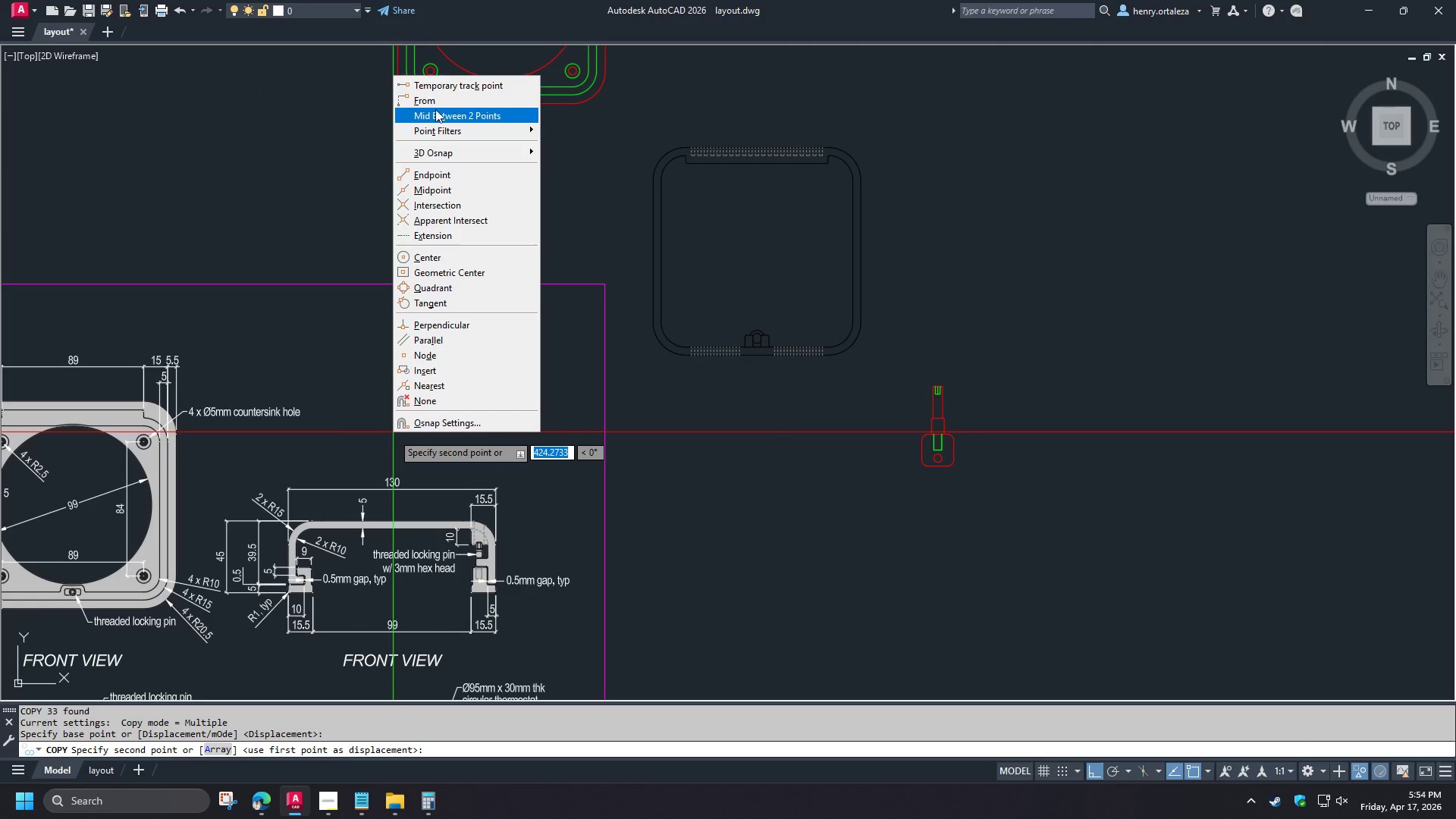 
left_click([432, 104])
 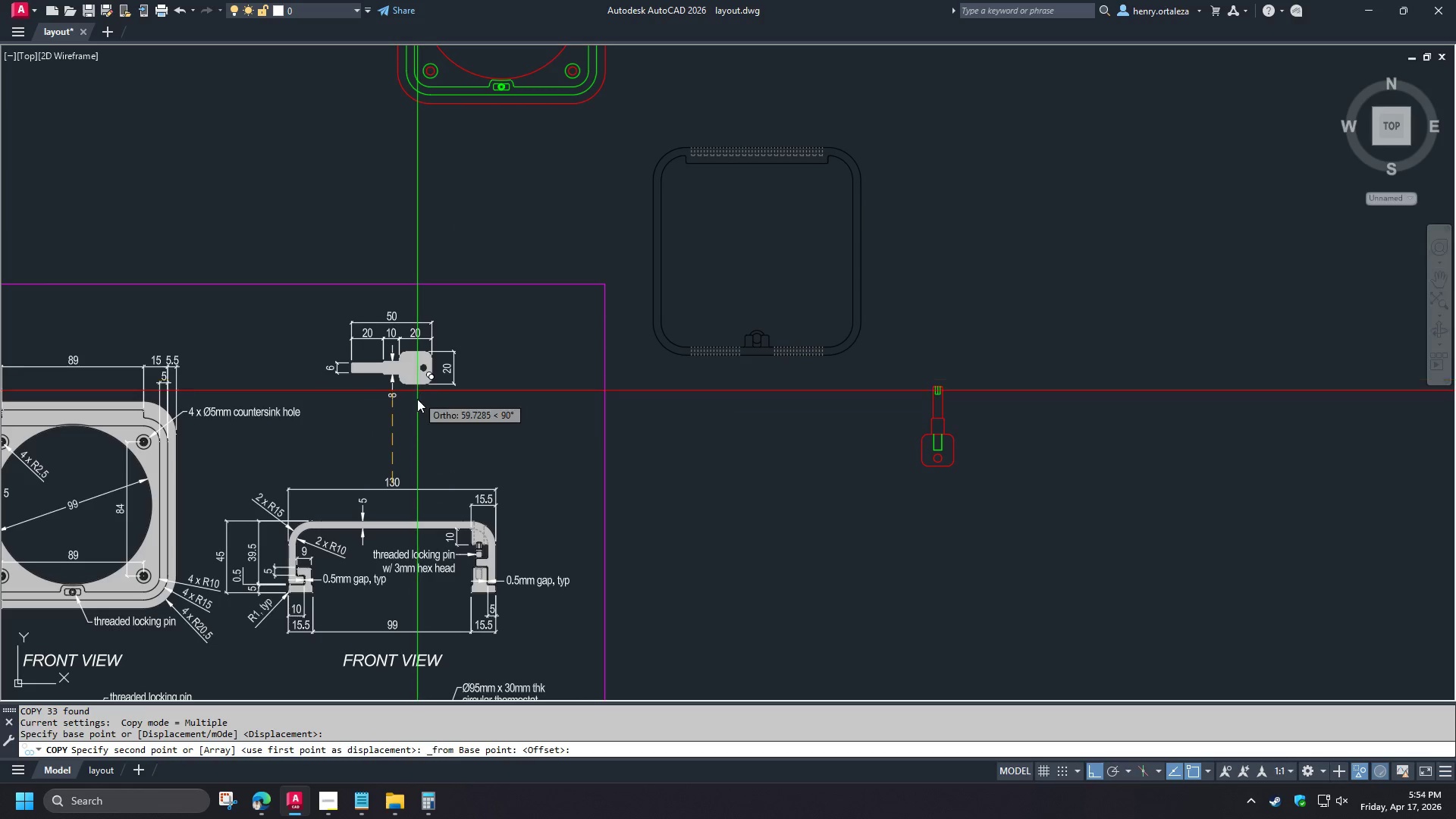 
left_click([416, 406])
 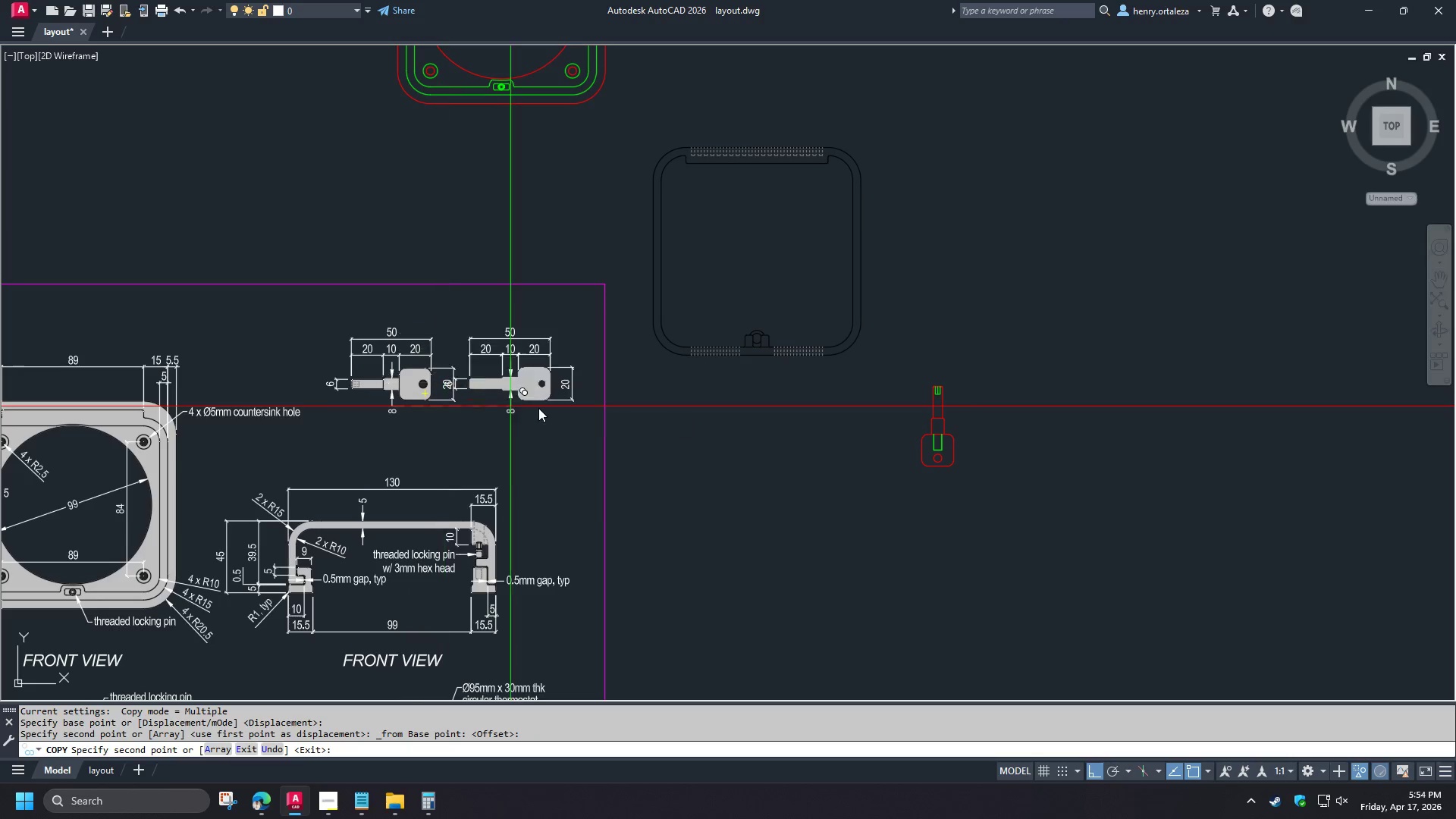 
key(Escape)
 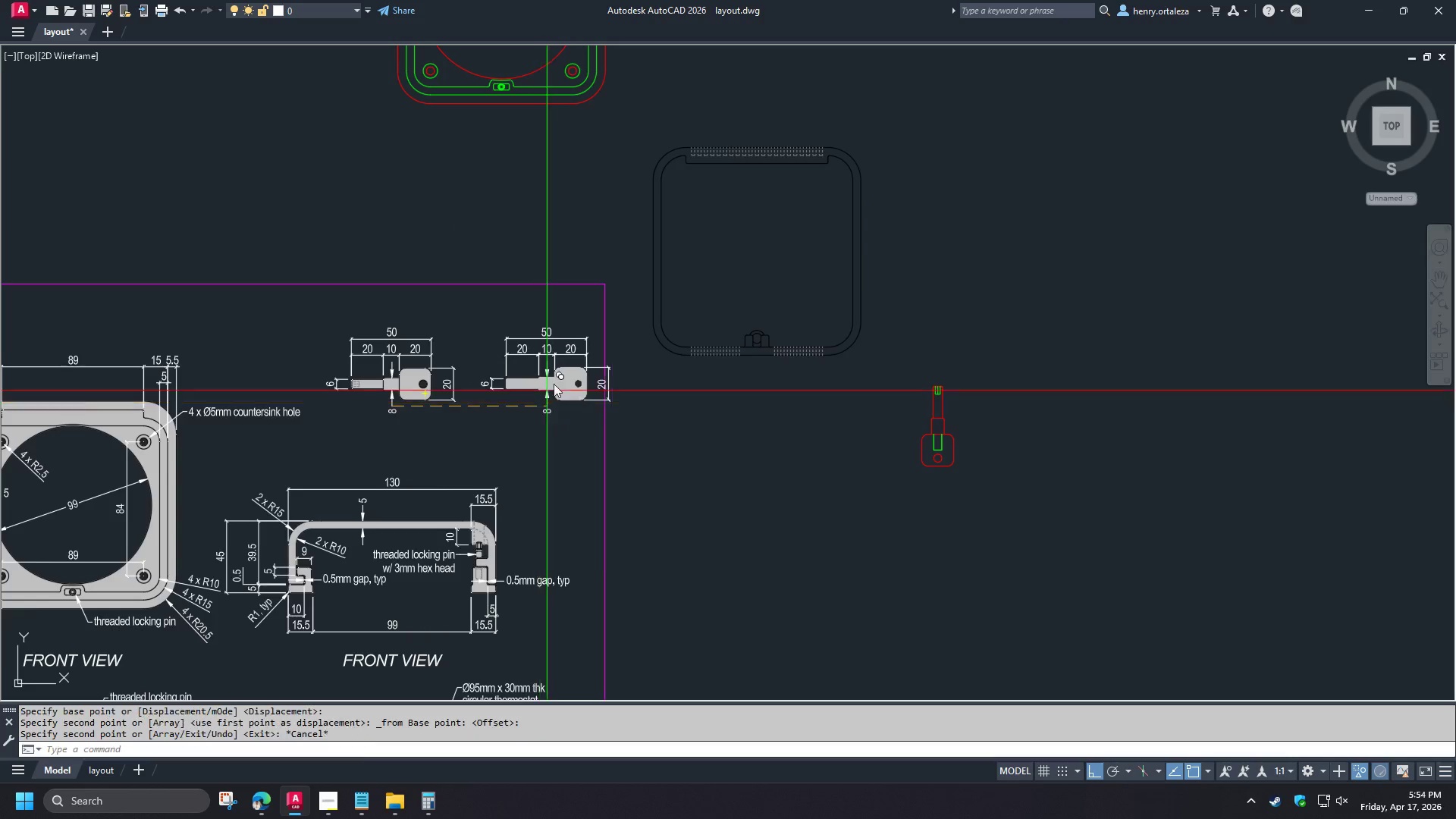 
key(Escape)
 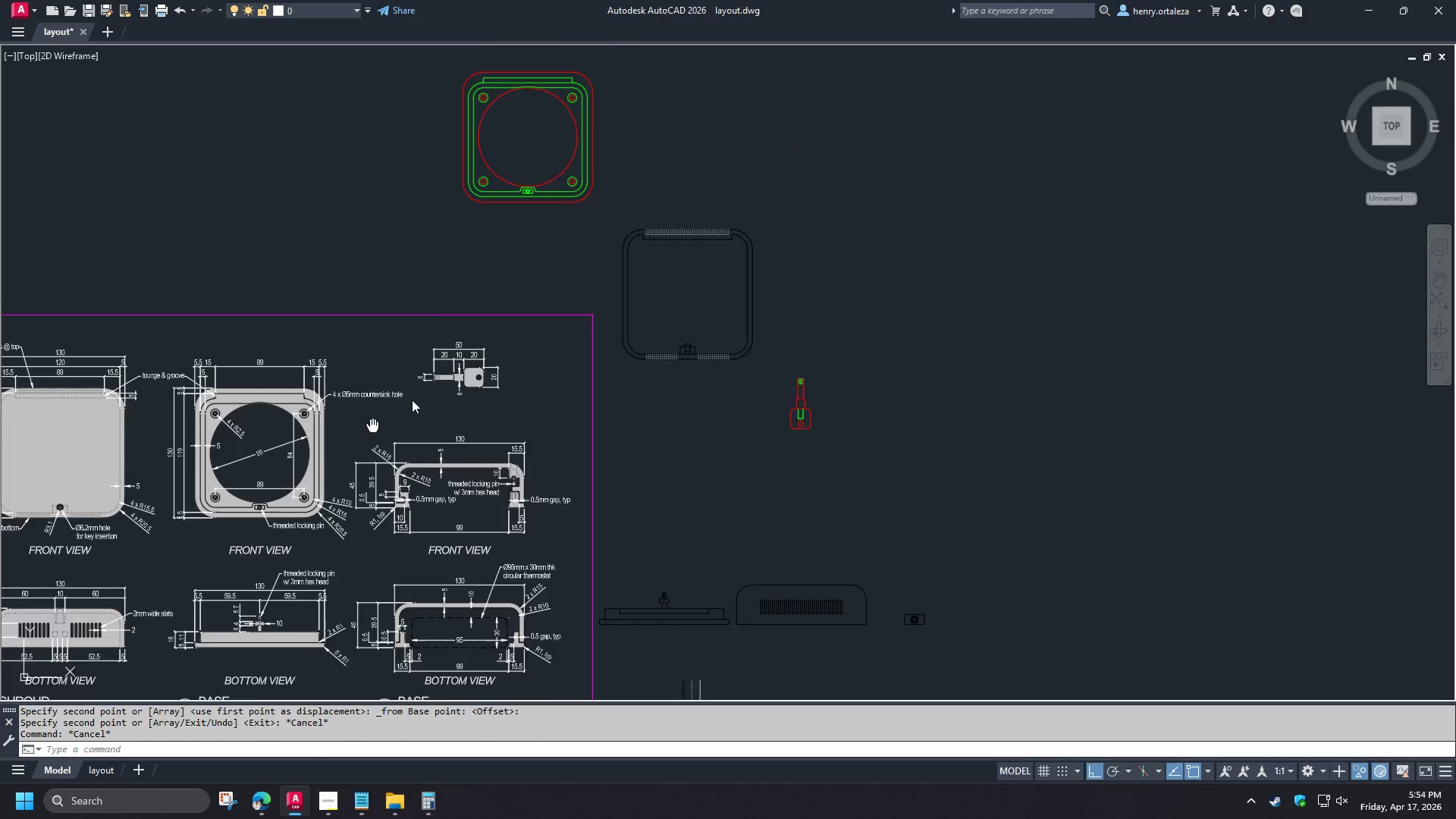 
scroll: coordinate [554, 382], scroll_direction: down, amount: 1.0
 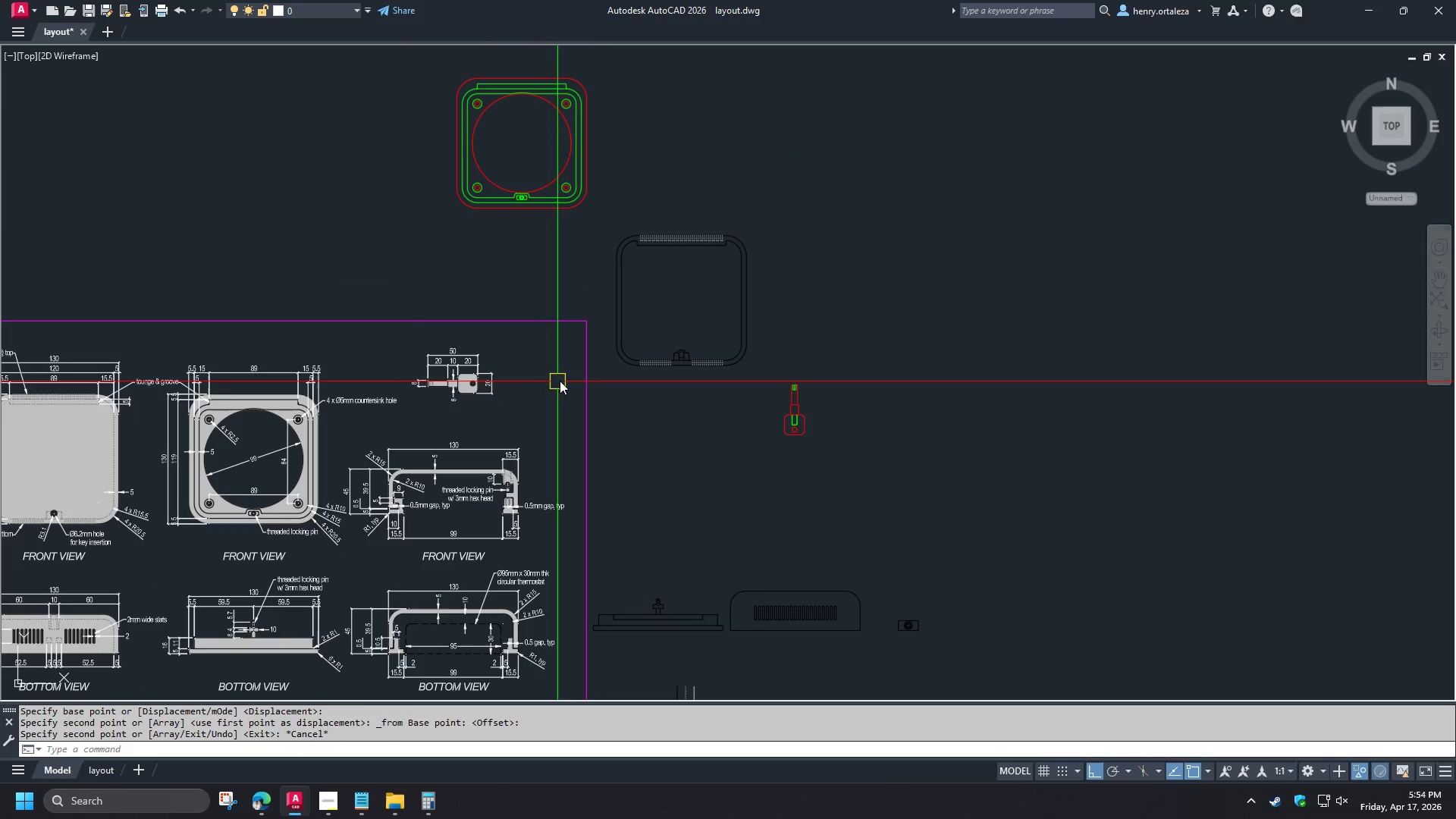 
scroll: coordinate [381, 356], scroll_direction: up, amount: 3.0
 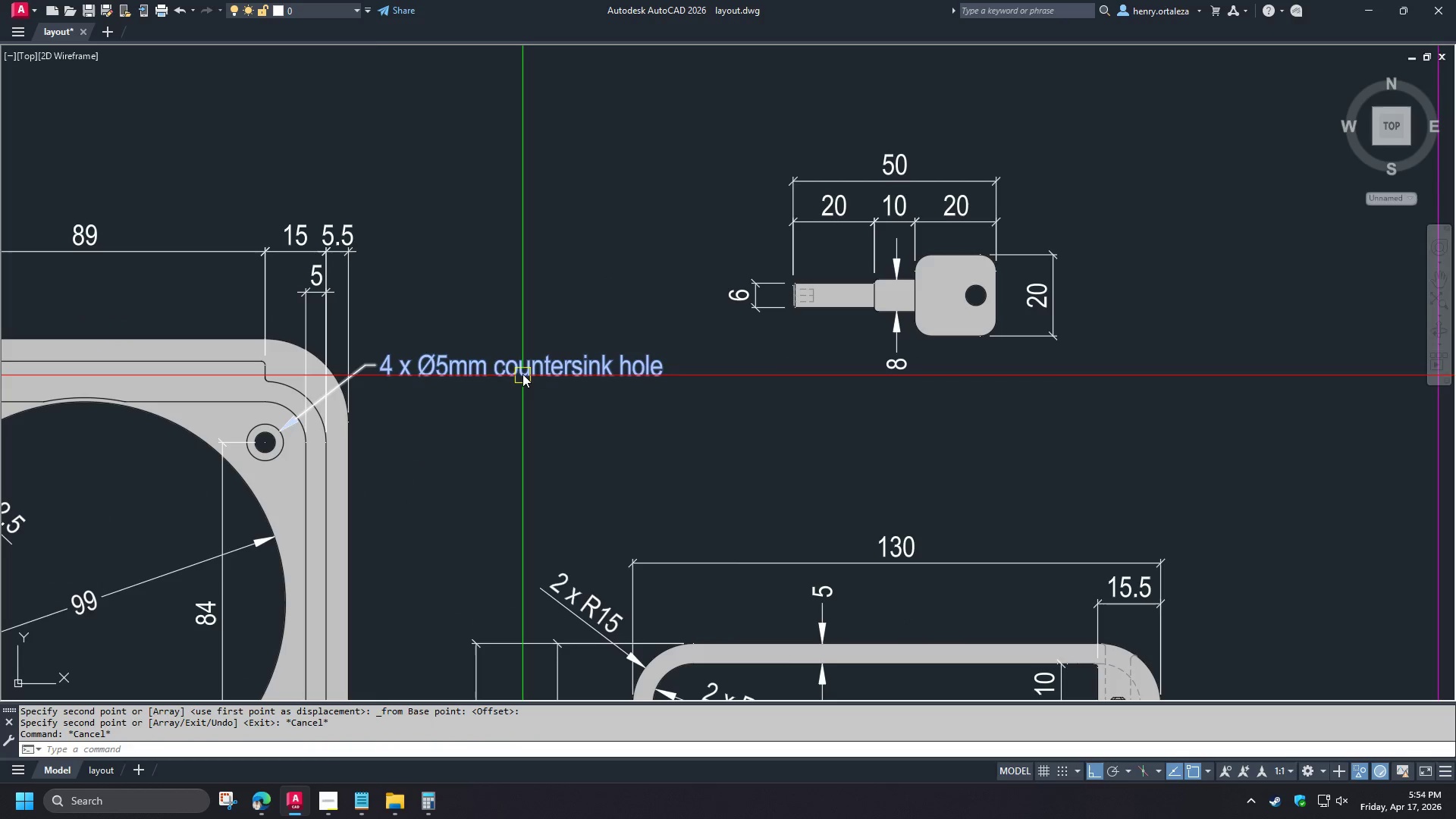 
double_click([522, 373])
 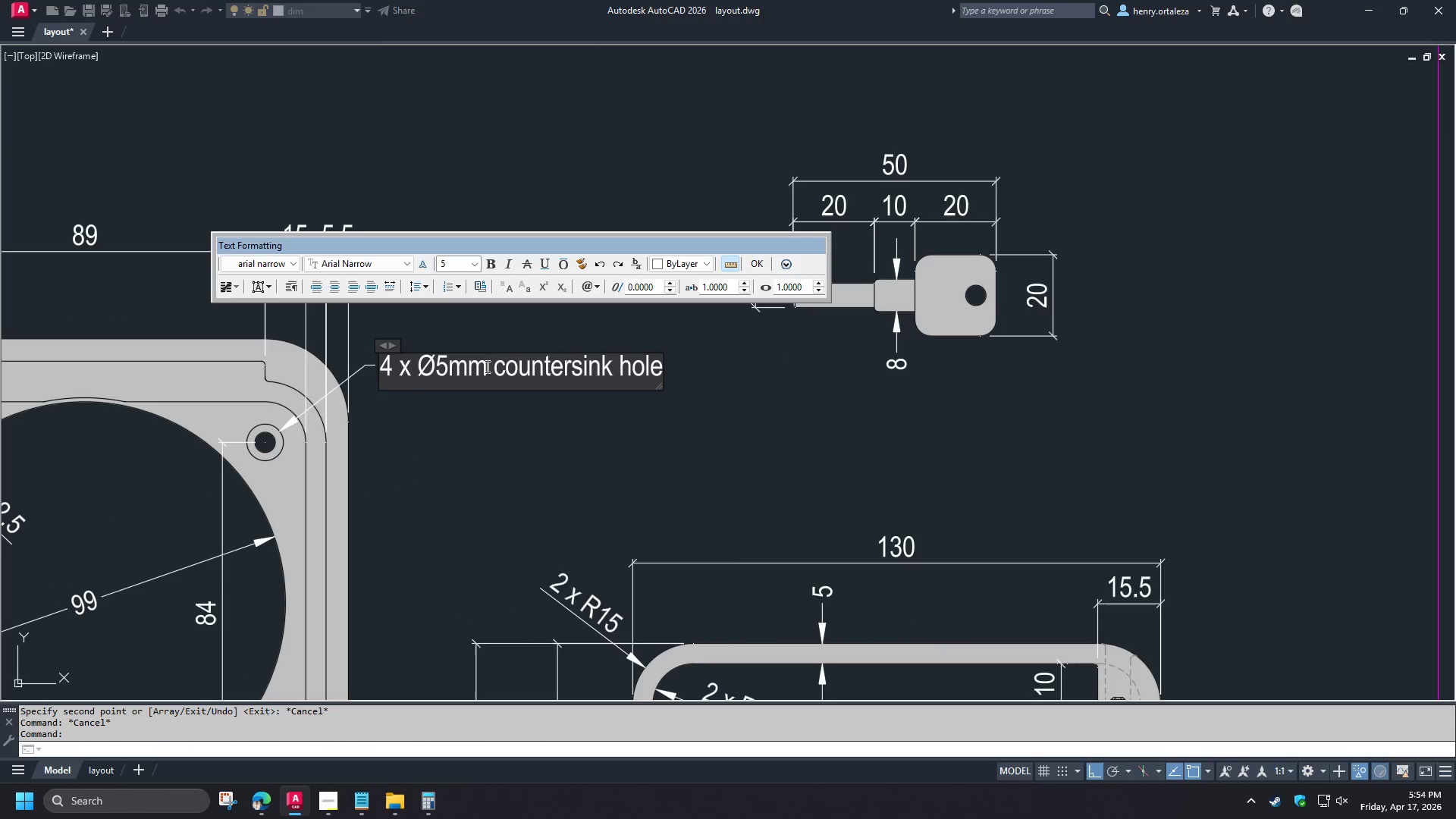 
left_click_drag(start_coordinate=[489, 366], to_coordinate=[494, 368])
 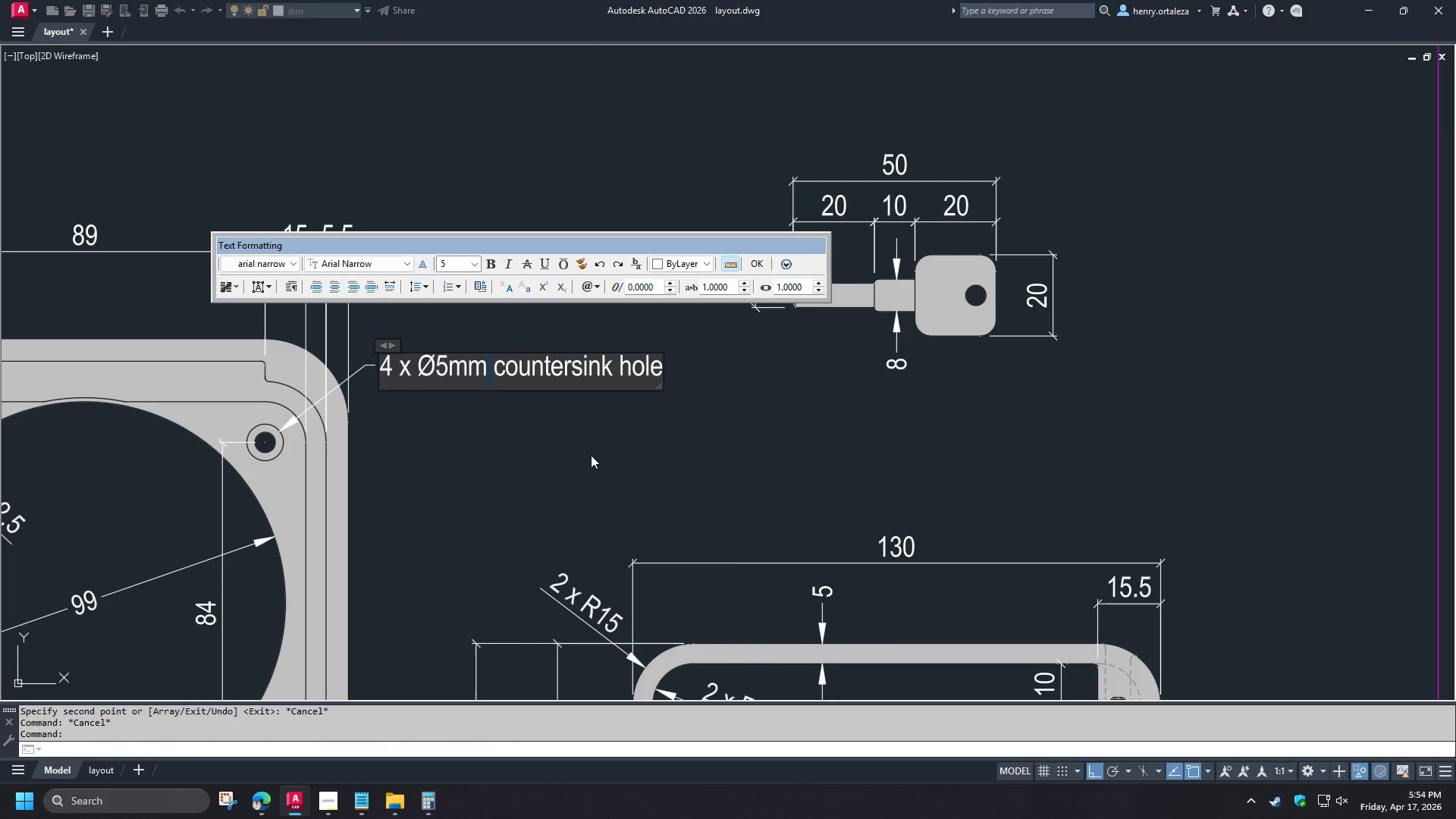 
key(Enter)
 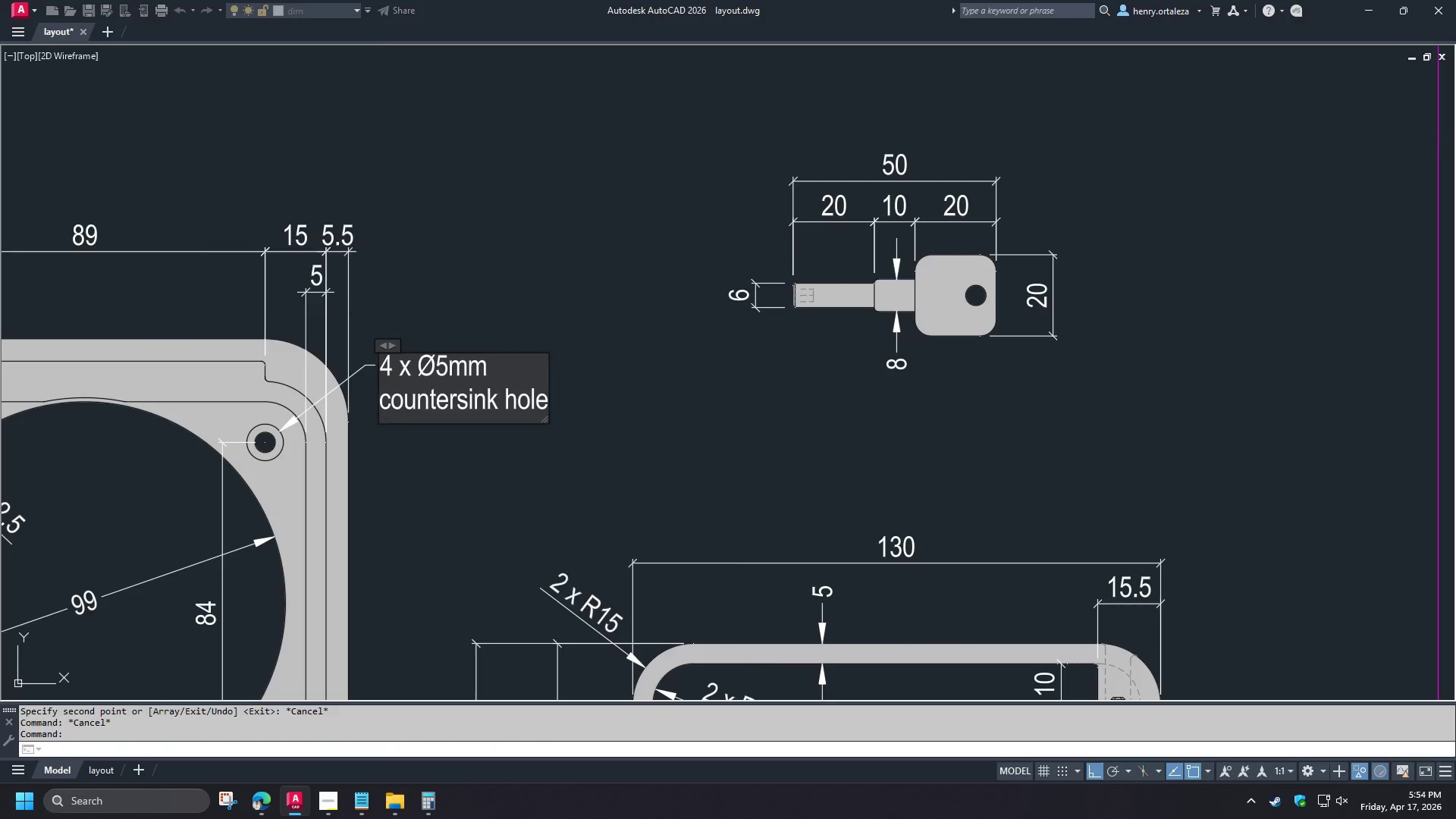 
left_click([600, 457])
 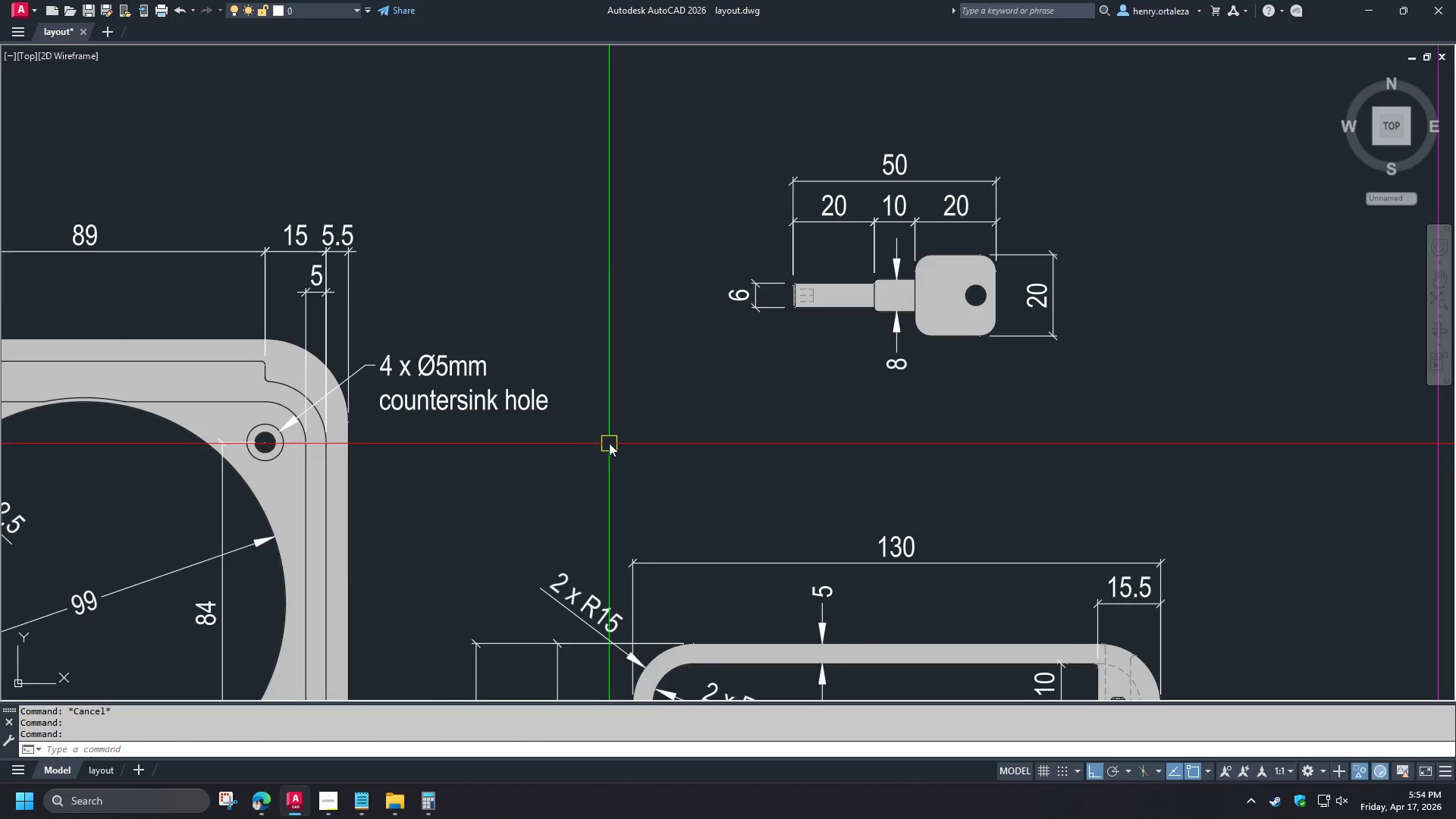 
scroll: coordinate [609, 442], scroll_direction: down, amount: 1.0
 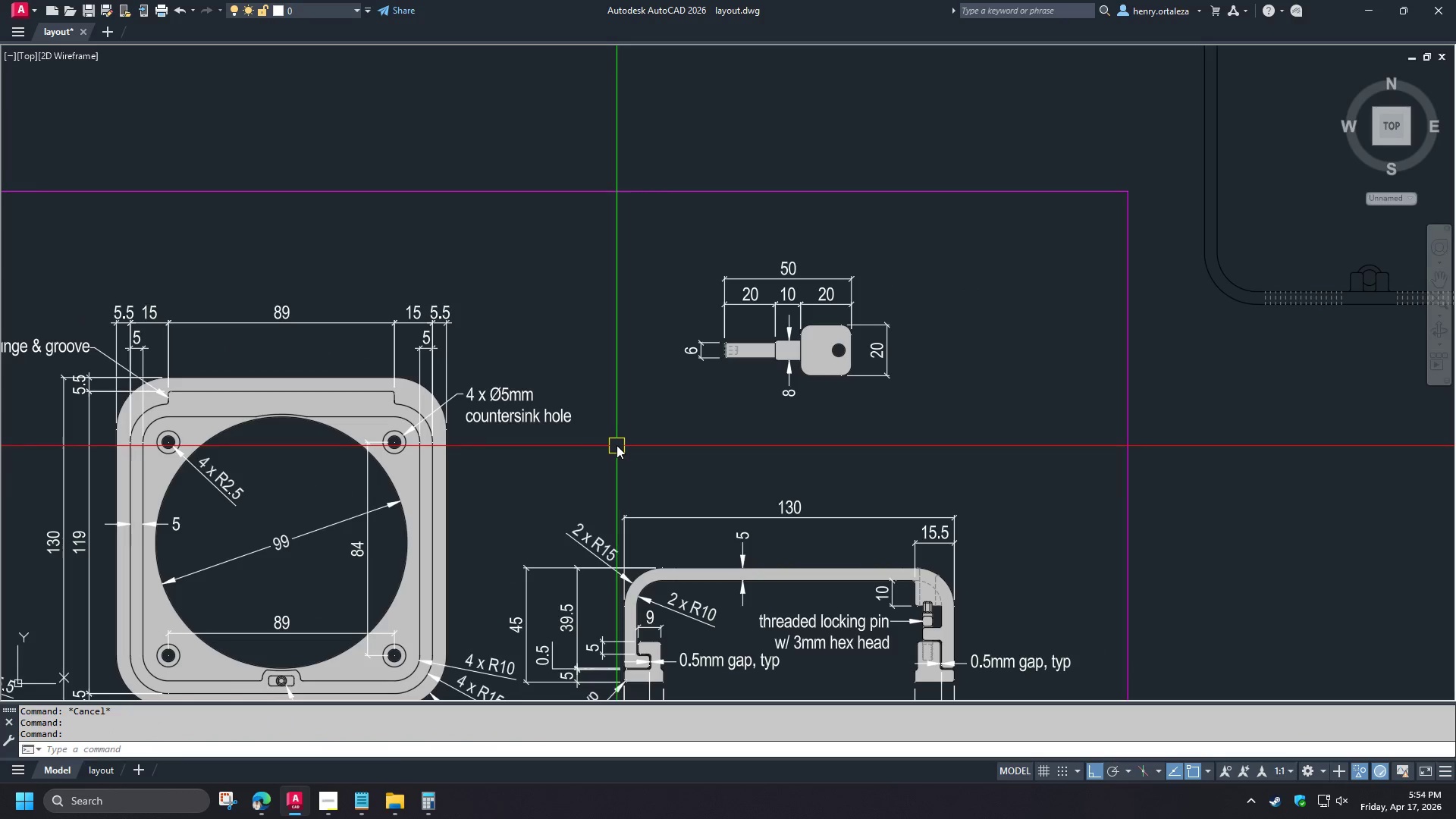 
type(RE )
 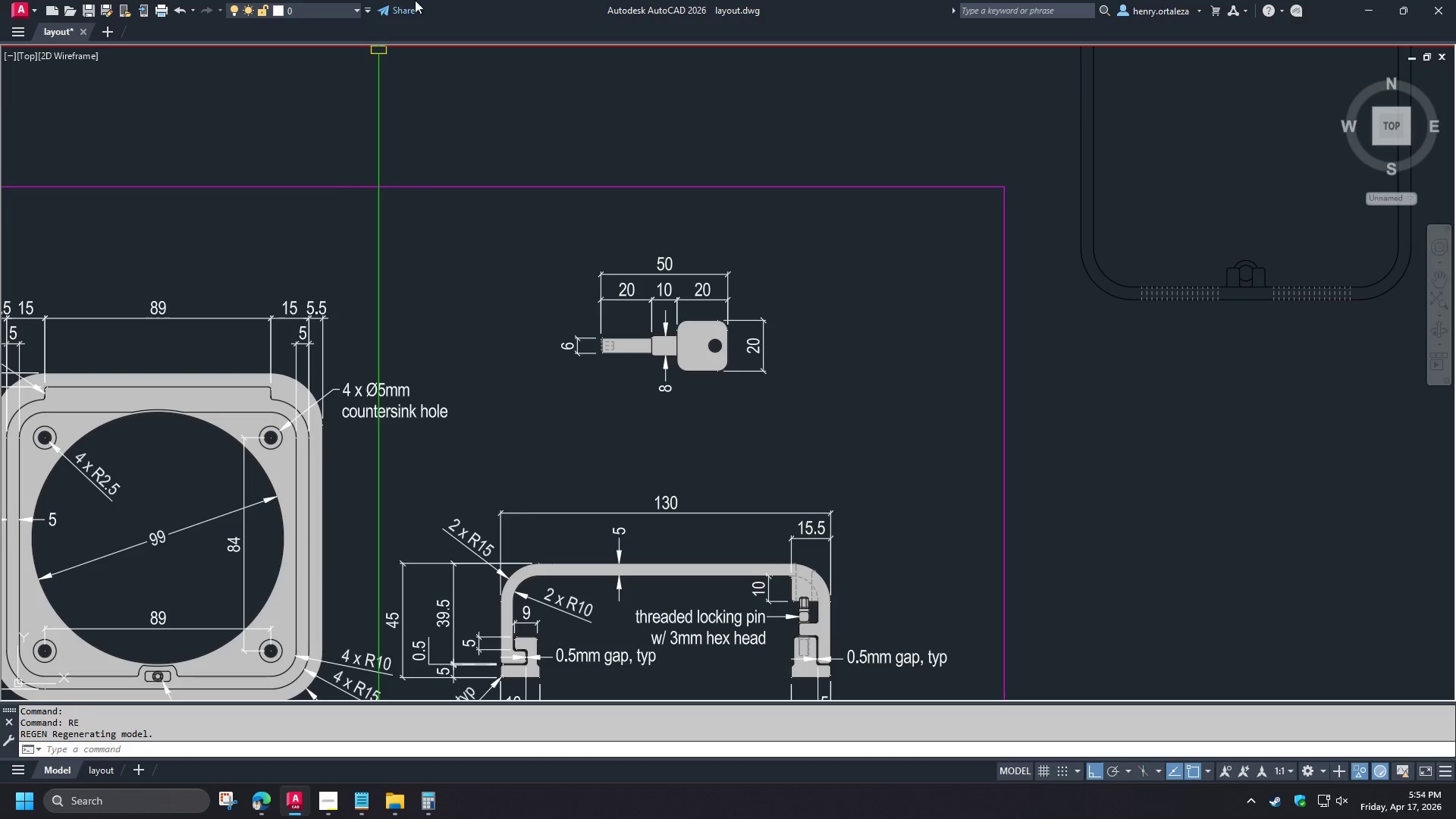 
key(Control+ControlLeft)
 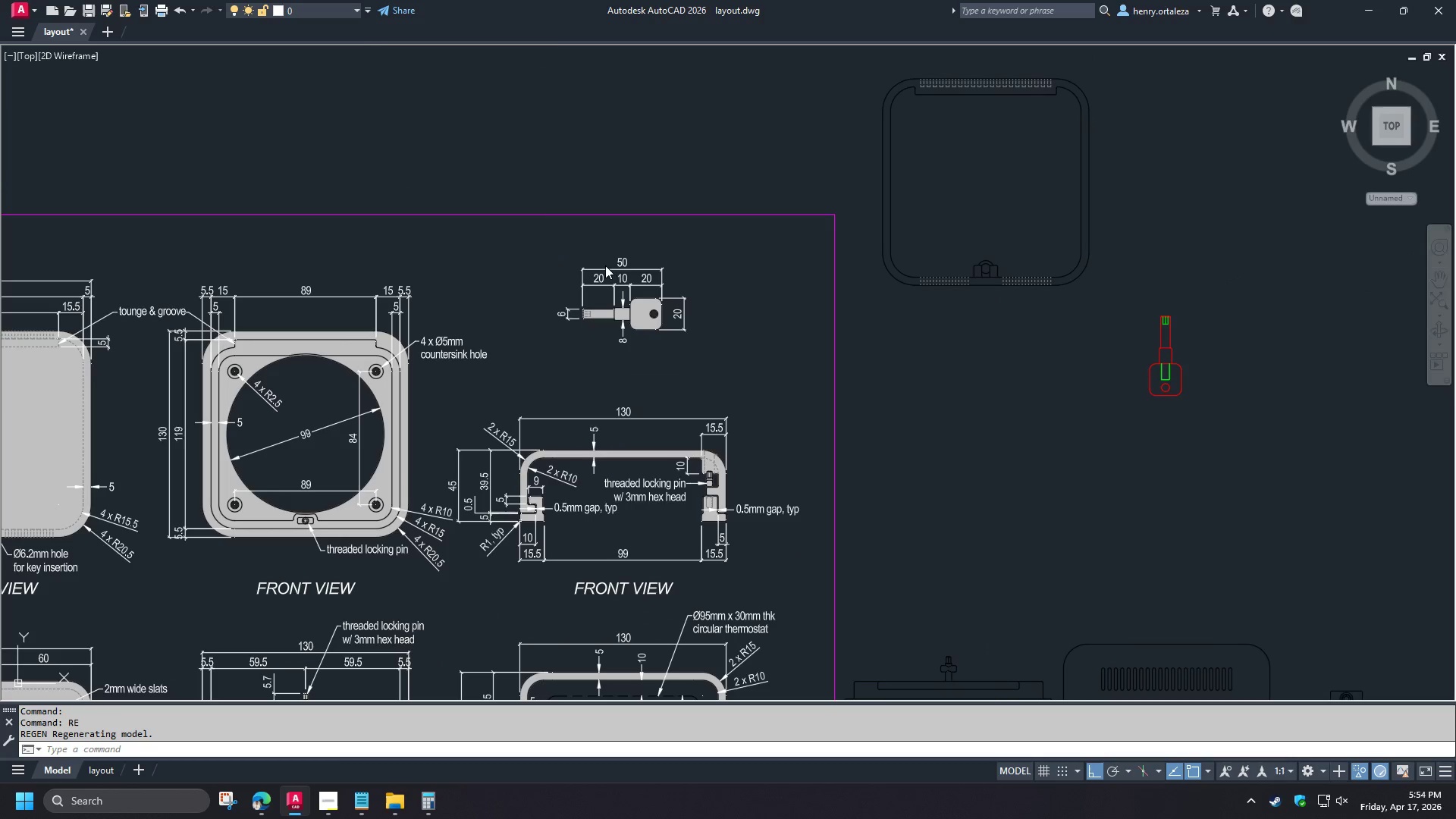 
key(Control+S)
 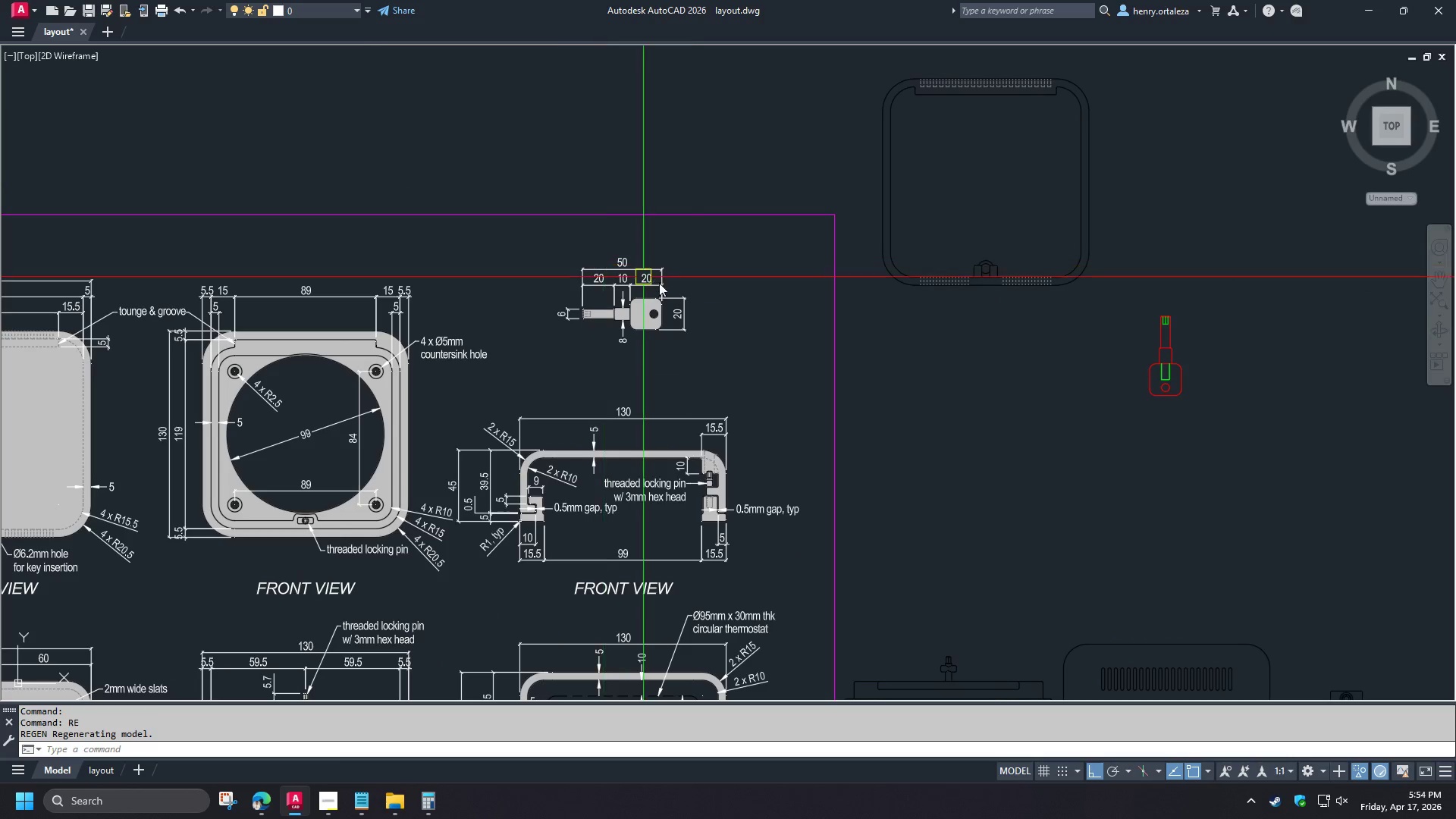 
scroll: coordinate [551, 260], scroll_direction: down, amount: 1.0
 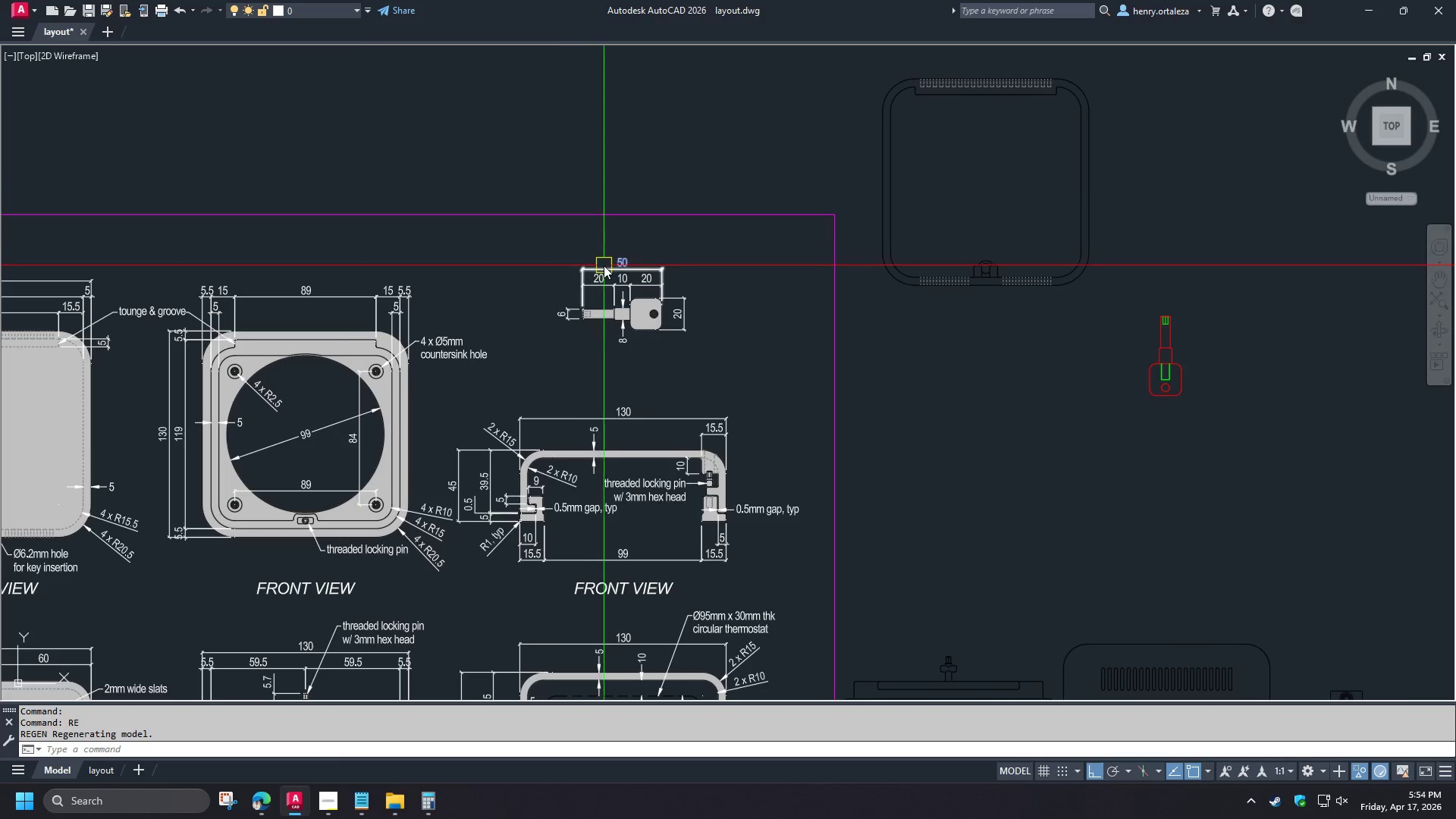 
scroll: coordinate [643, 327], scroll_direction: up, amount: 2.0
 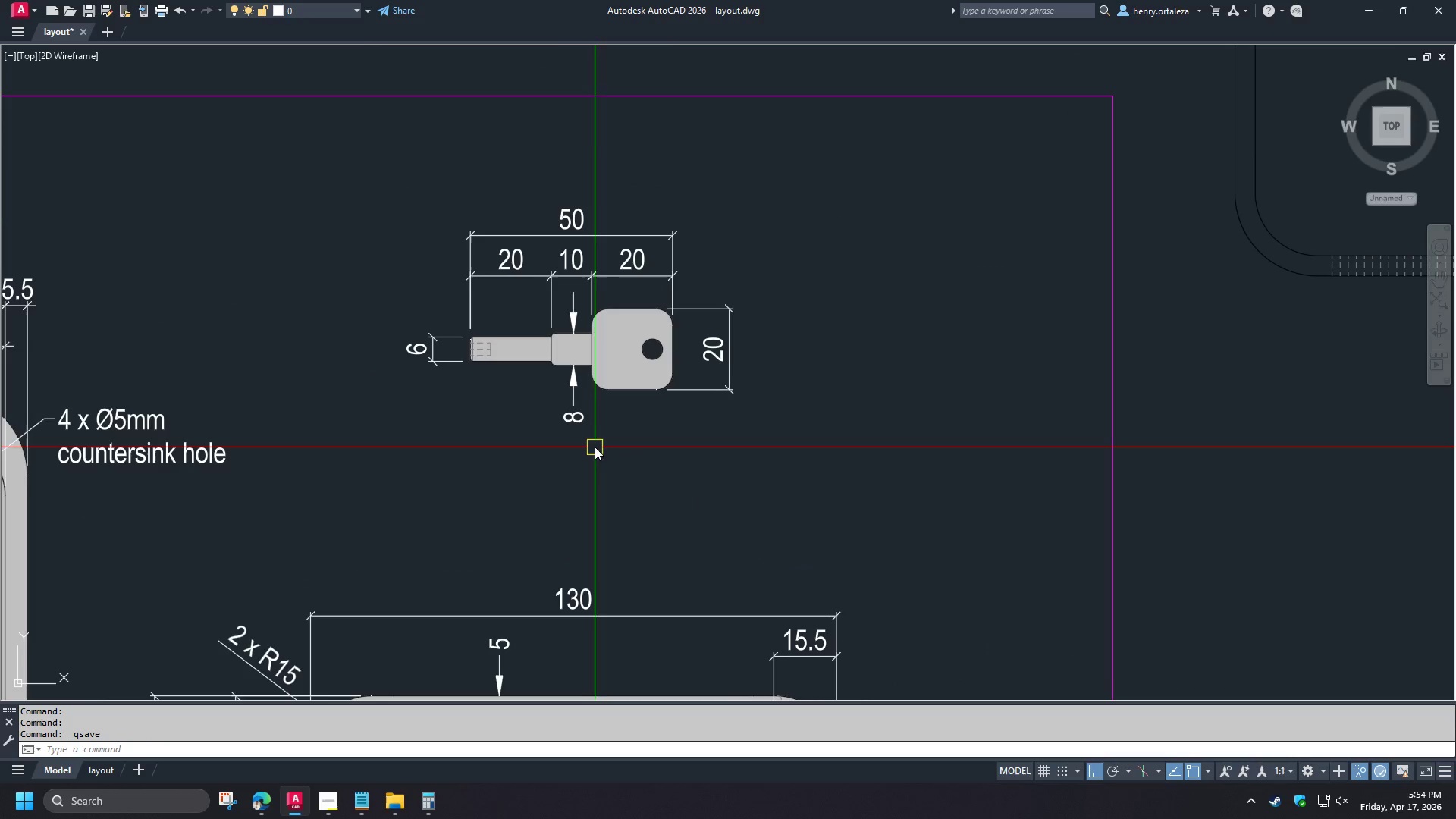 
scroll: coordinate [563, 447], scroll_direction: down, amount: 3.0
 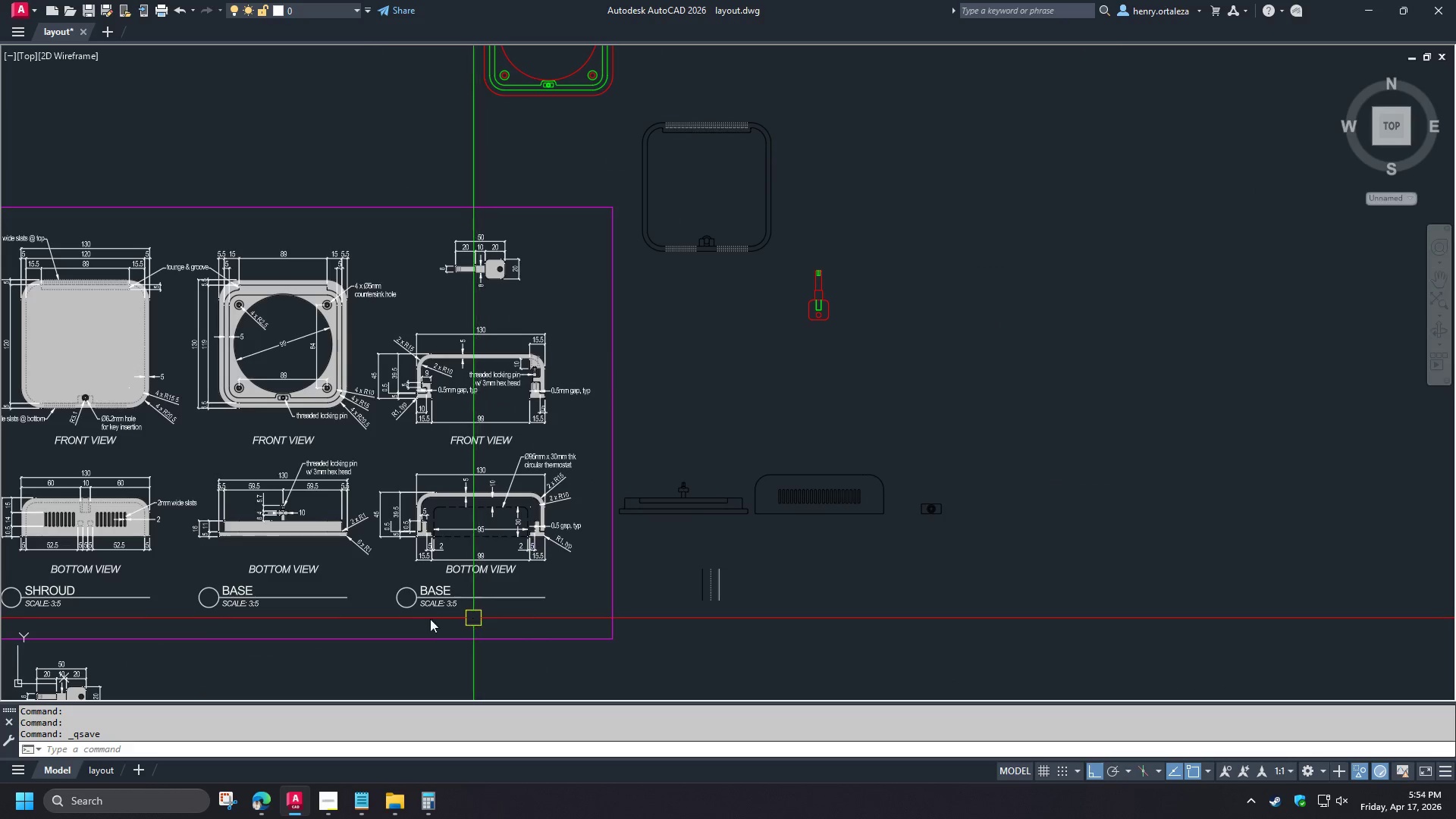 
scroll: coordinate [385, 575], scroll_direction: up, amount: 2.0
 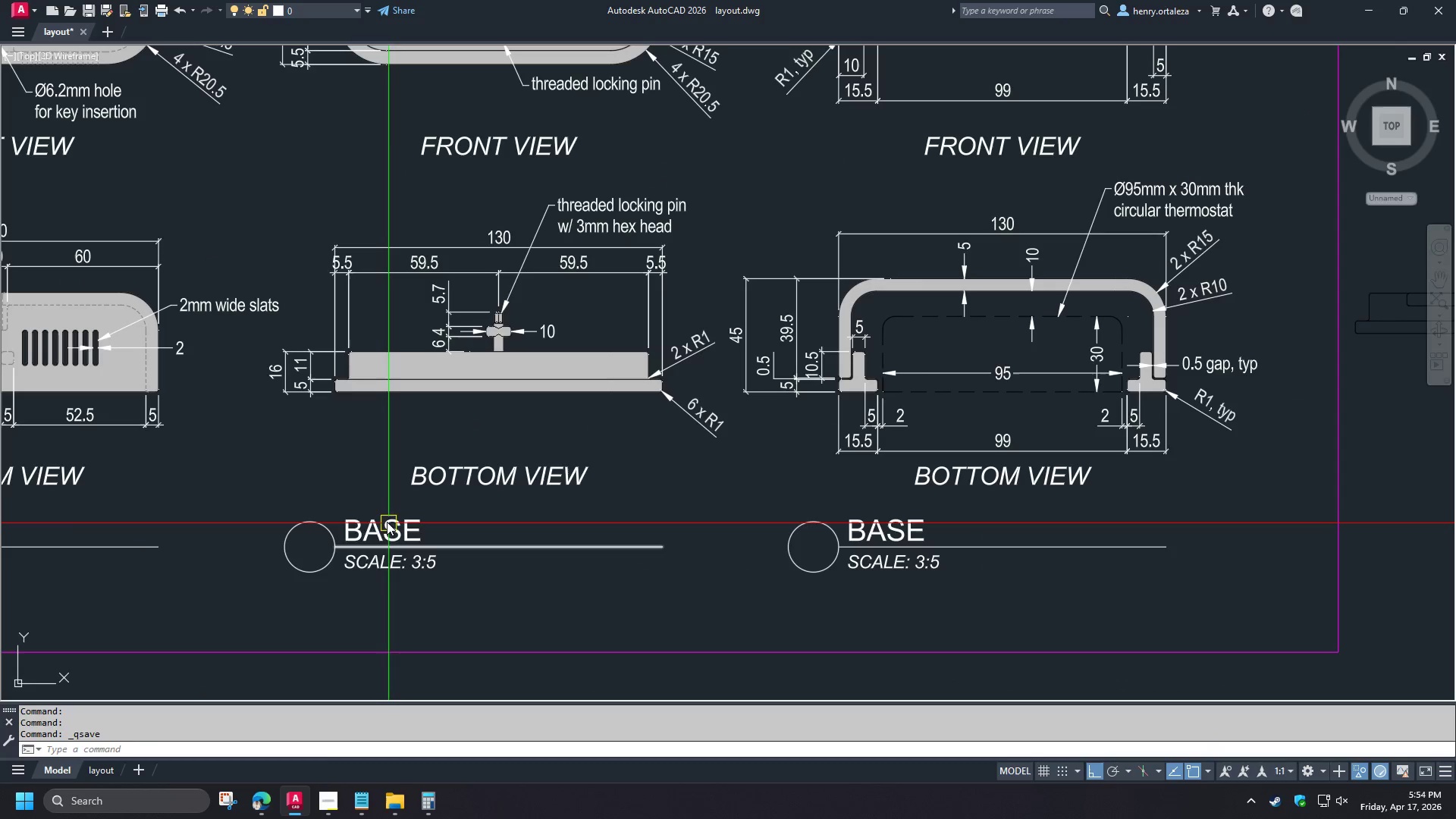 
double_click([387, 522])
 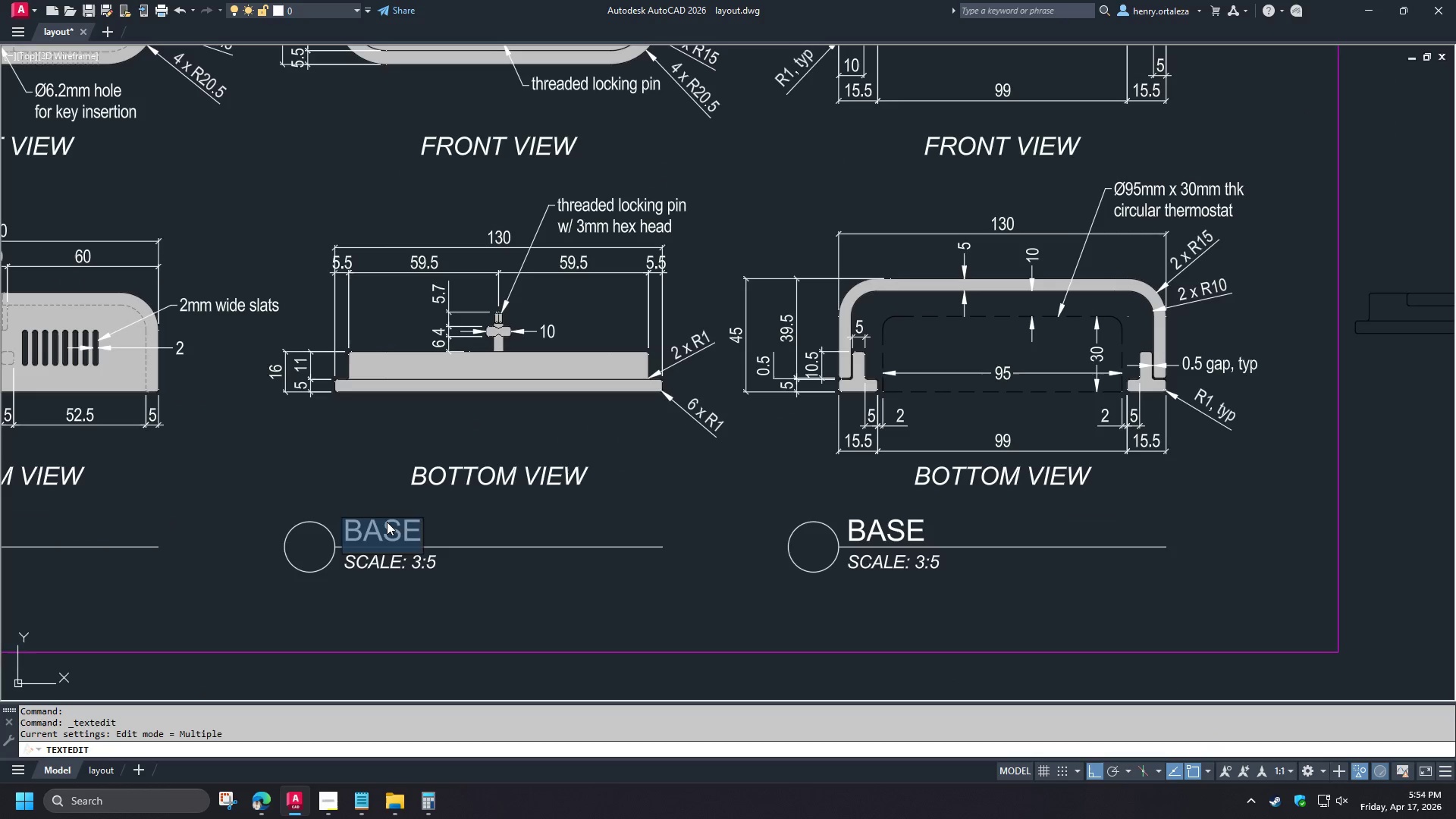 
type(SHROUD)
 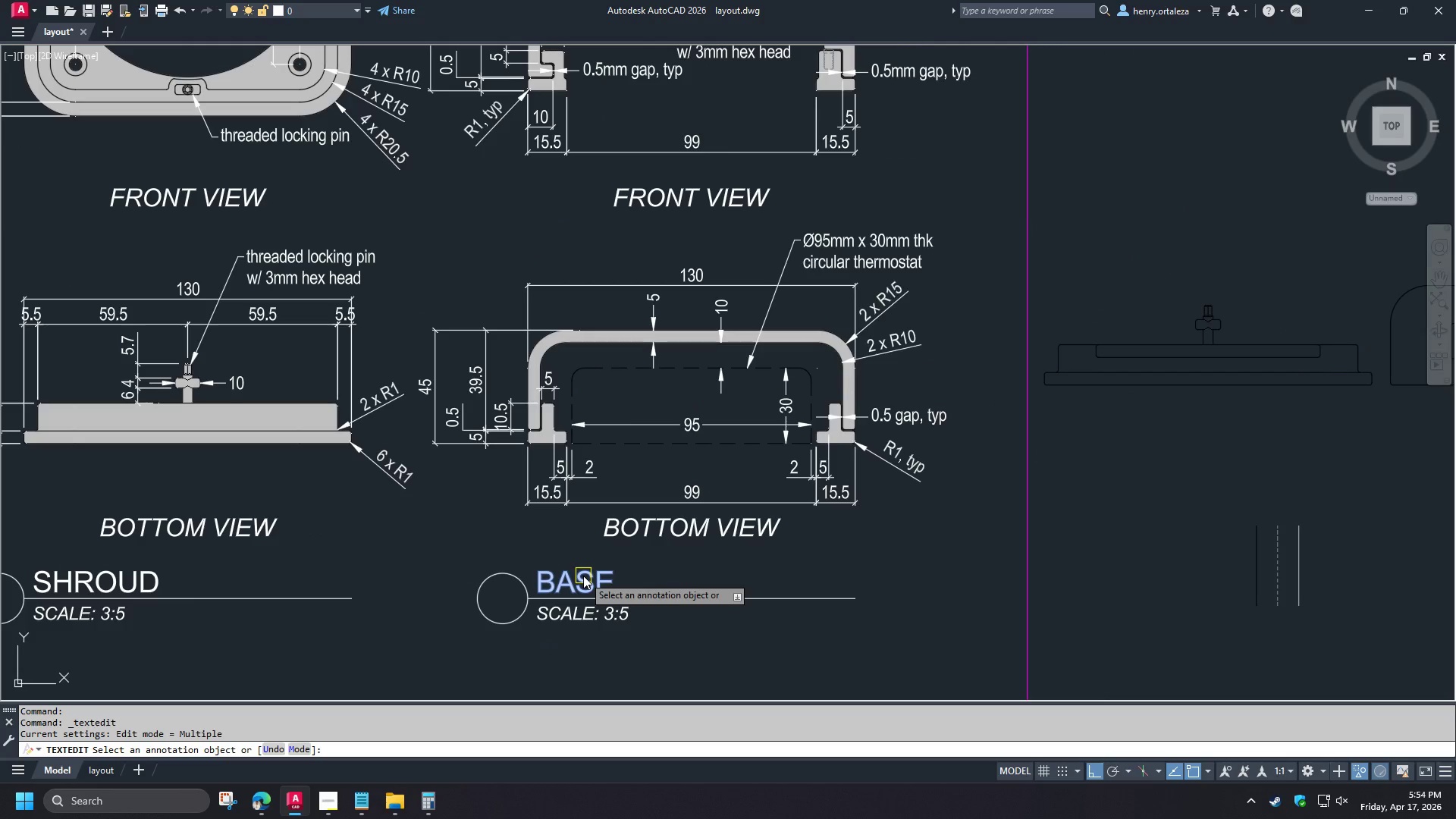 
scroll: coordinate [664, 429], scroll_direction: down, amount: 2.0
 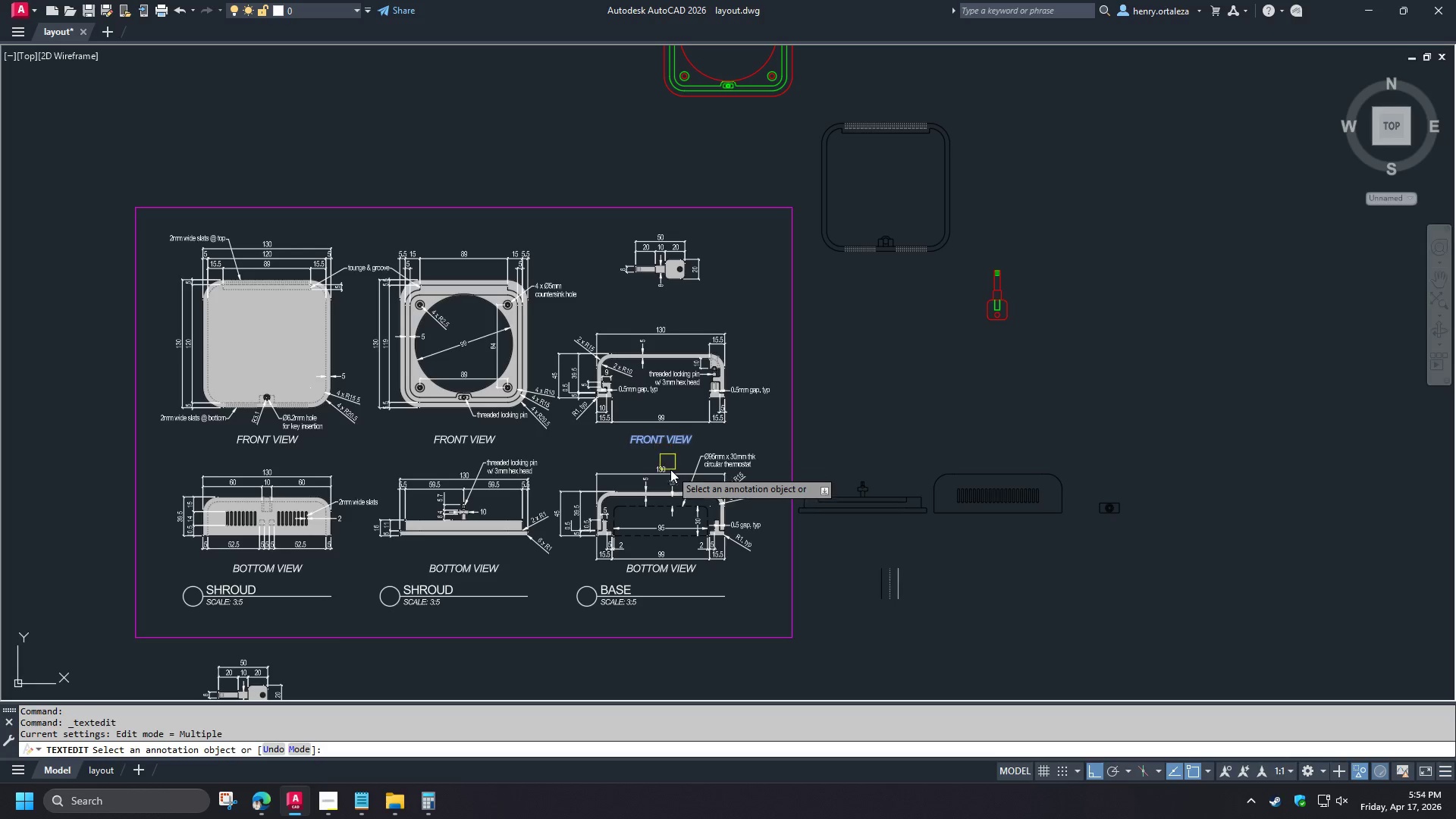 
scroll: coordinate [652, 522], scroll_direction: up, amount: 2.0
 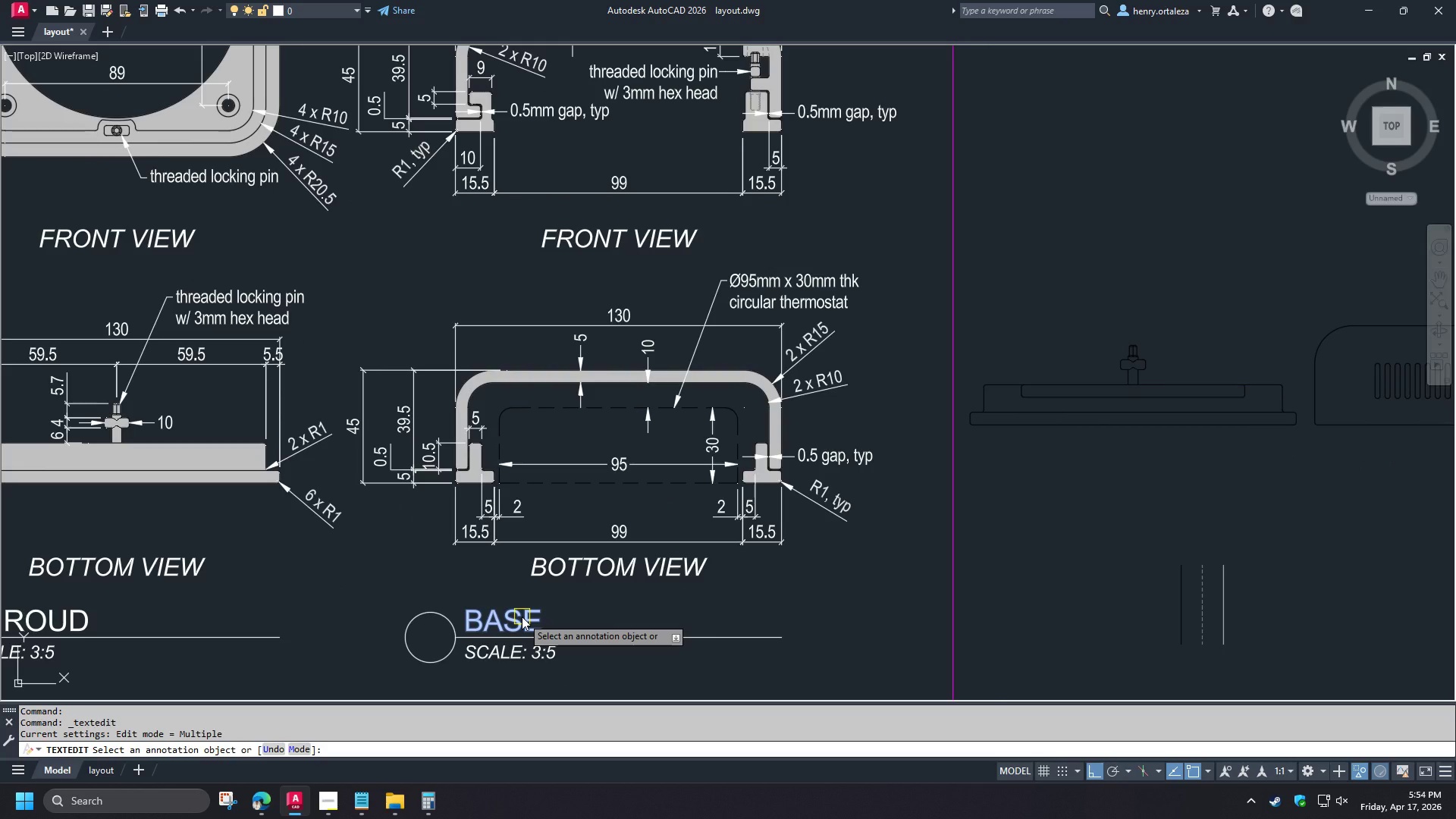 
left_click([522, 617])
 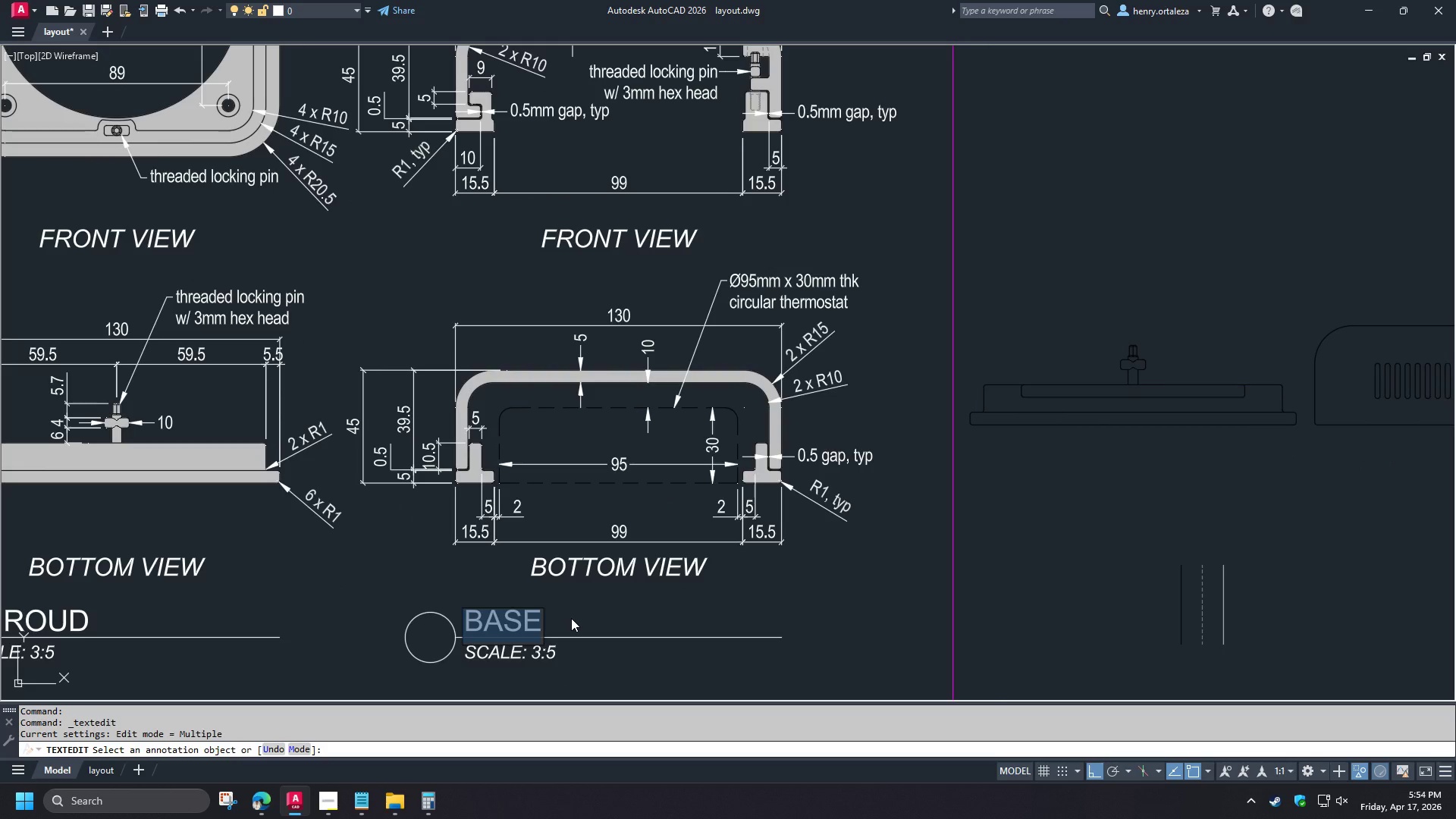 
type(ASSEMBLY)
 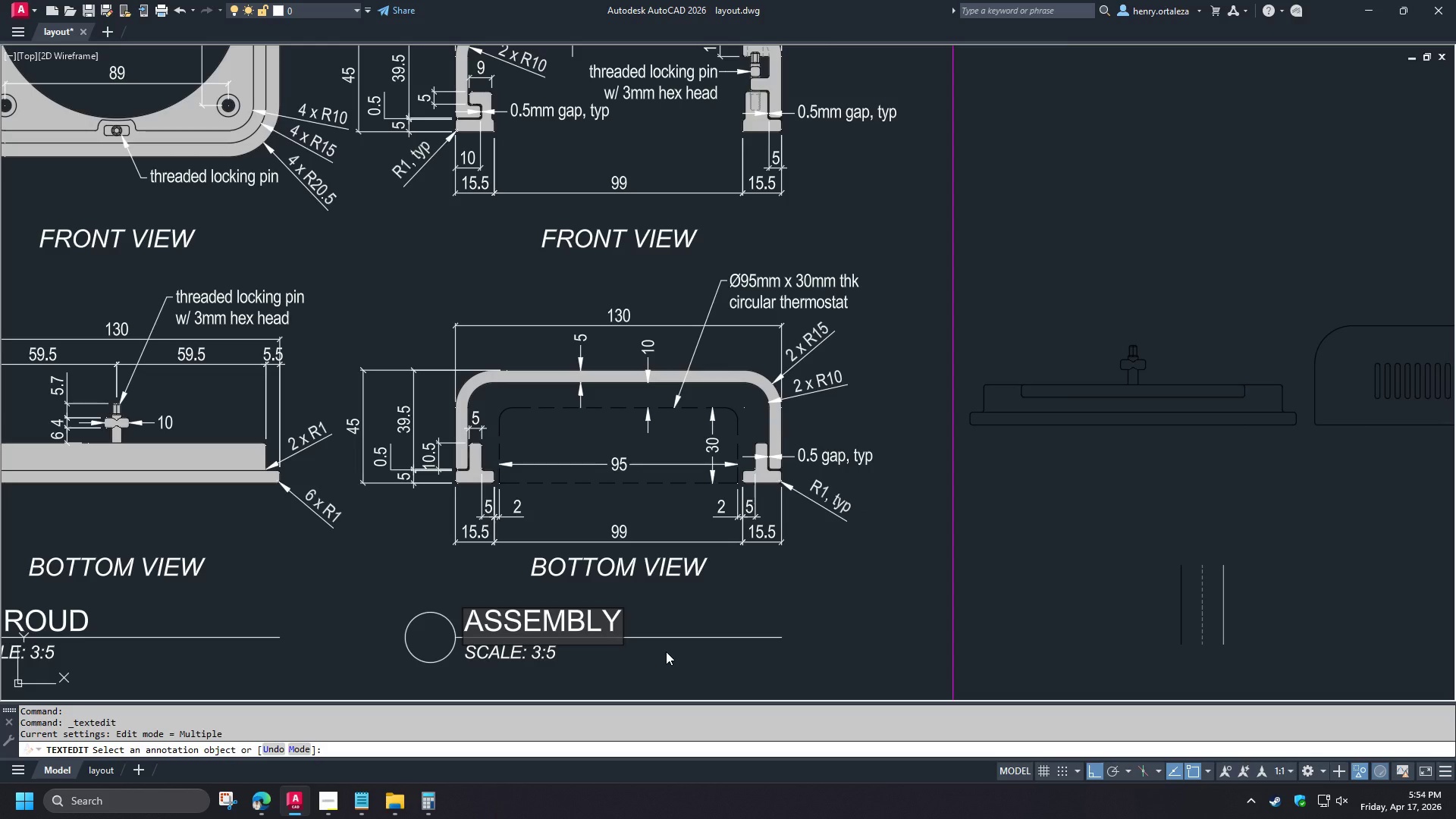 
key(Space)
 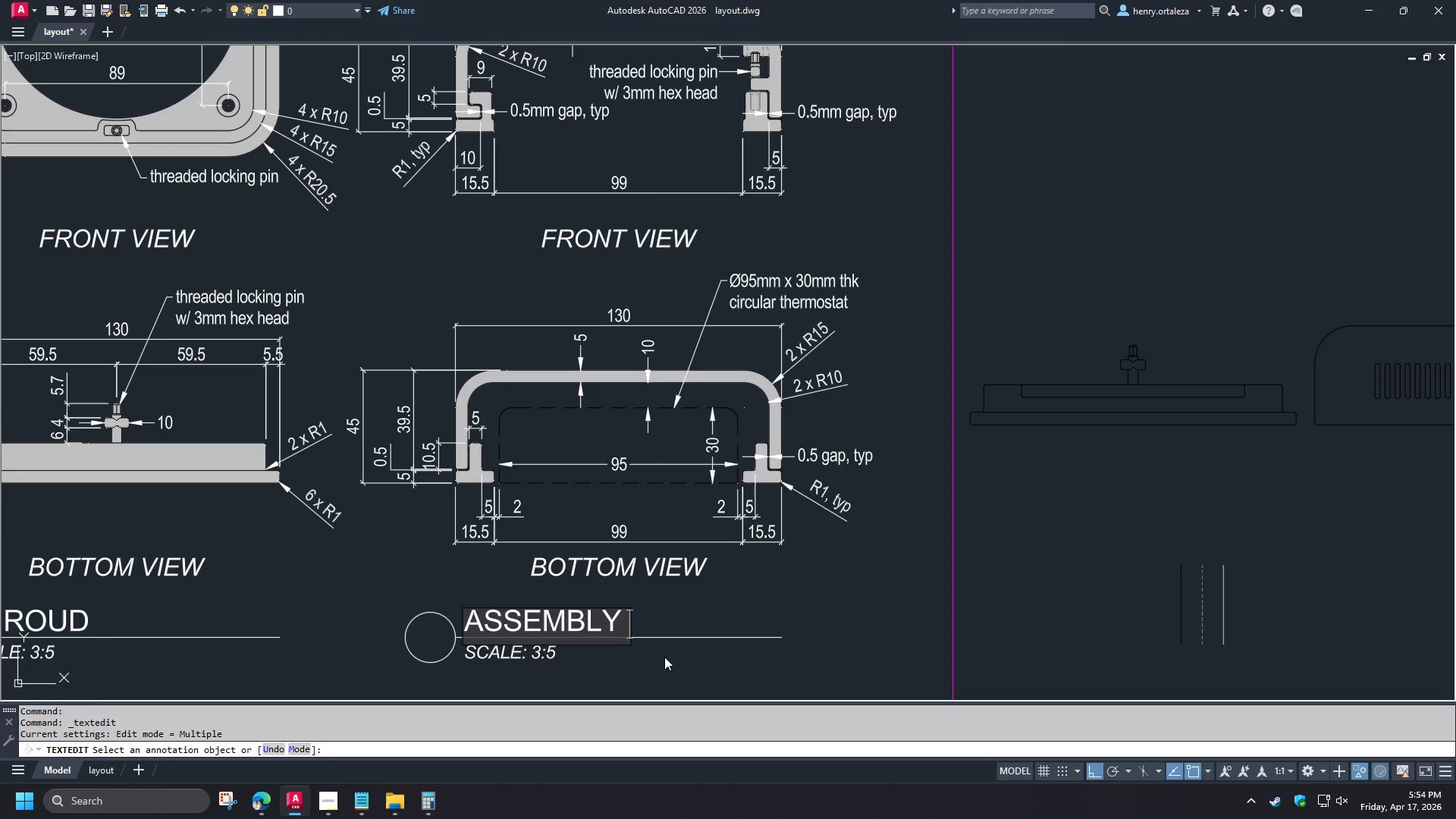 
wait(6.17)
 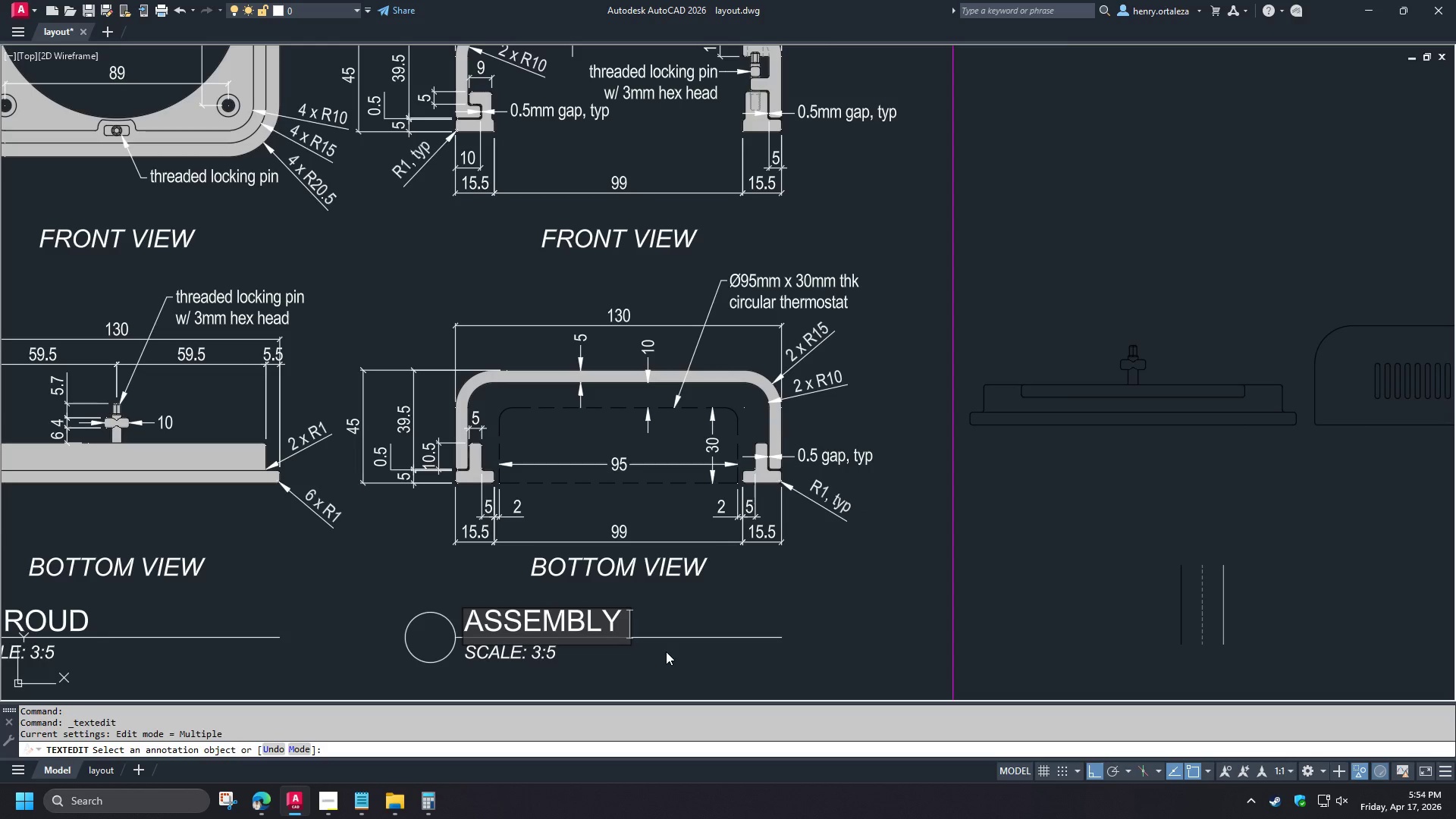 
type(SEC)
 